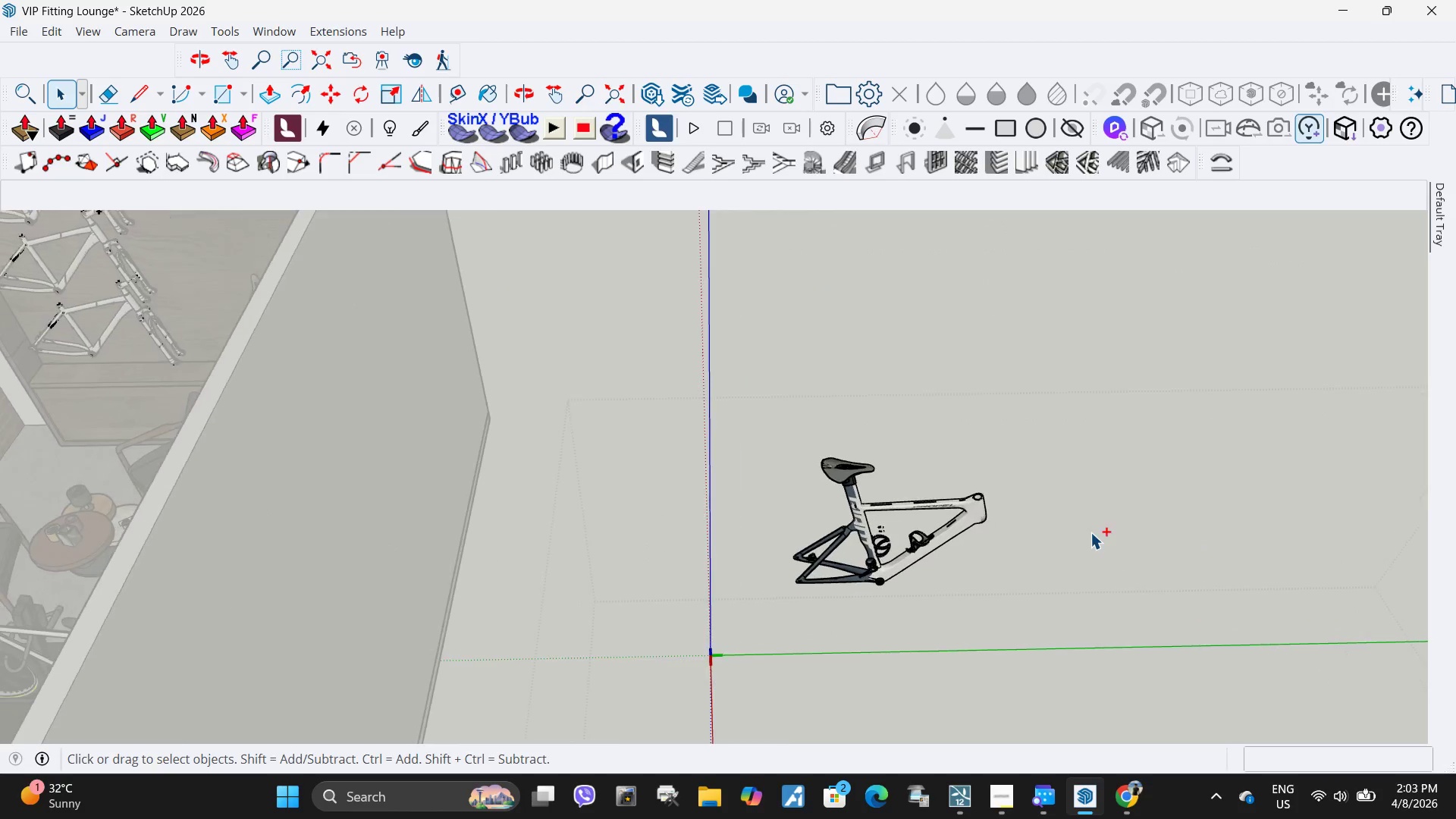 
mouse_move([1415, 632])
 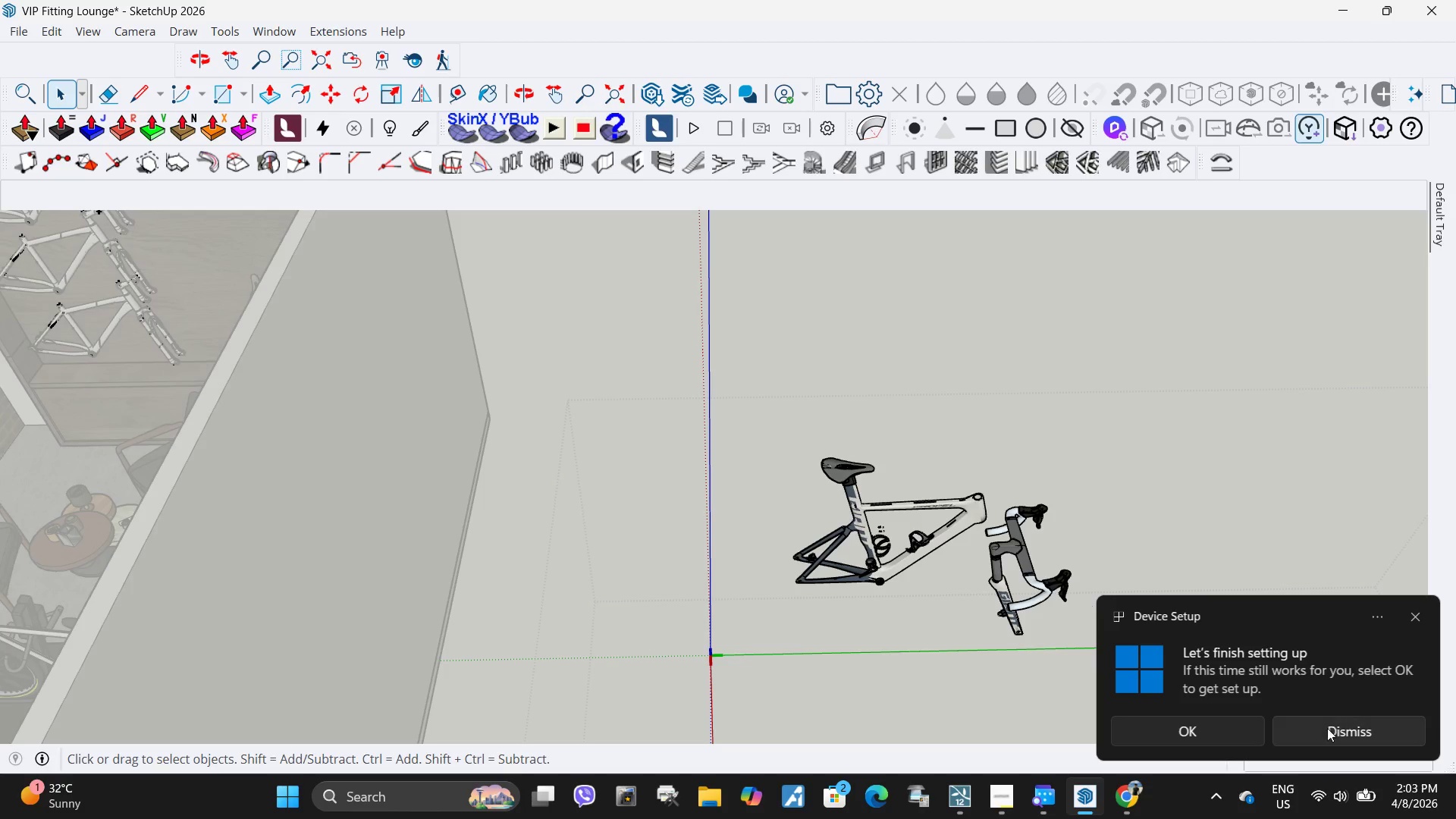 
double_click([1351, 736])
 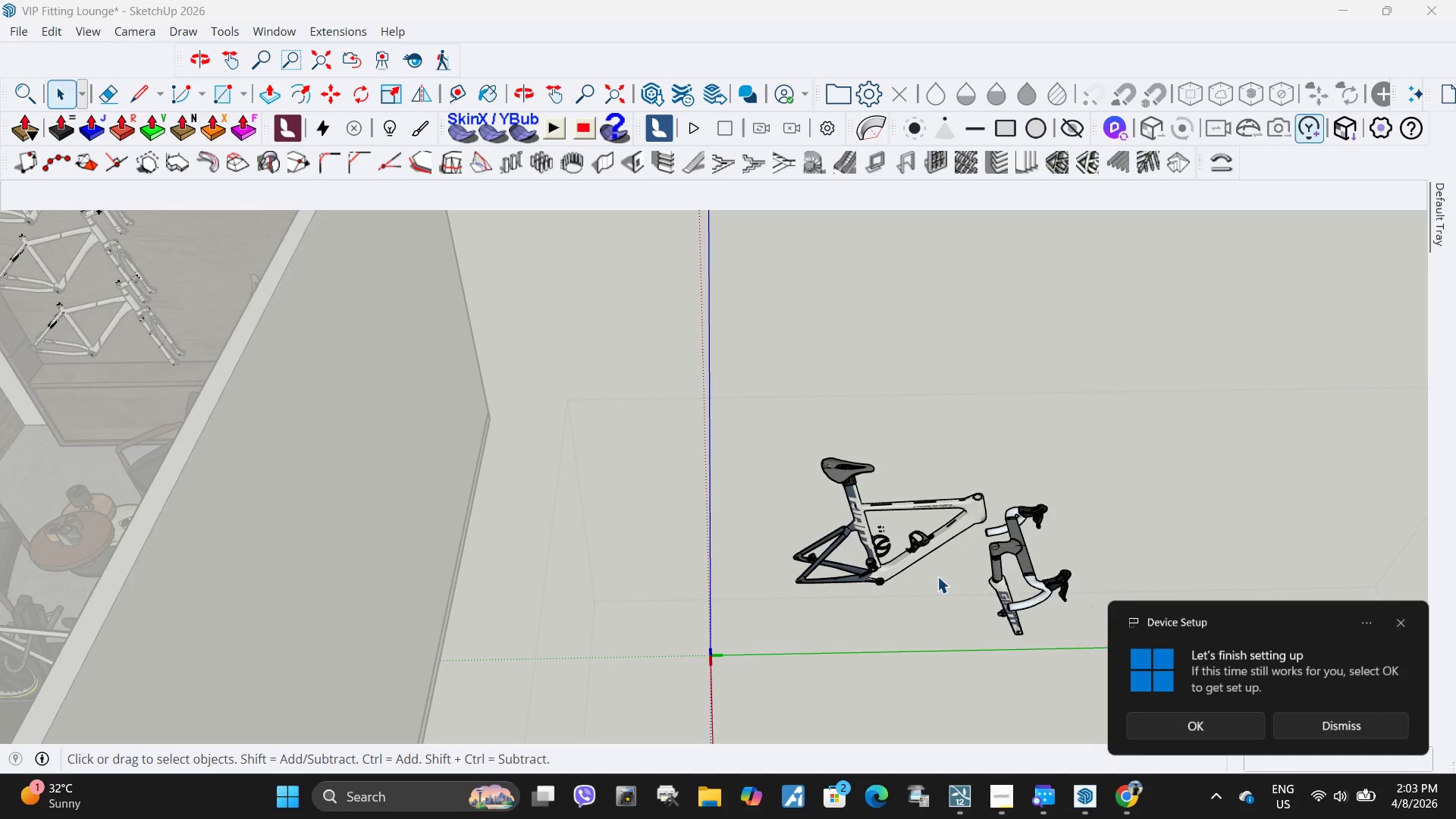 
scroll: coordinate [937, 576], scroll_direction: up, amount: 1.0
 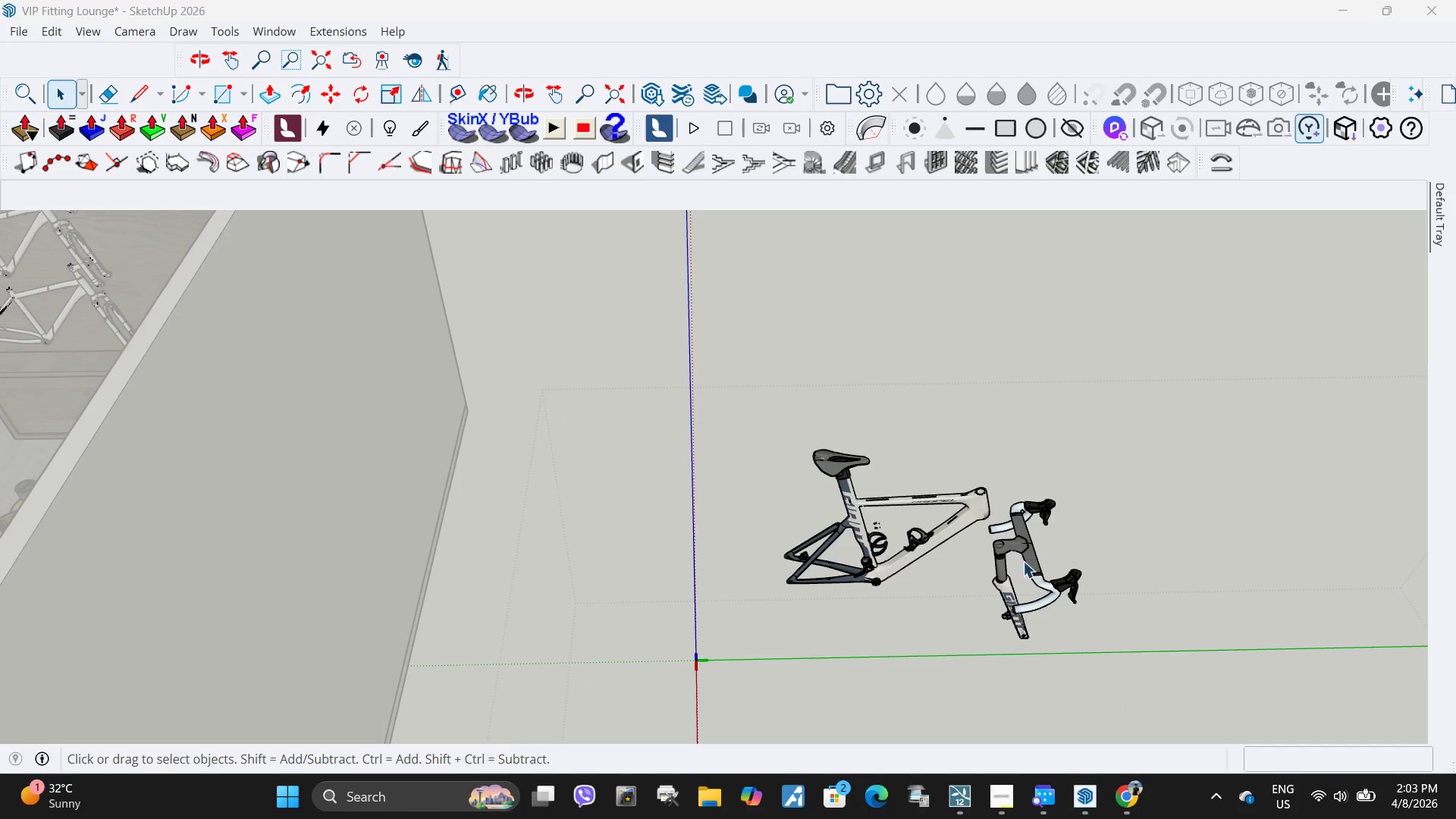 
left_click([985, 555])
 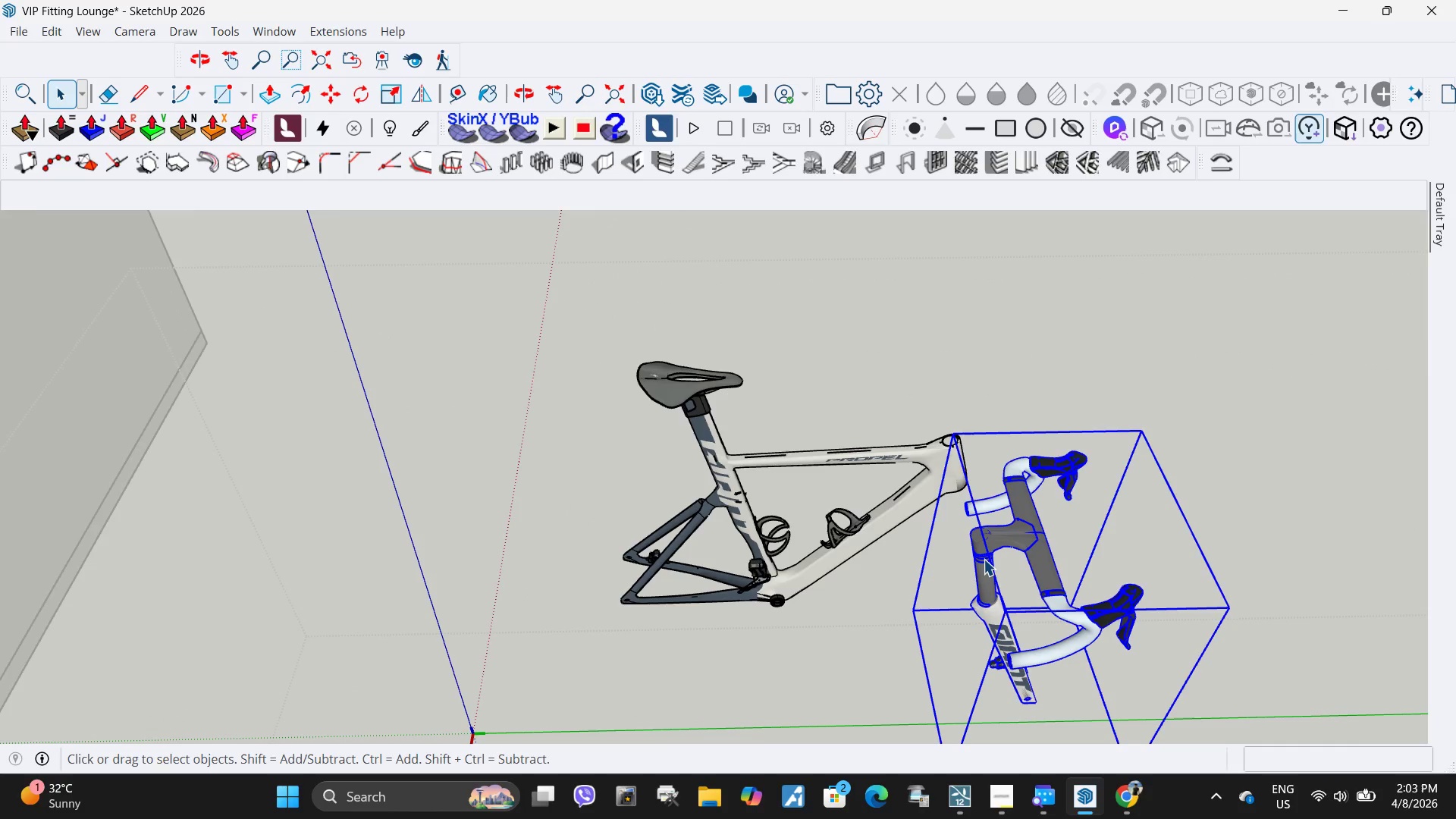 
scroll: coordinate [1009, 554], scroll_direction: up, amount: 14.0
 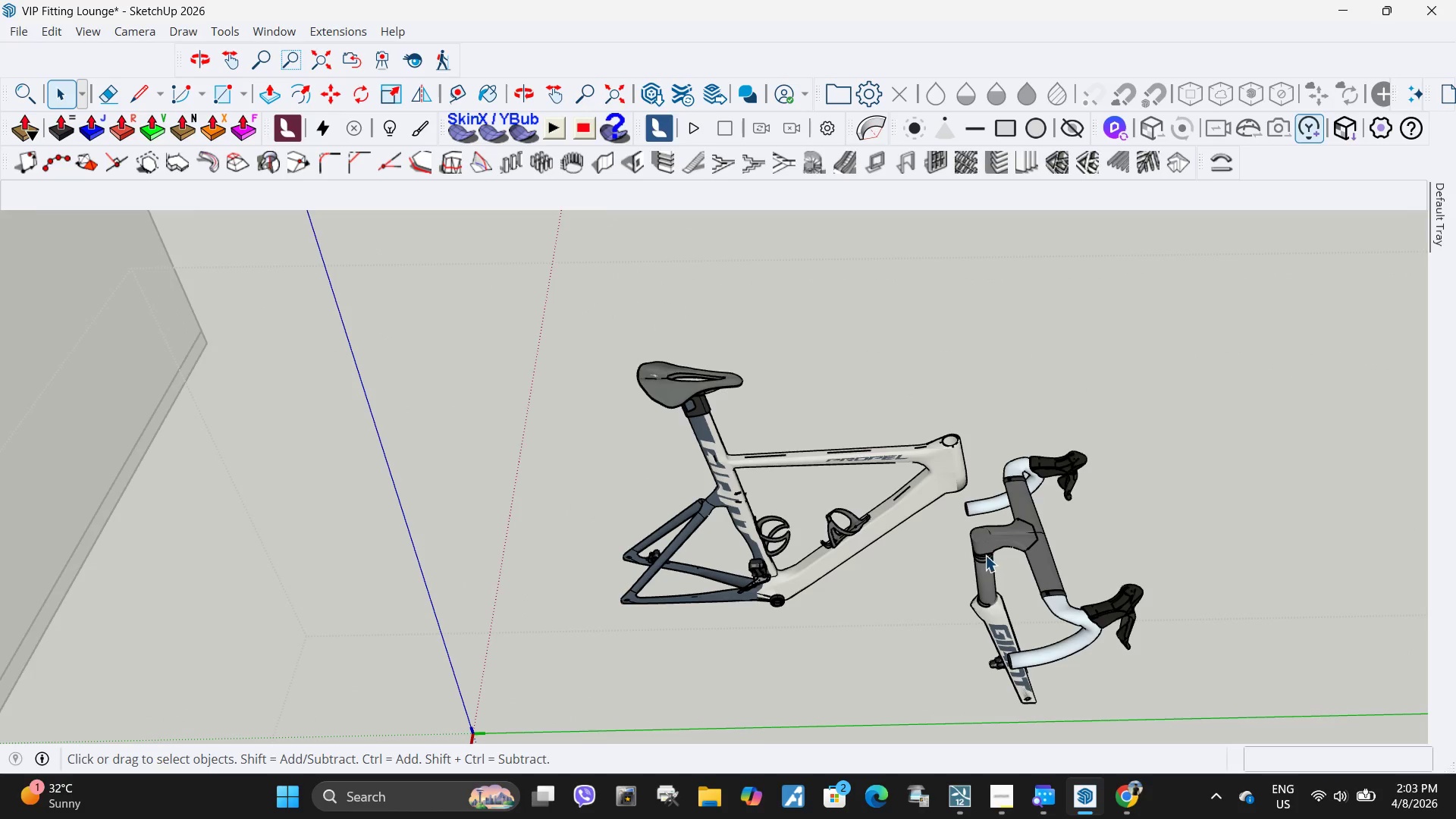 
double_click([984, 559])
 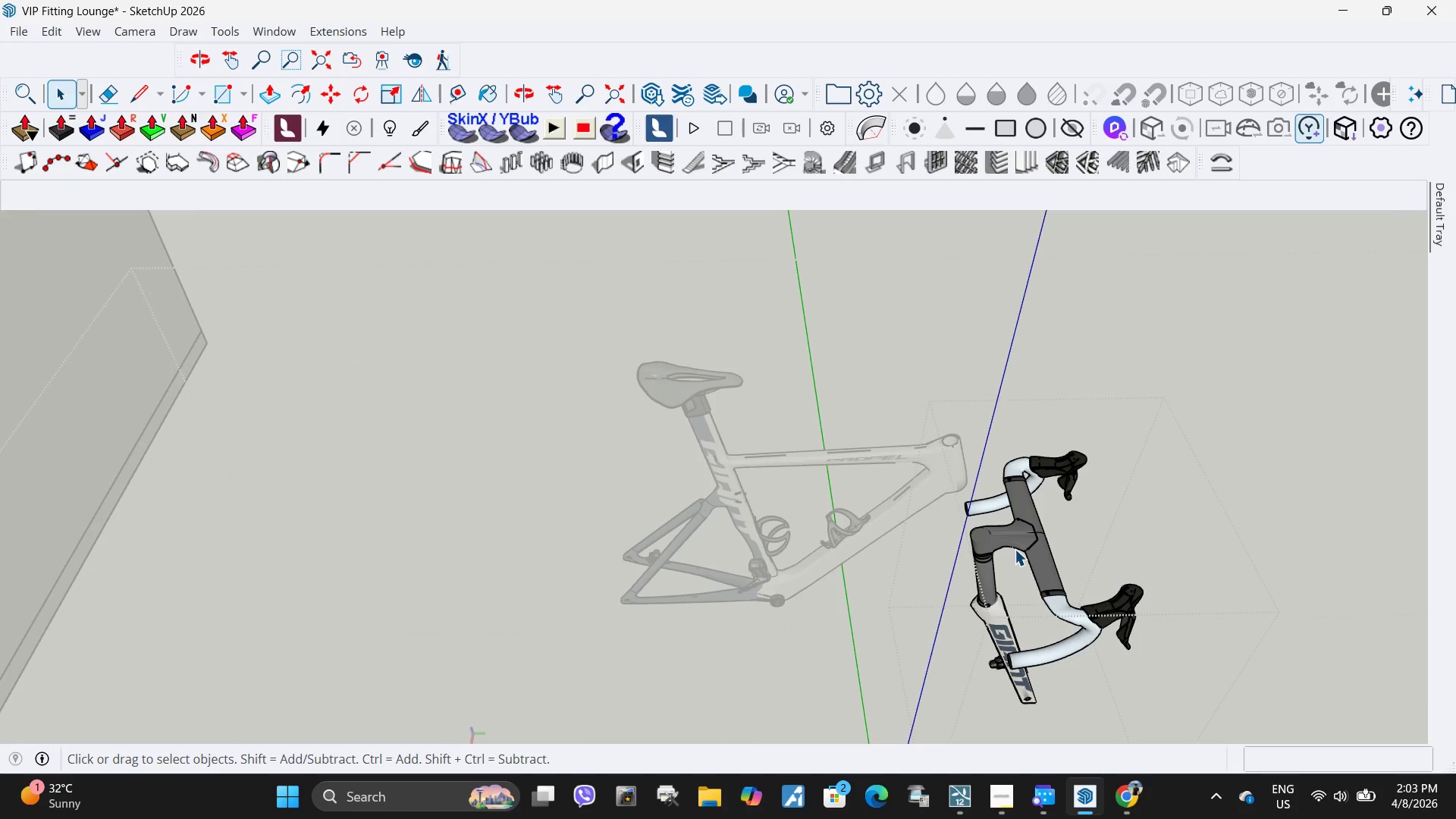 
scroll: coordinate [1006, 535], scroll_direction: up, amount: 4.0
 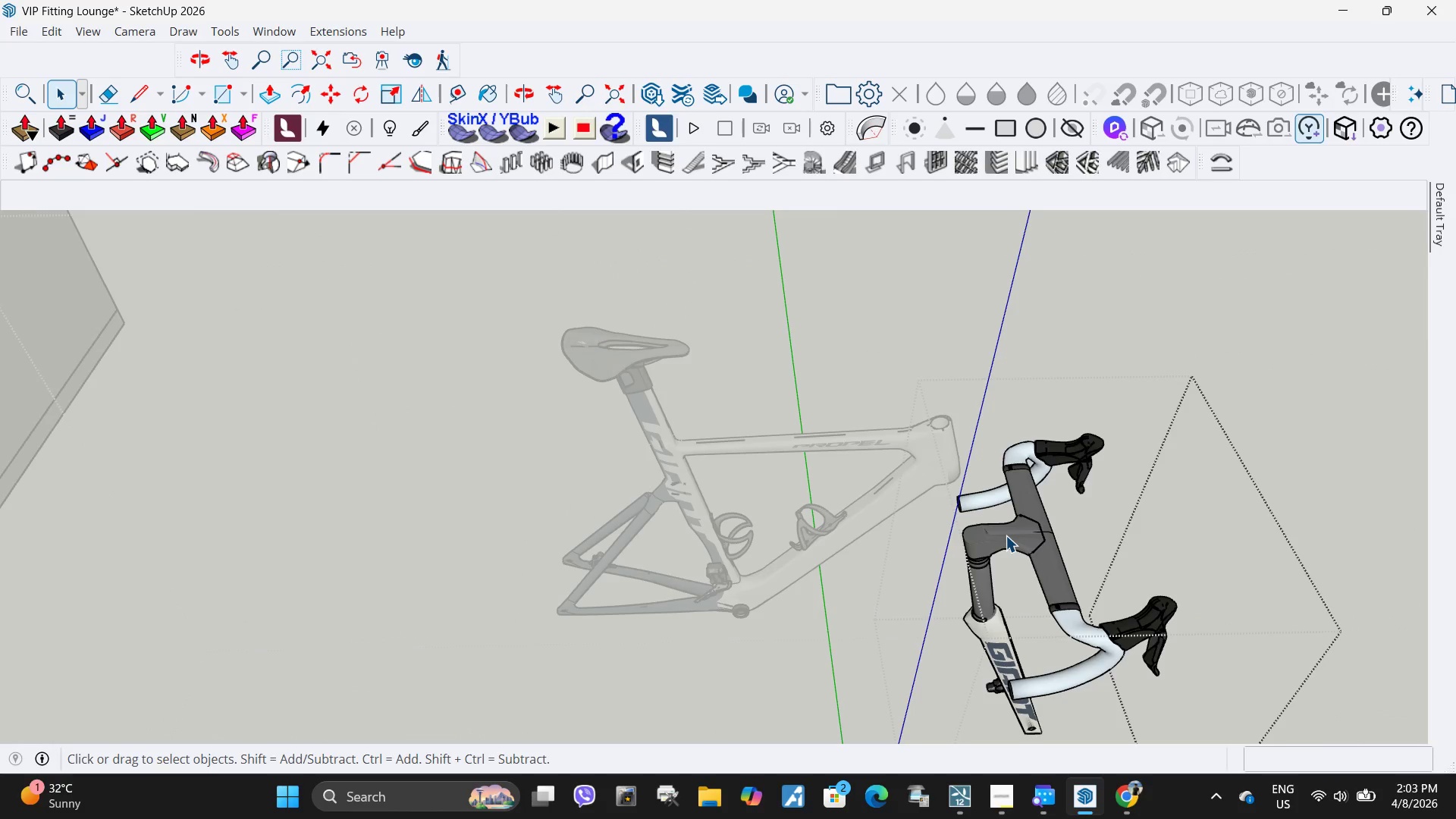 
key(Escape)
 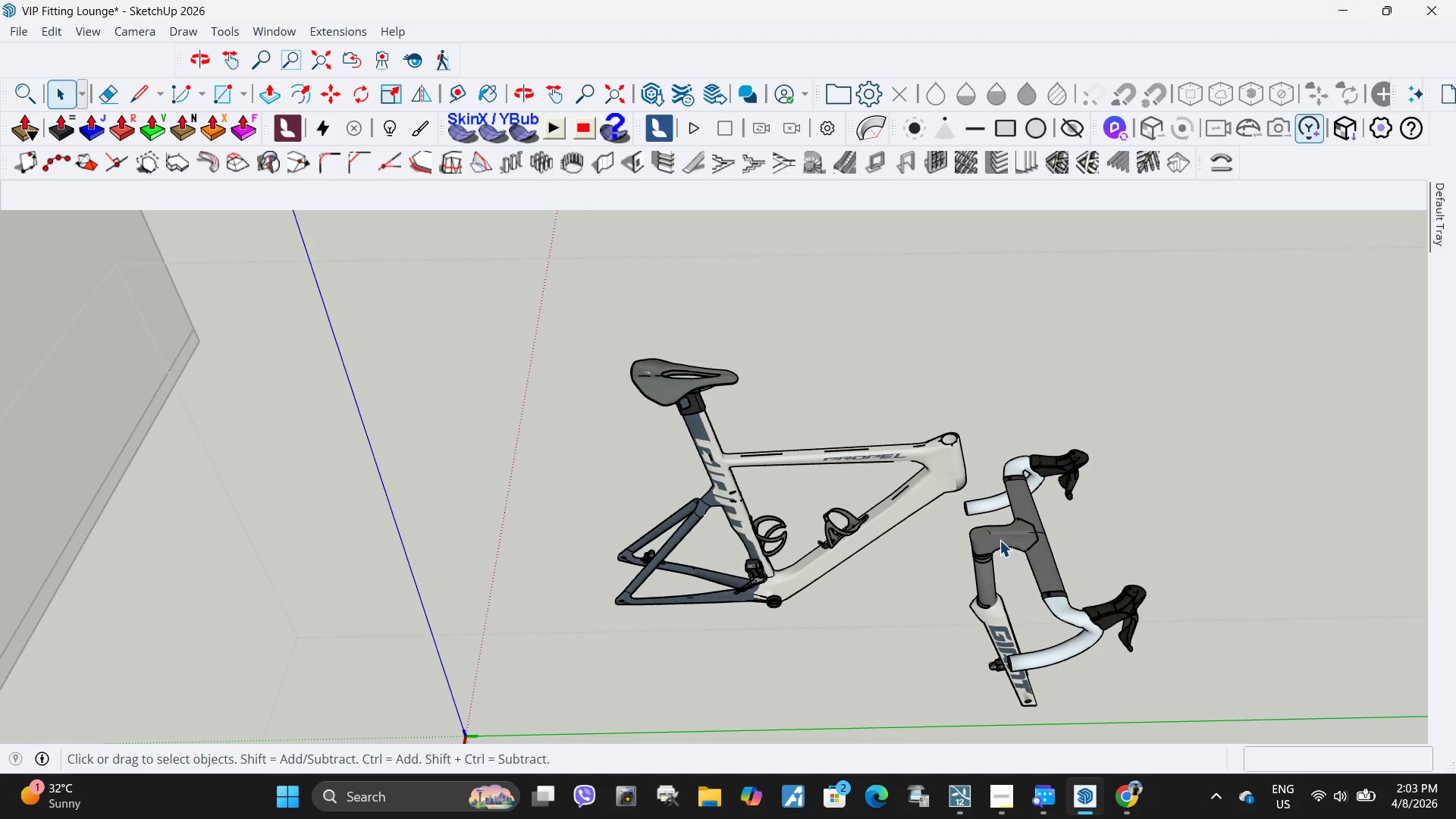 
scroll: coordinate [1006, 535], scroll_direction: down, amount: 4.0
 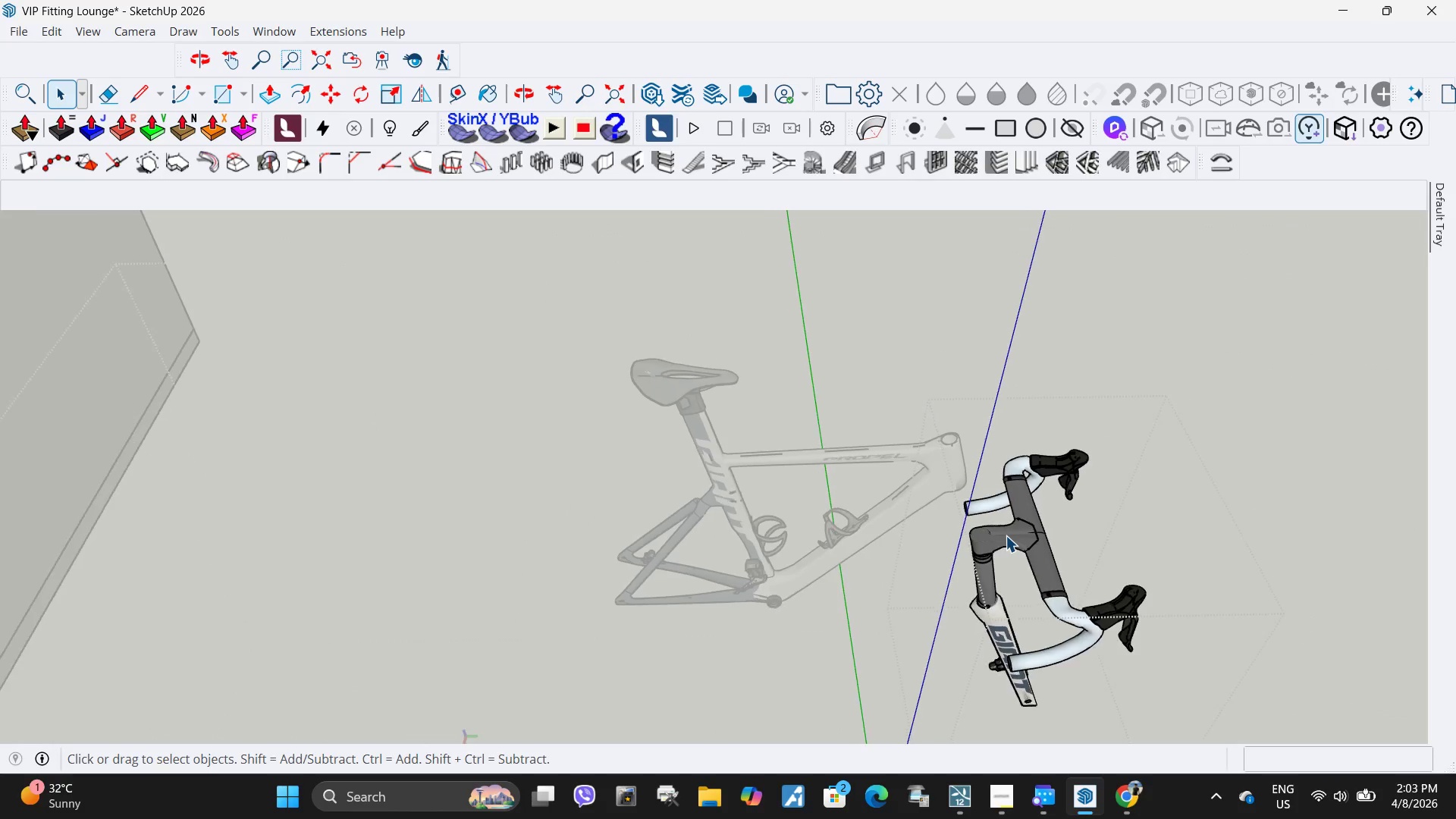 
left_click([999, 540])
 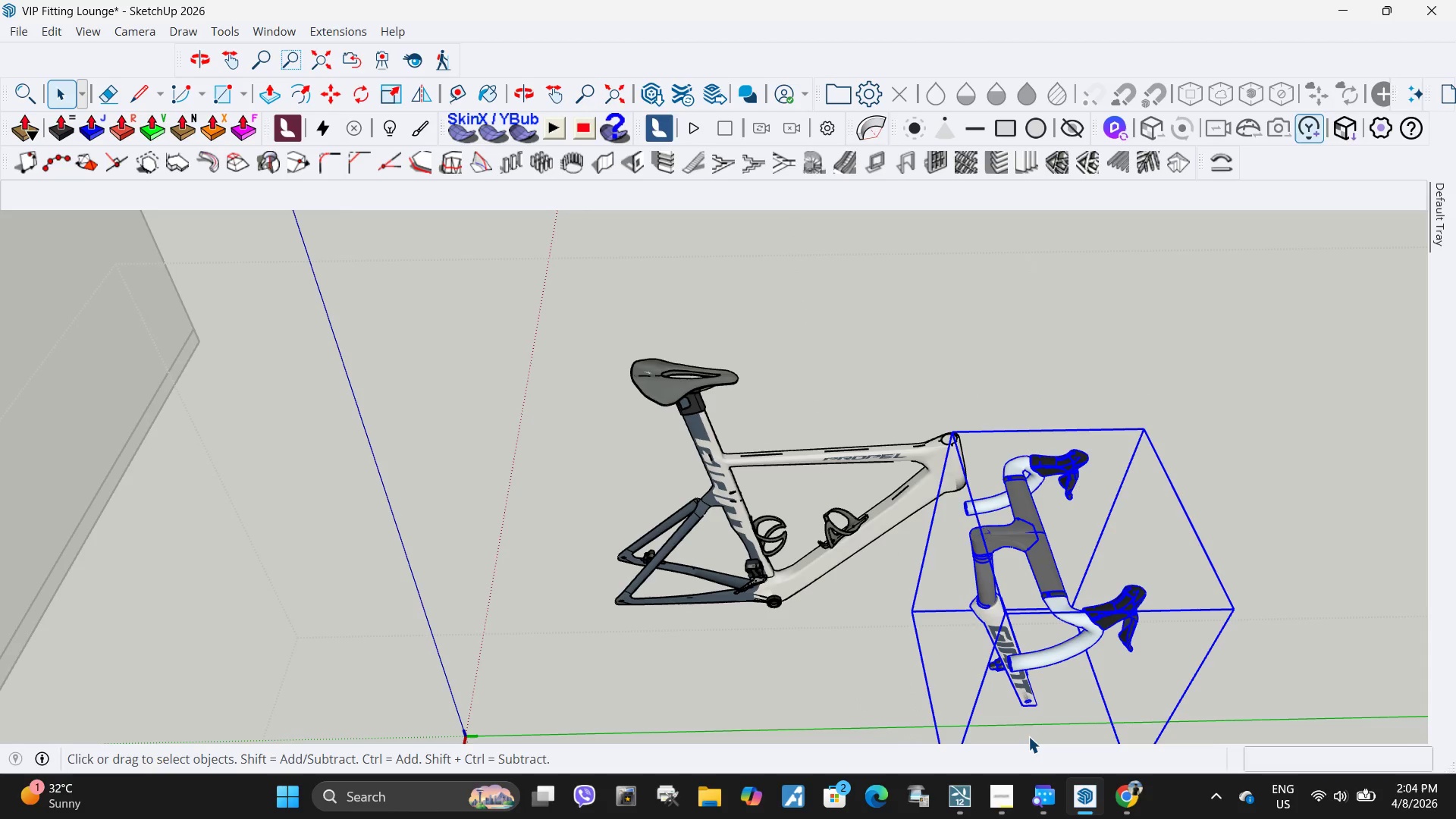 
wait(7.0)
 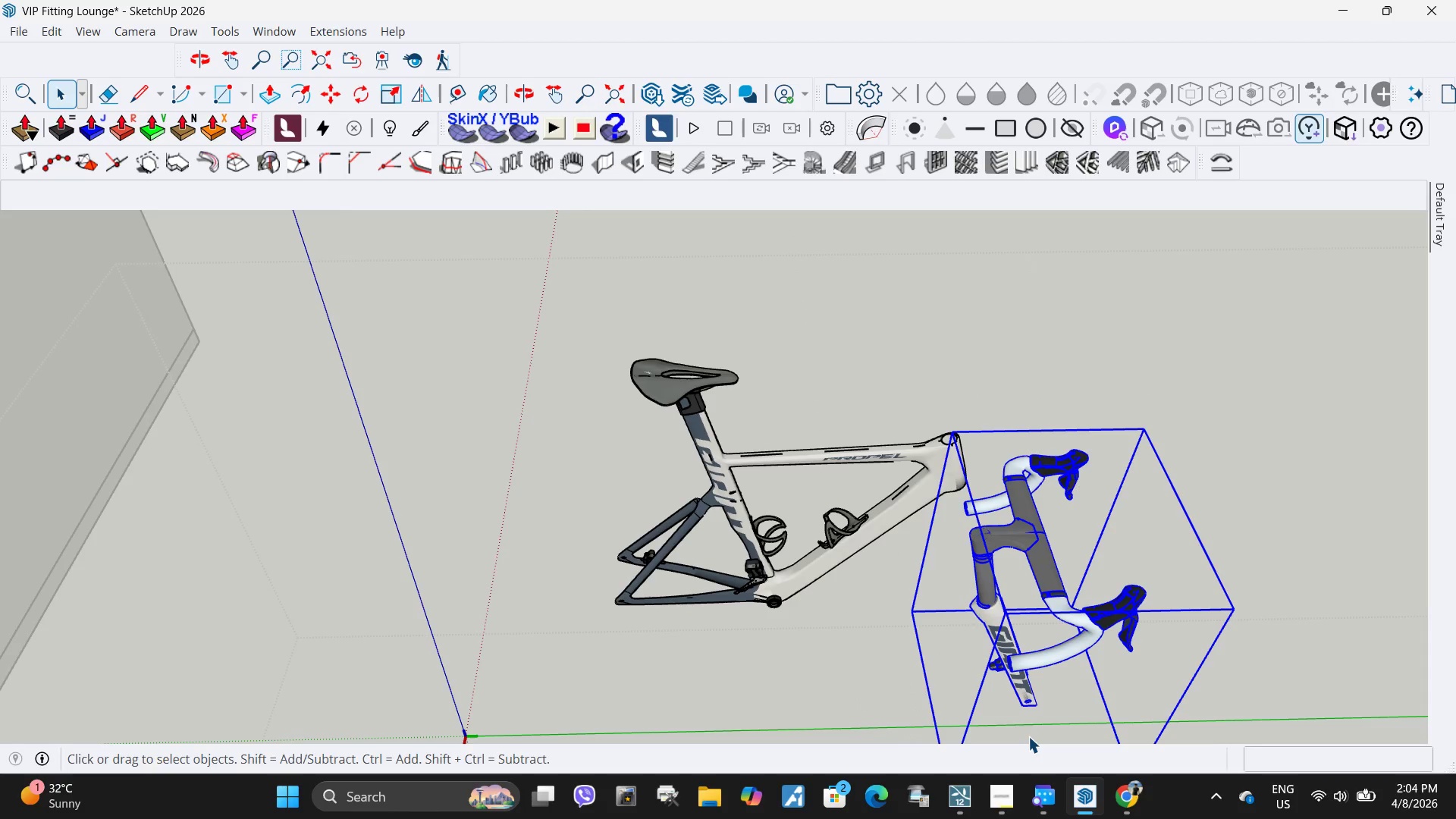 
double_click([990, 574])
 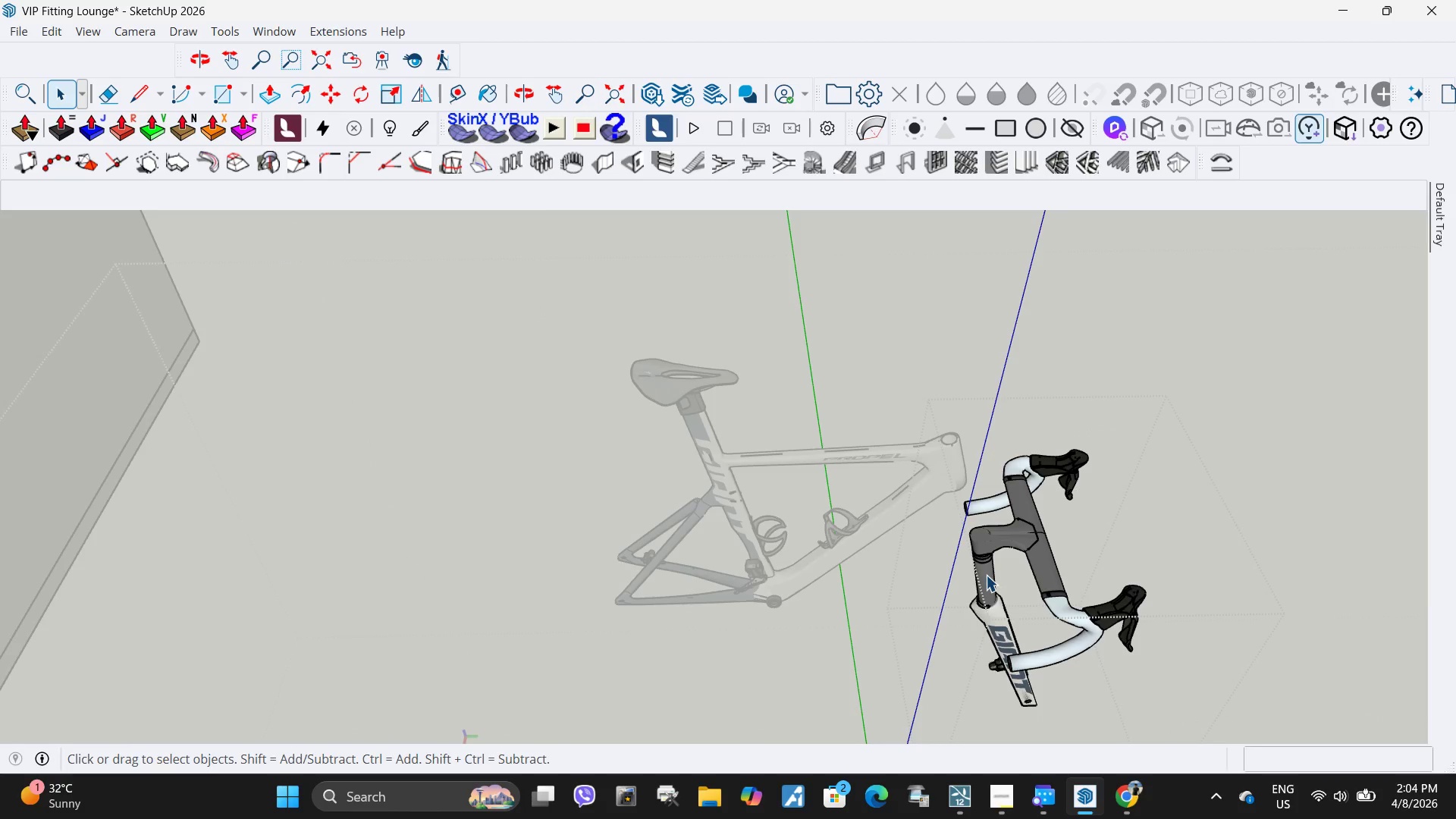 
left_click_drag(start_coordinate=[1138, 562], to_coordinate=[1014, 373])
 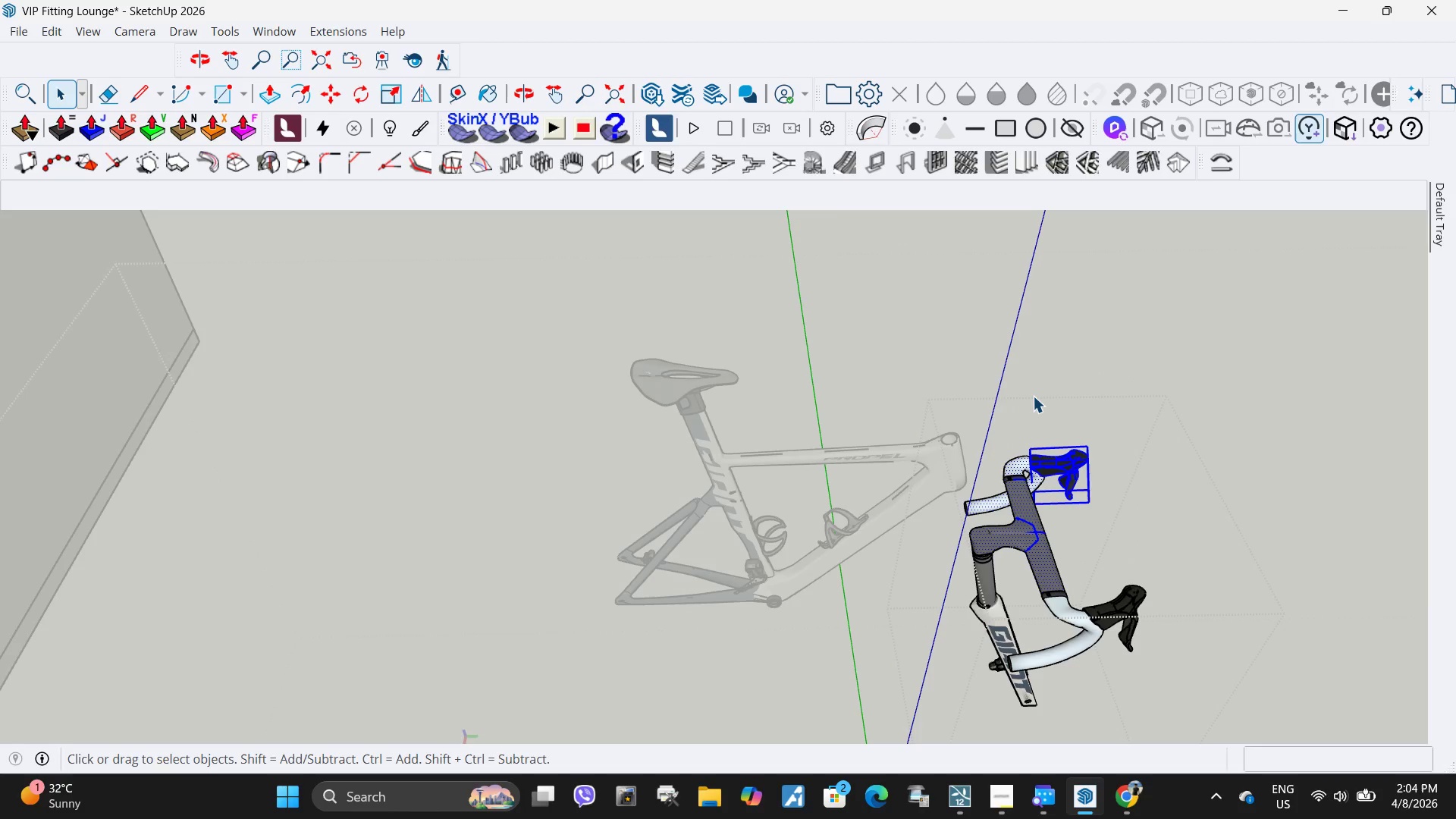 
key(Delete)
 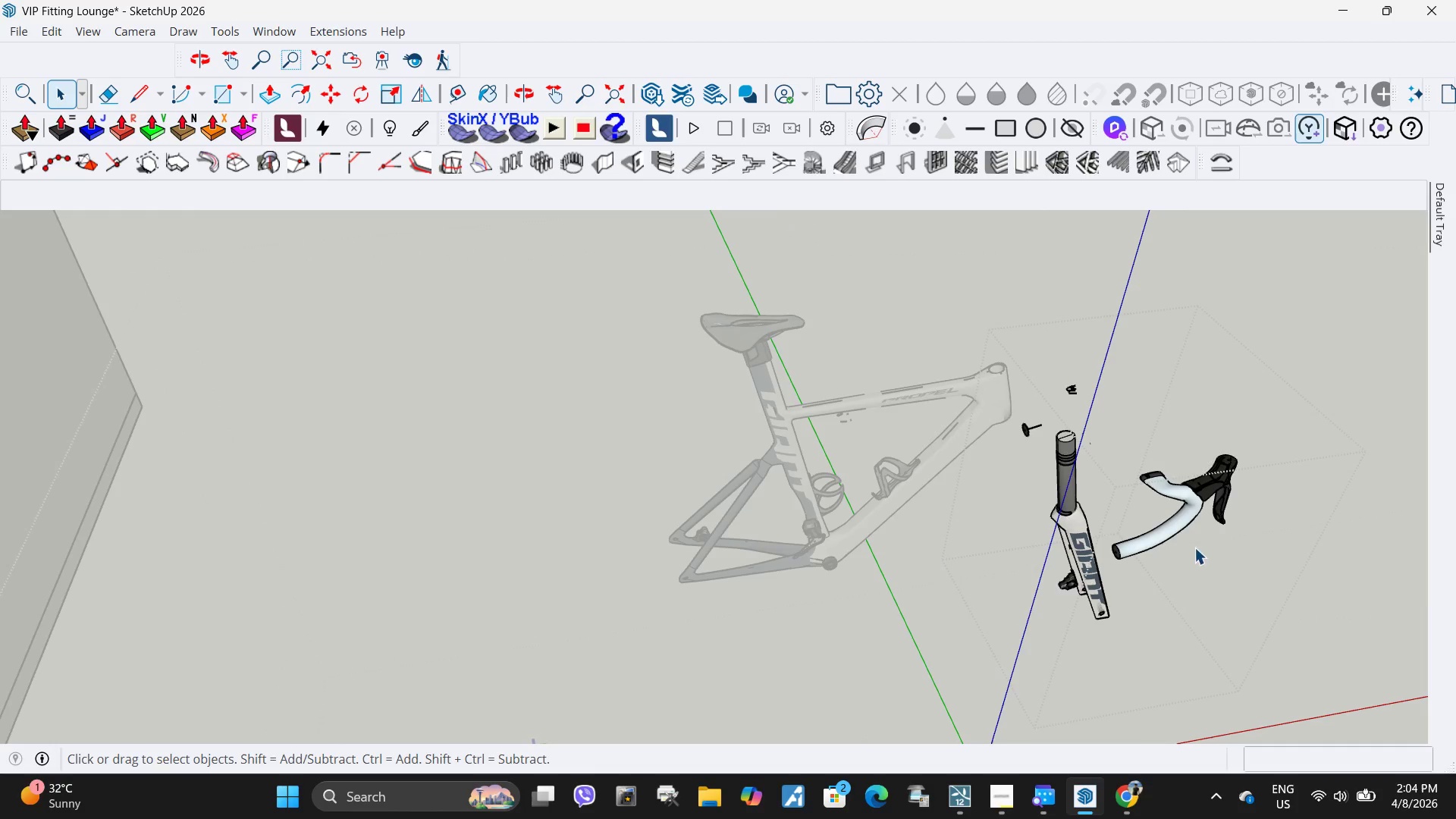 
left_click([1068, 481])
 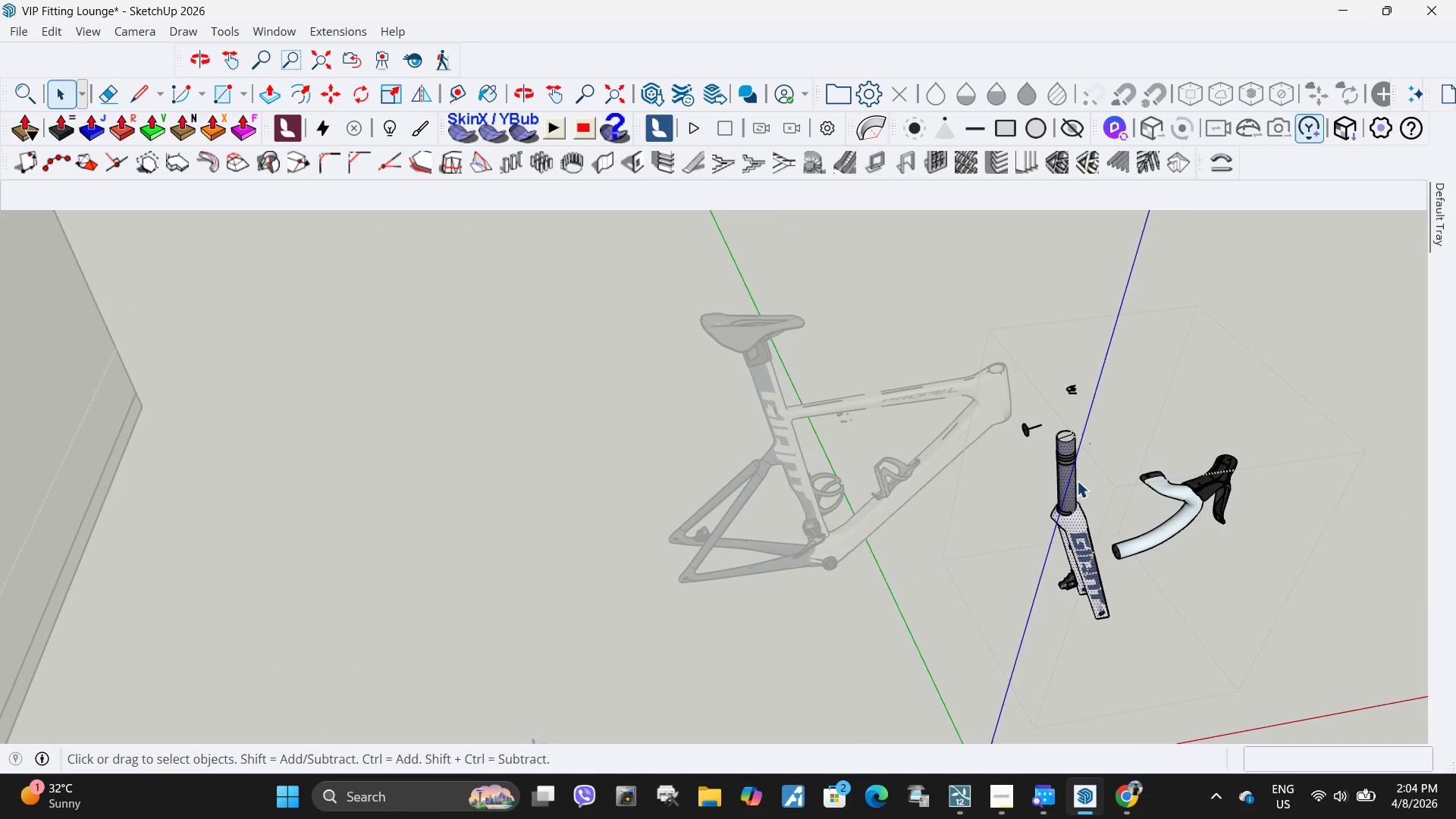 
key(Delete)
 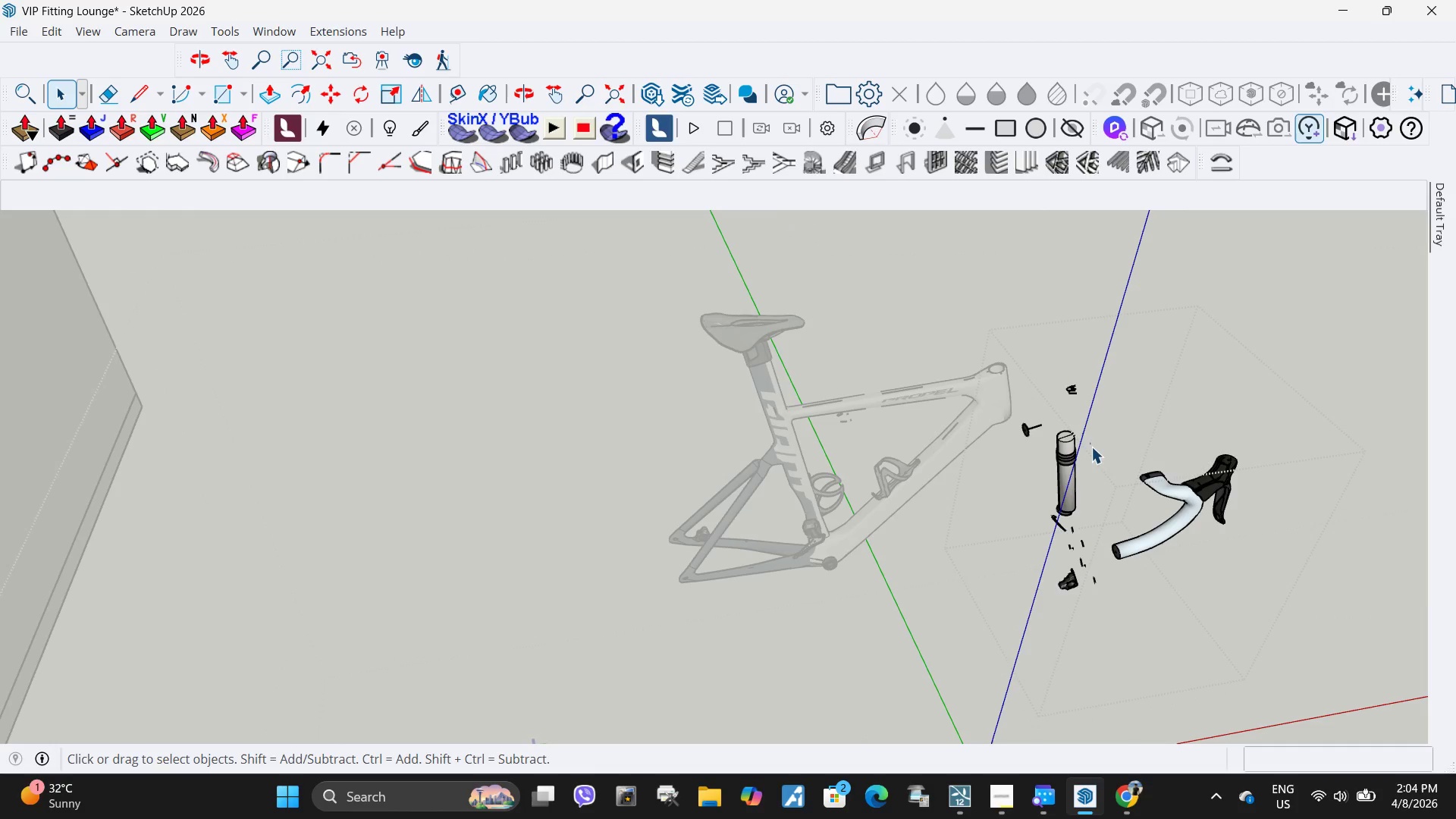 
key(Control+ControlLeft)
 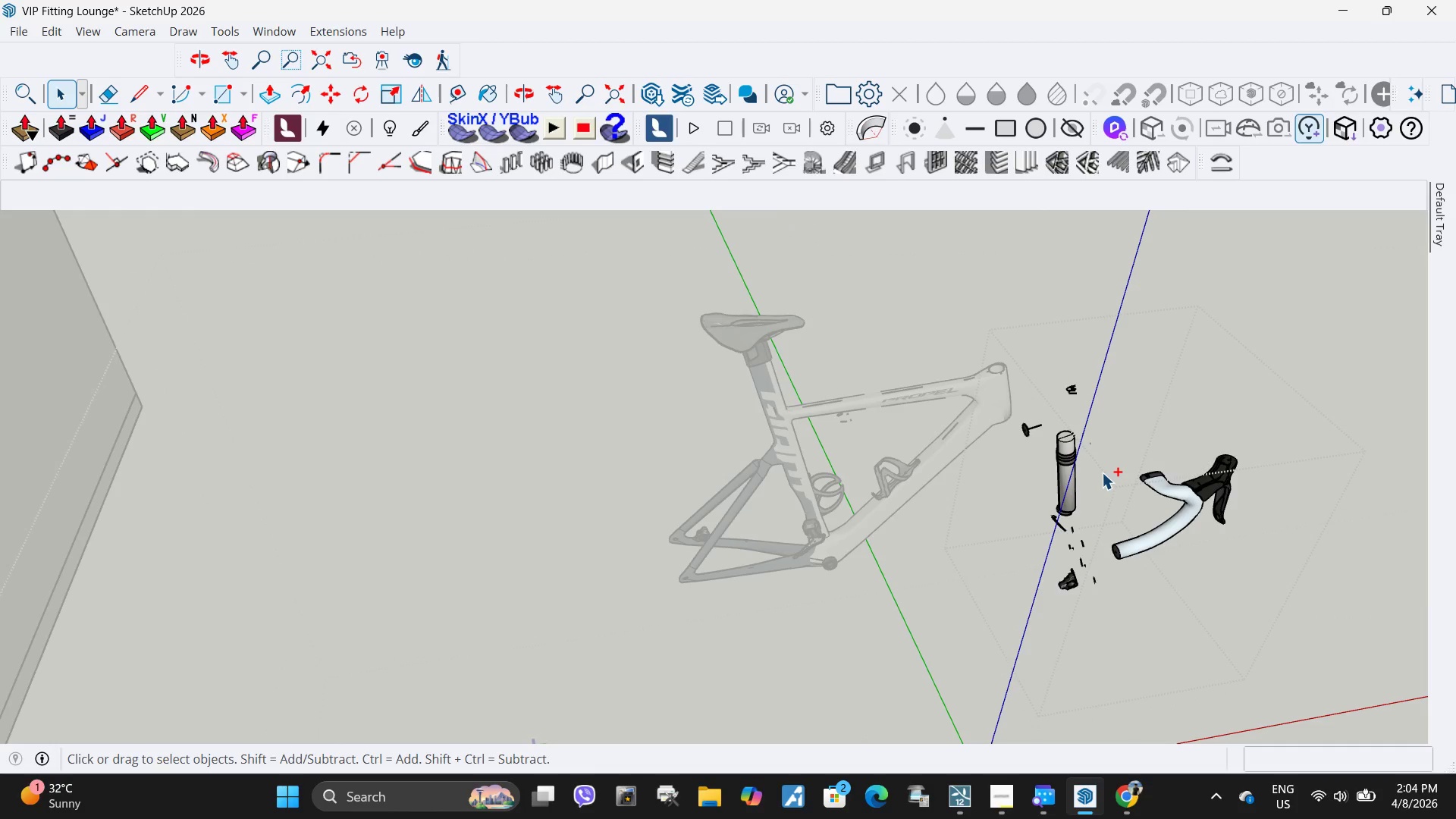 
key(Control+Z)
 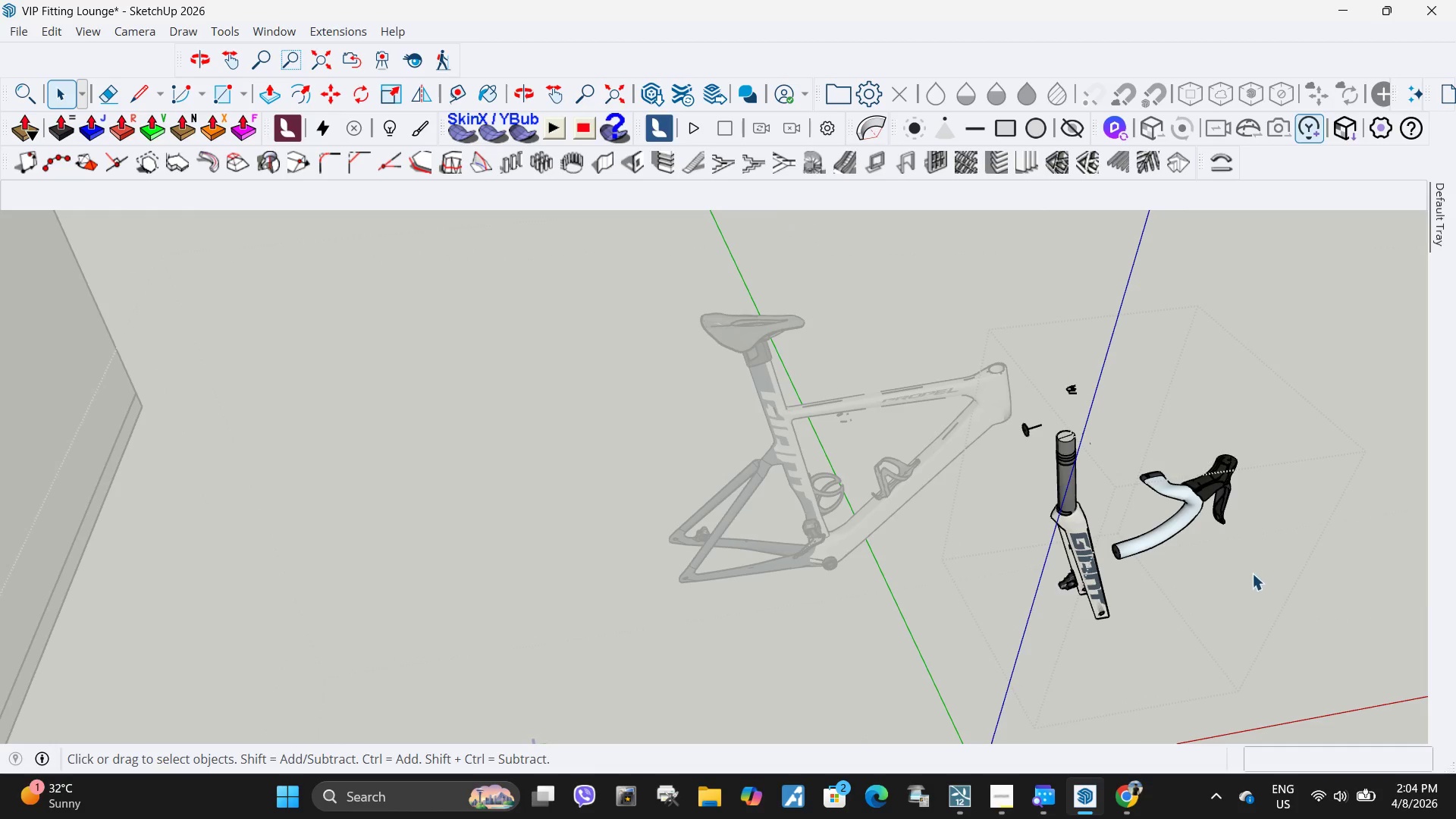 
left_click_drag(start_coordinate=[1244, 570], to_coordinate=[1107, 420])
 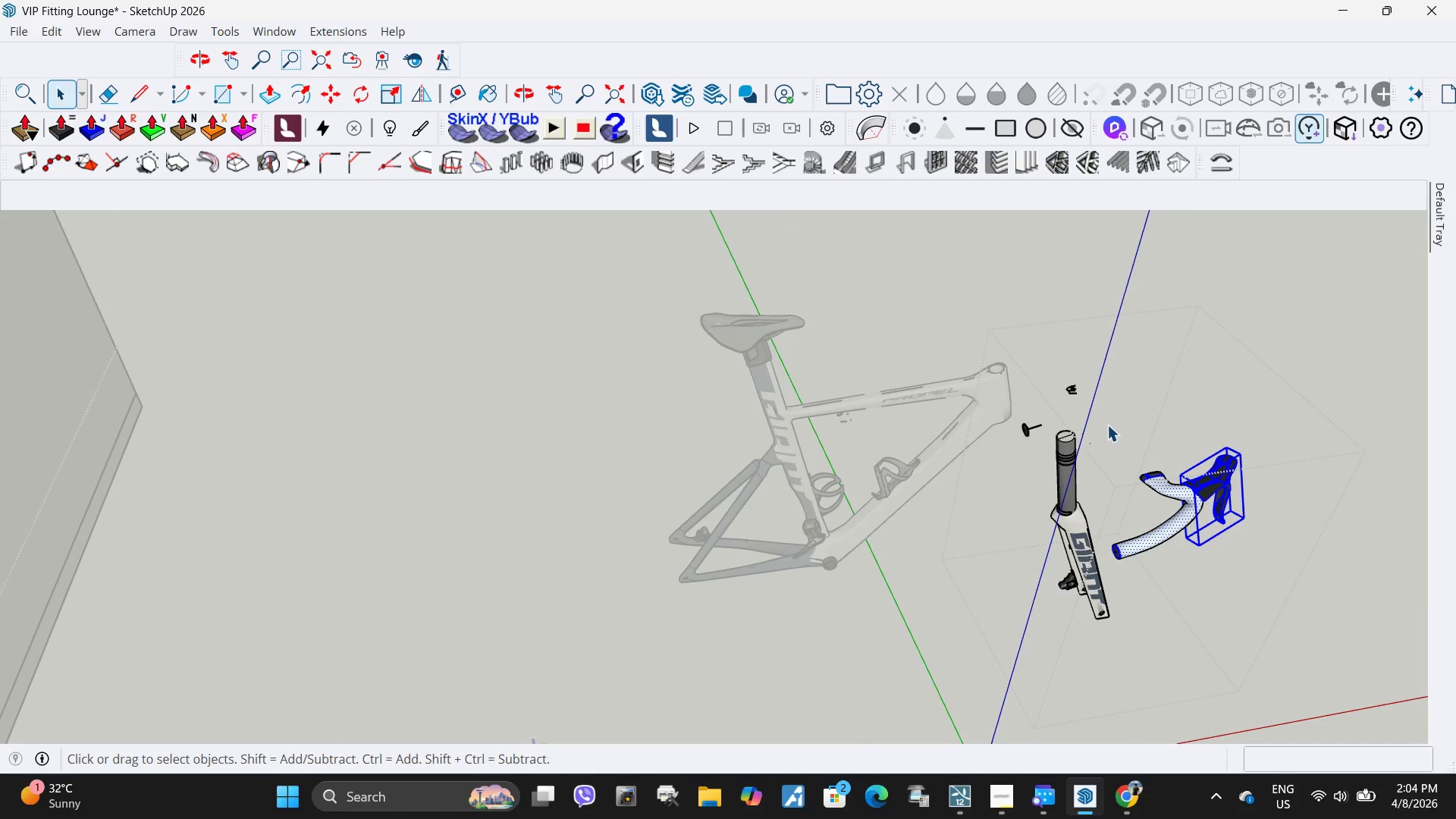 
key(Delete)
 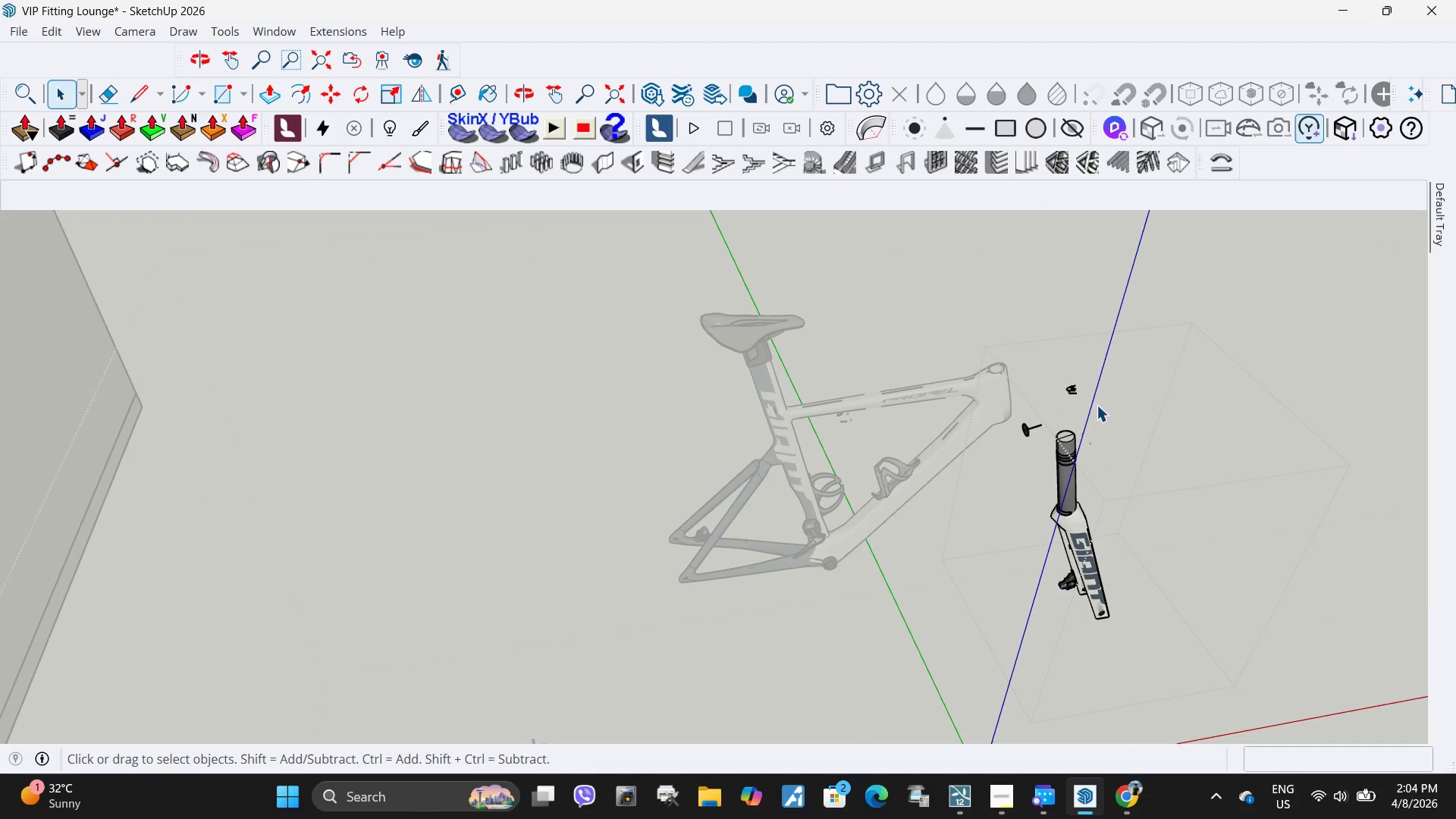 
left_click_drag(start_coordinate=[1097, 405], to_coordinate=[1039, 362])
 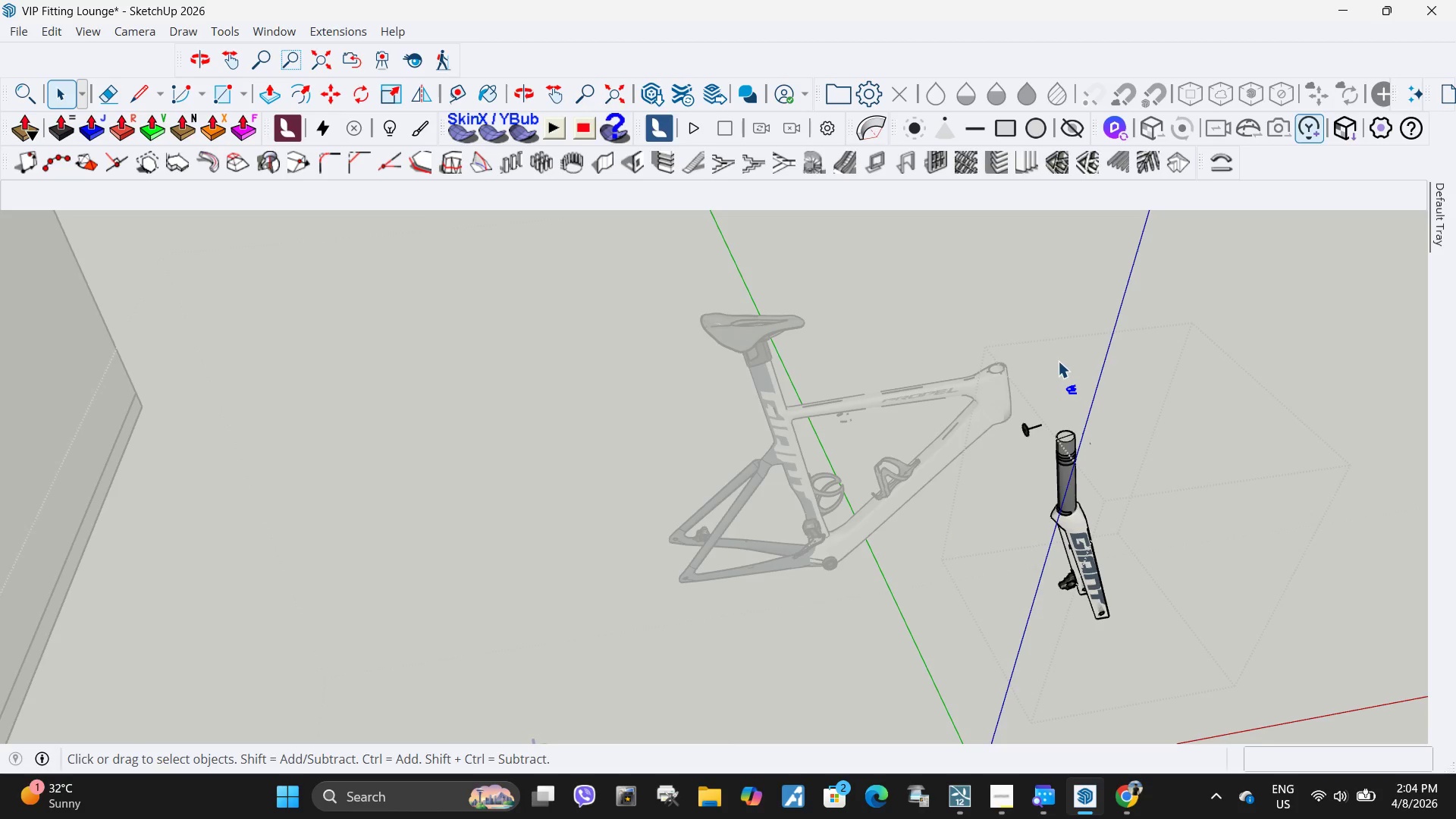 
key(Delete)
 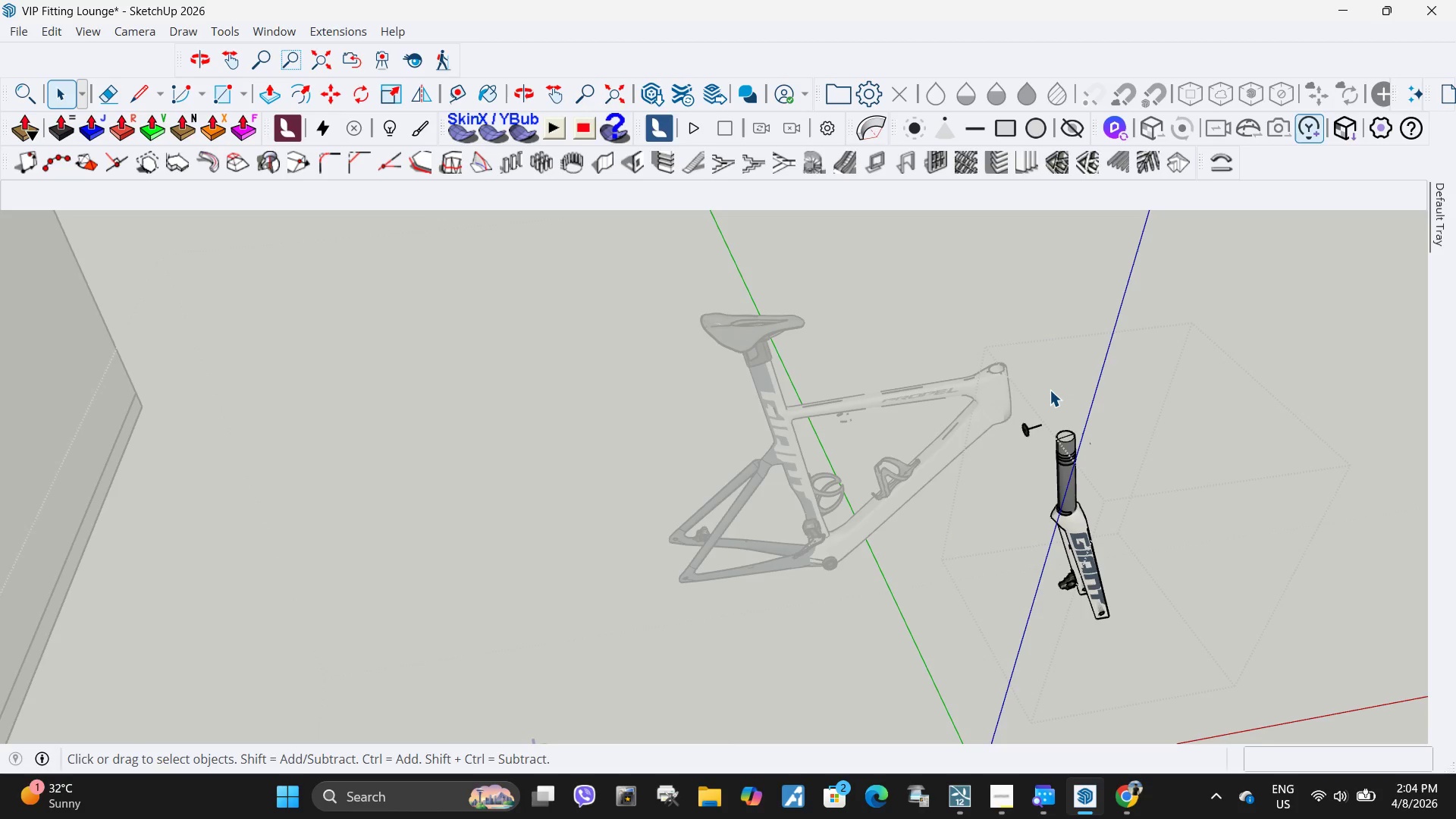 
scroll: coordinate [1035, 449], scroll_direction: up, amount: 7.0
 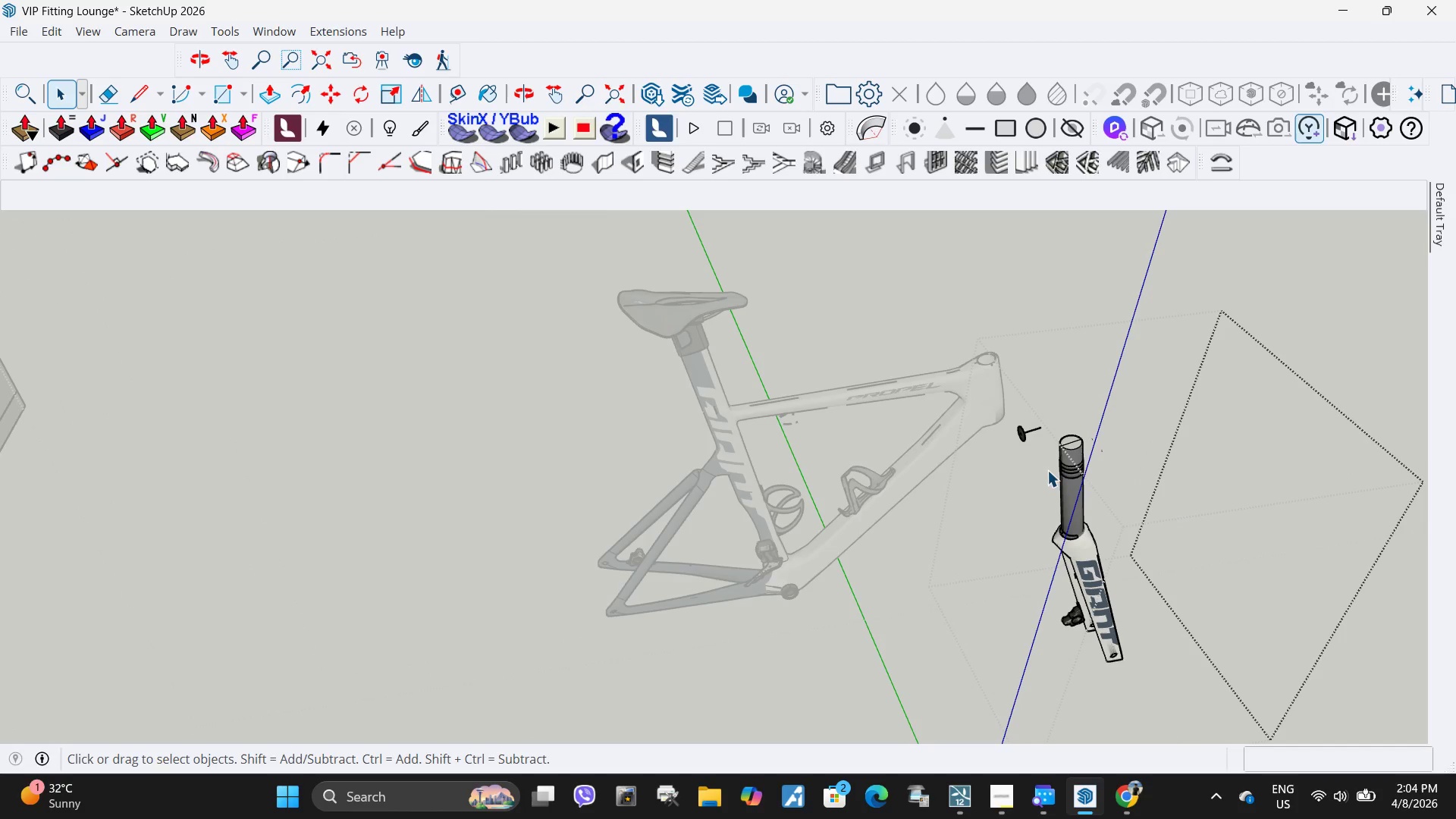 
left_click_drag(start_coordinate=[1047, 470], to_coordinate=[1015, 386])
 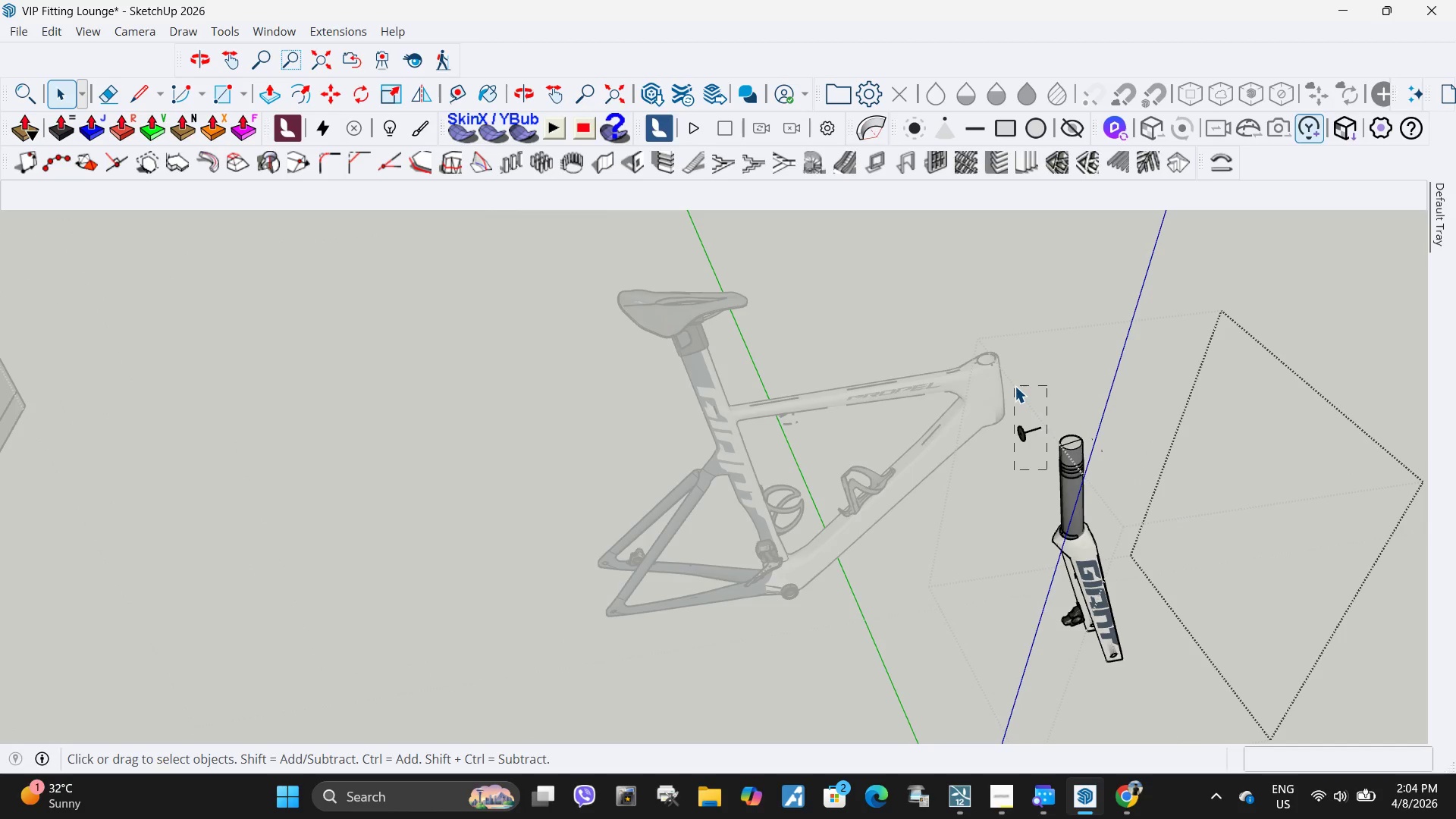 
key(Delete)
 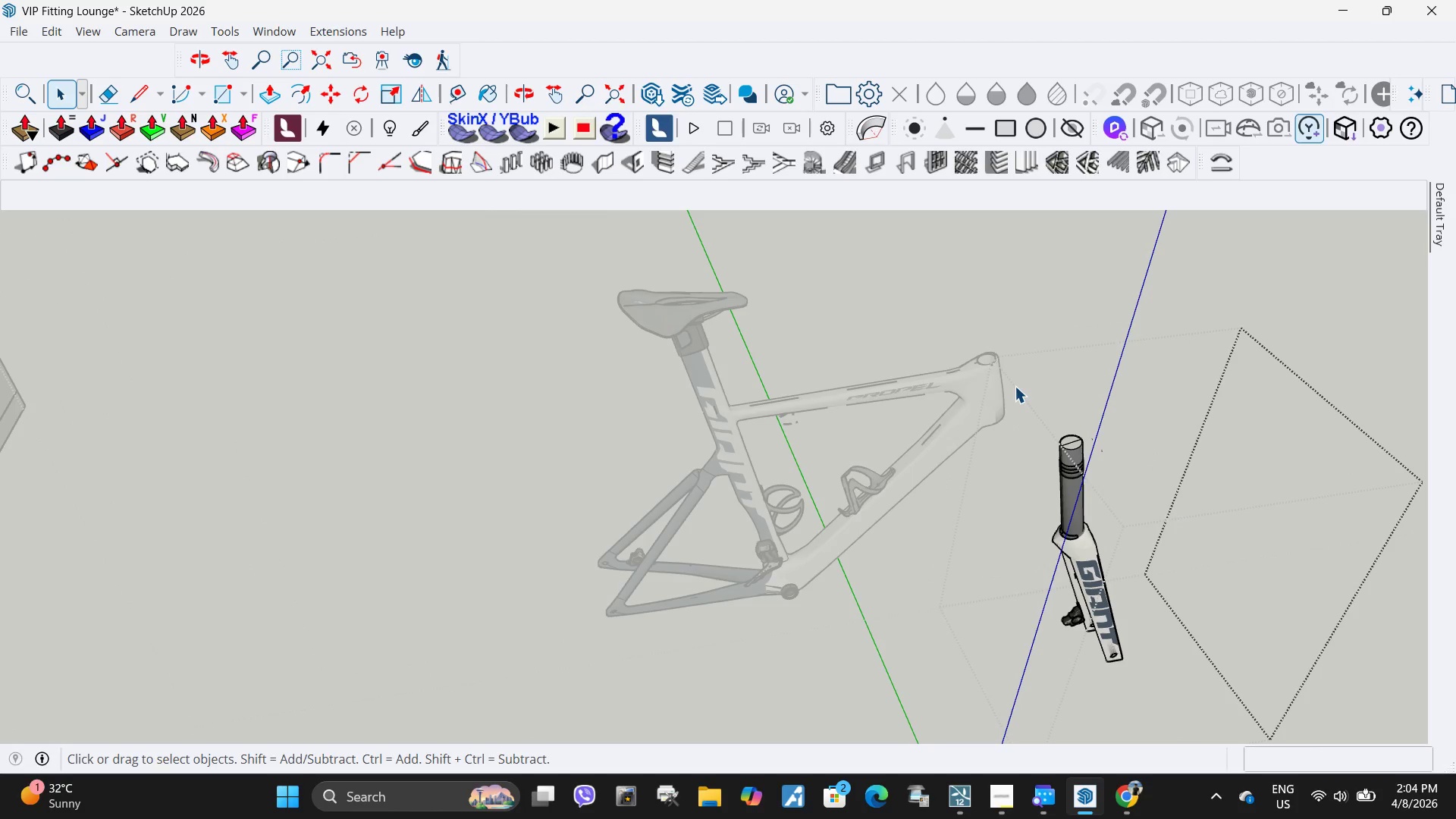 
key(Escape)
 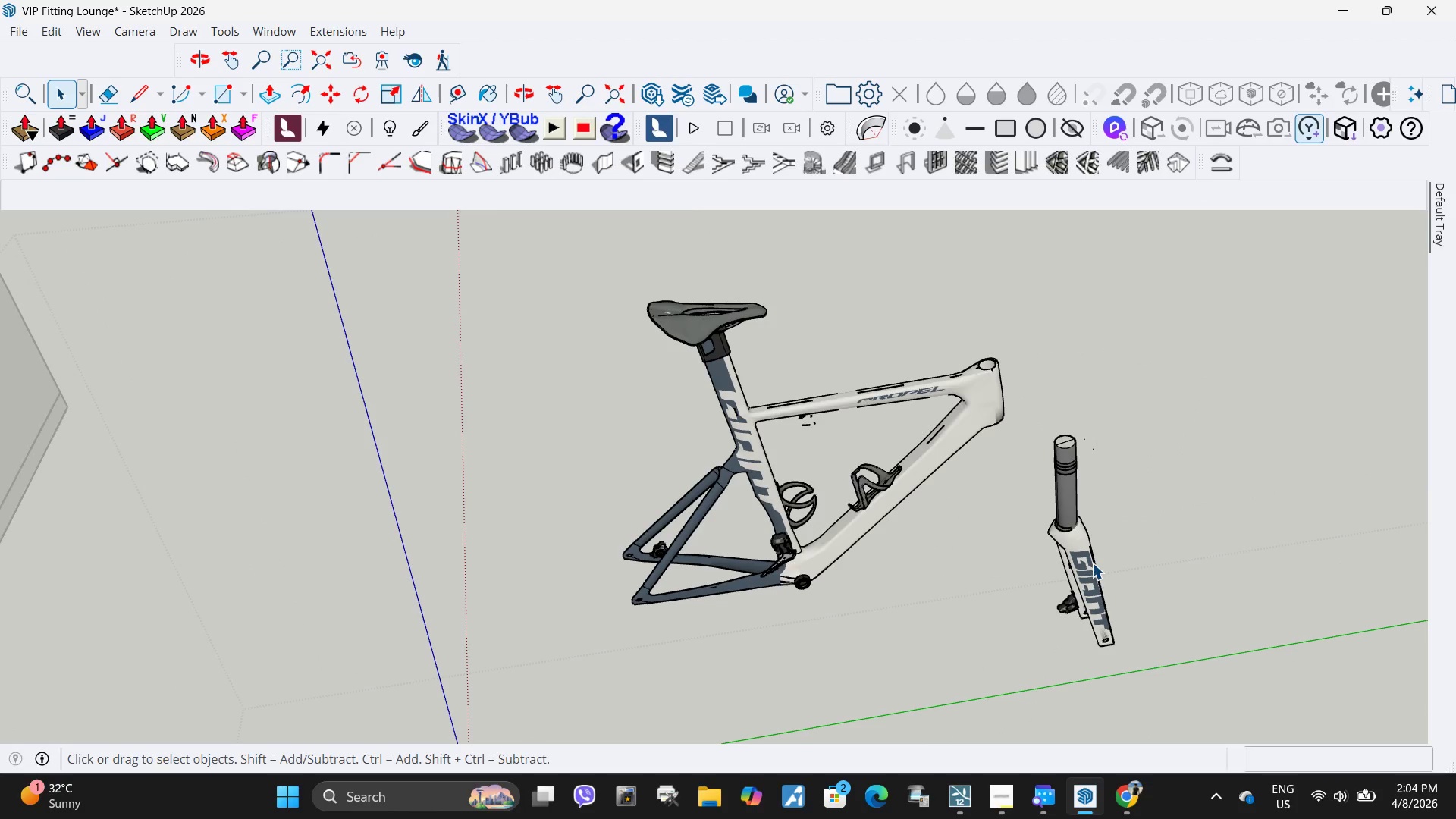 
scroll: coordinate [996, 436], scroll_direction: down, amount: 4.0
 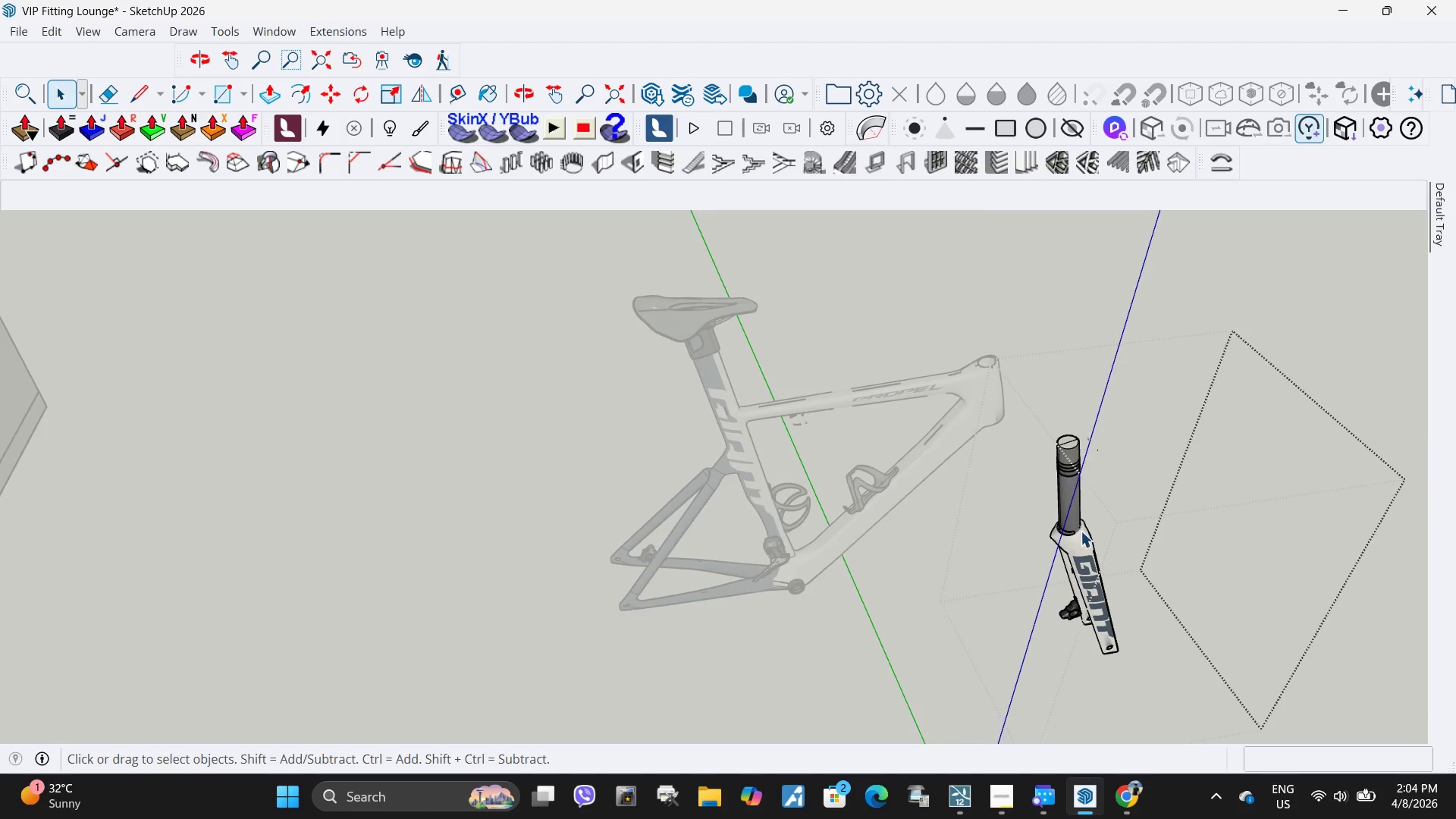 
left_click([1091, 563])
 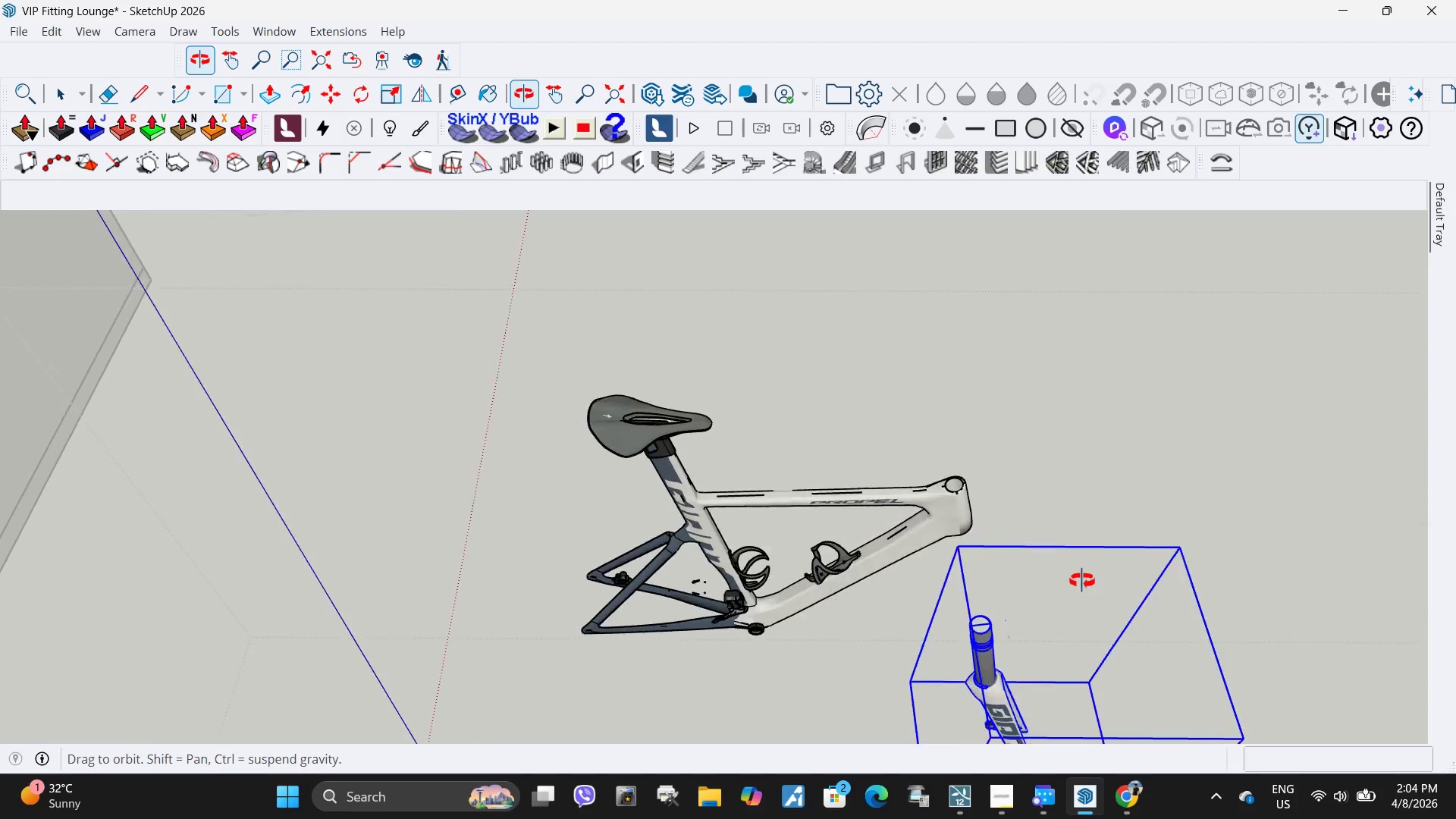 
key(M)
 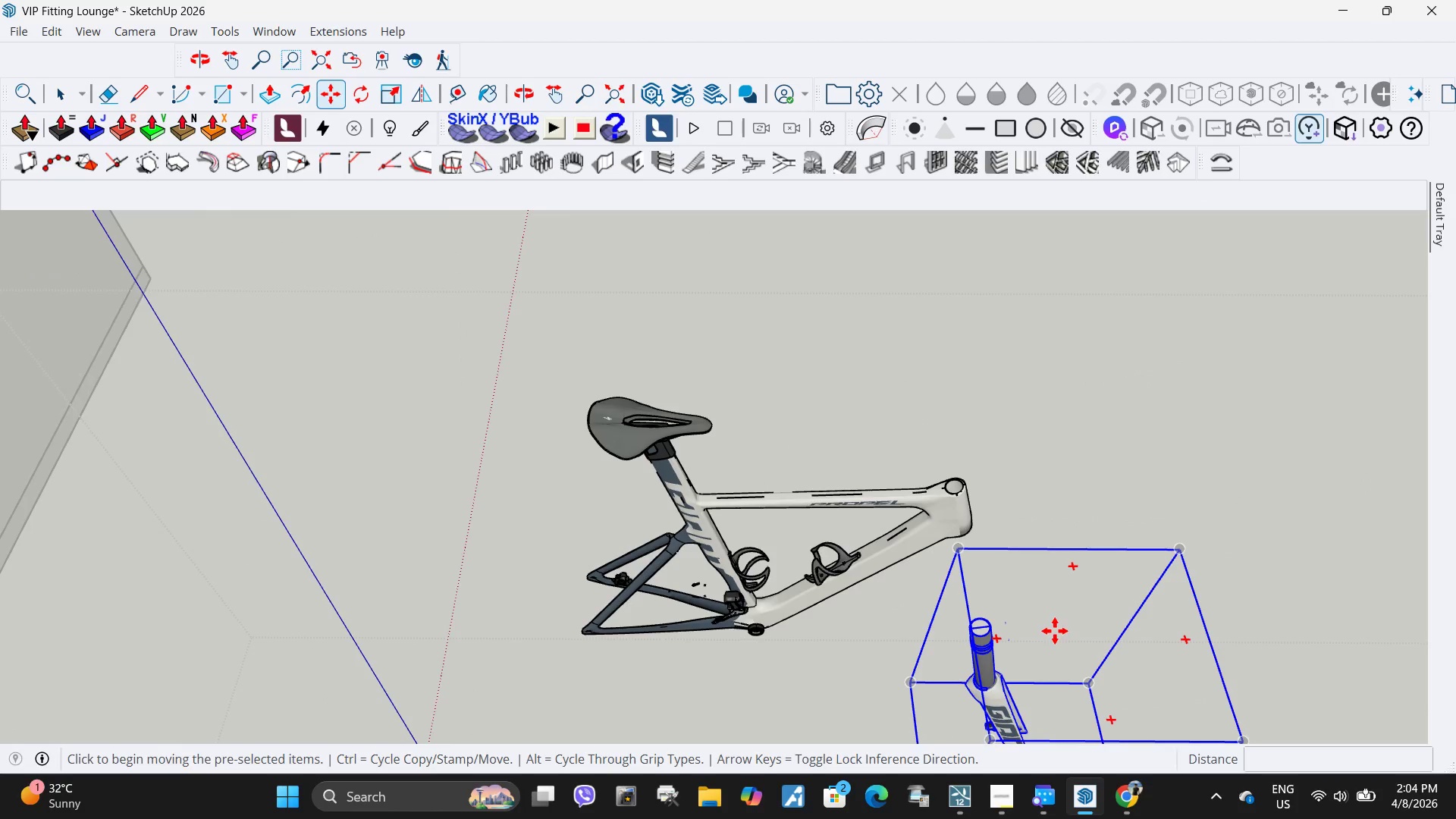 
left_click([1055, 631])
 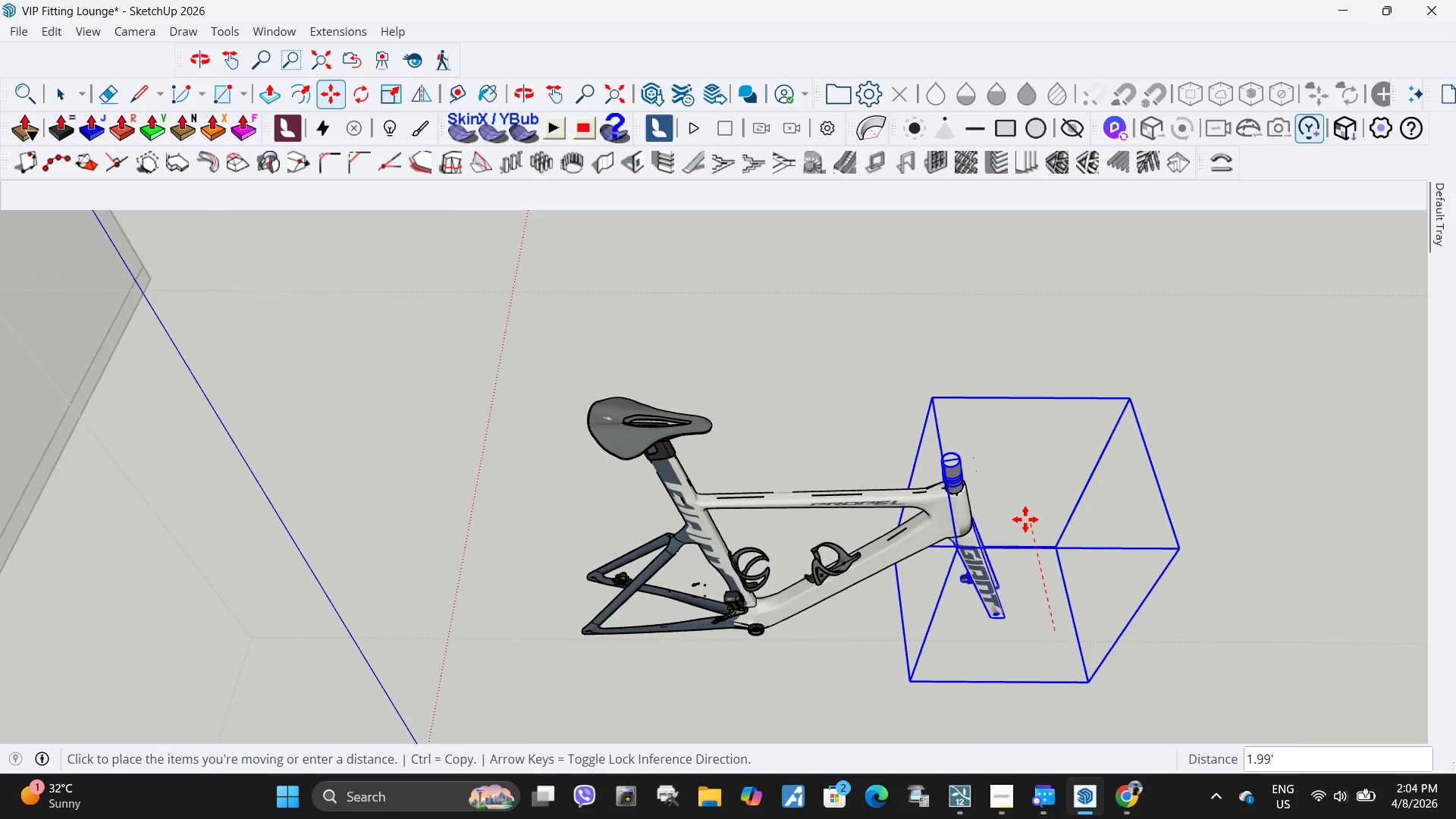 
left_click([1024, 520])
 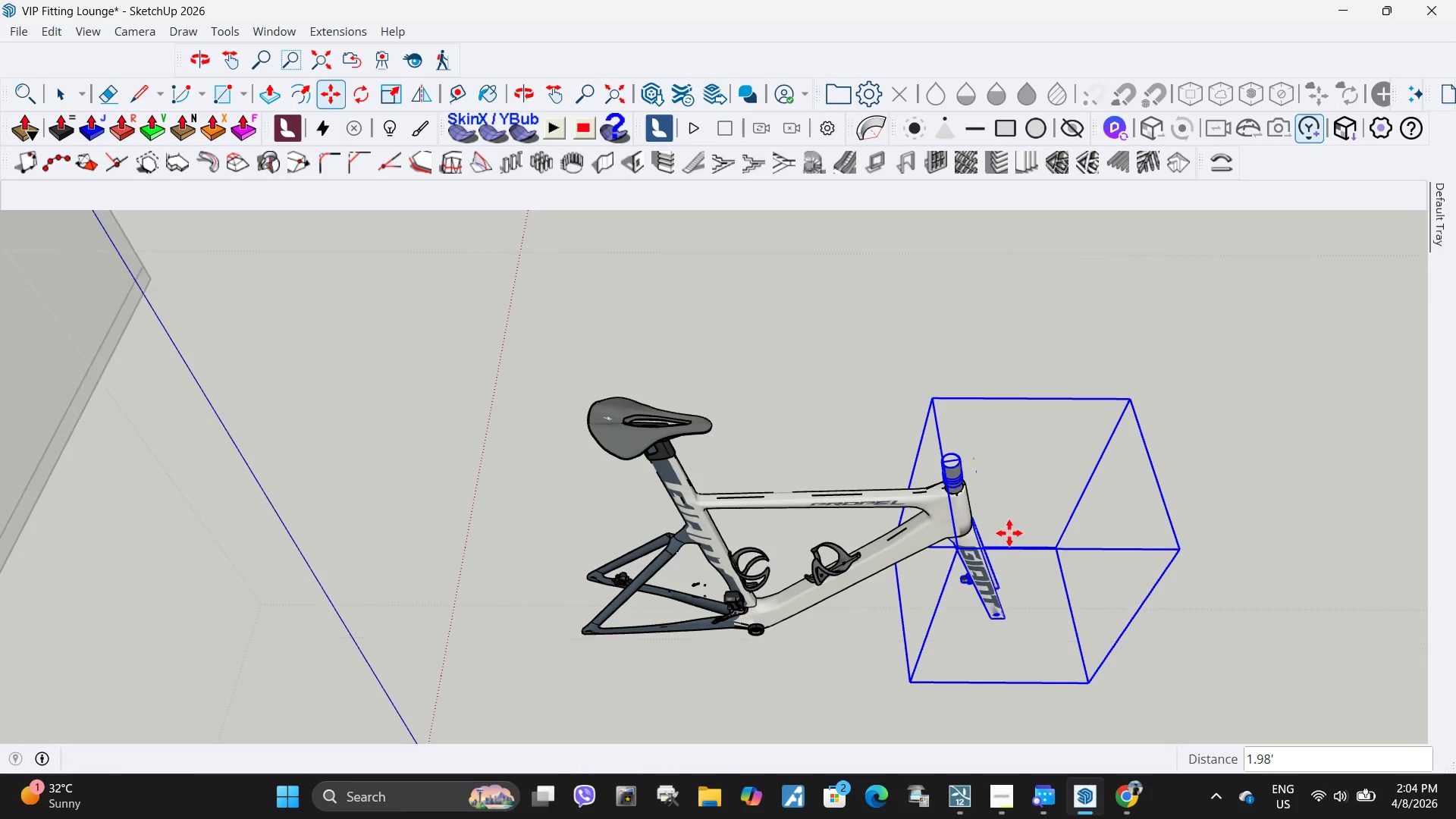 
key(Space)
 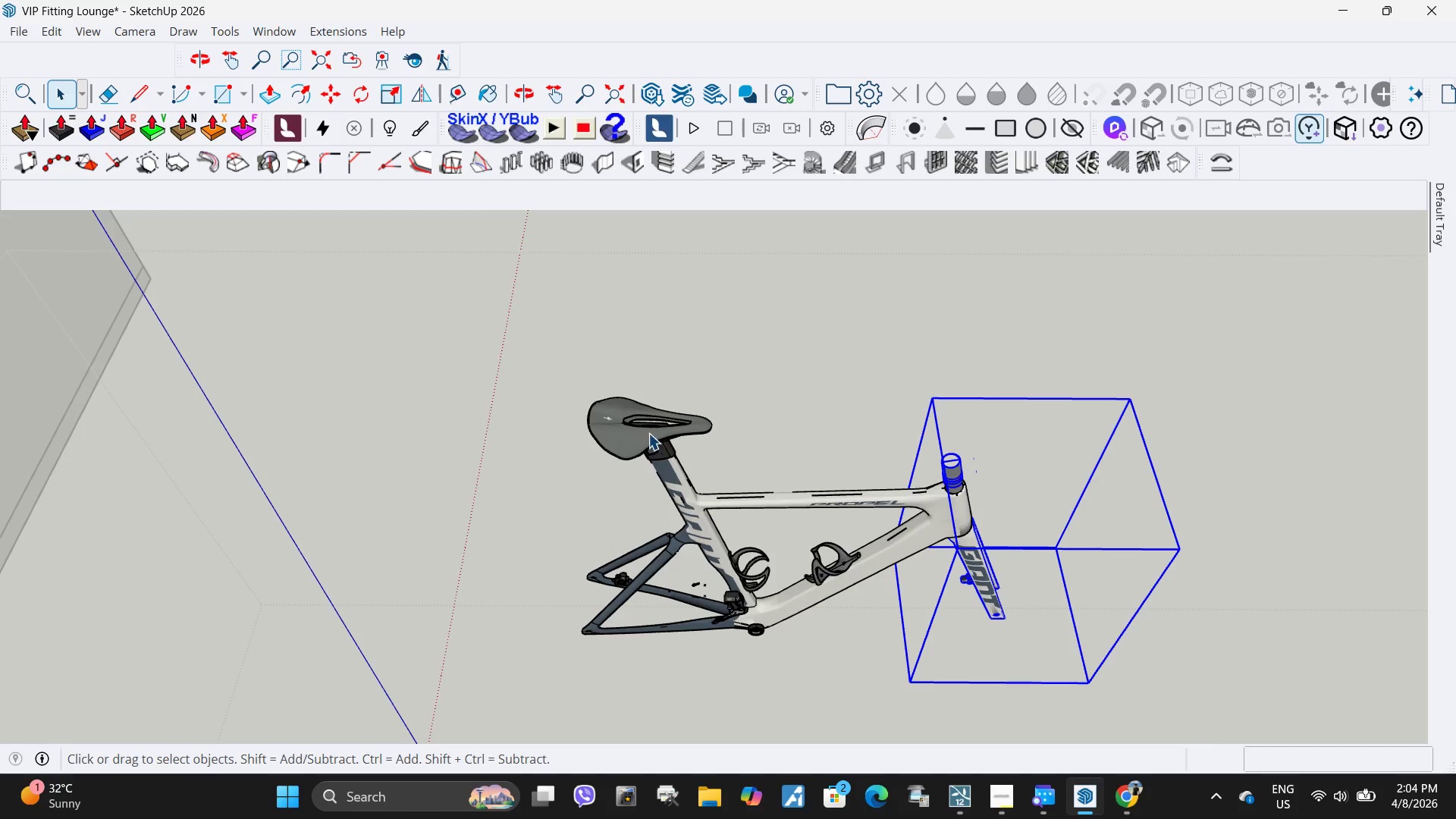 
left_click([644, 433])
 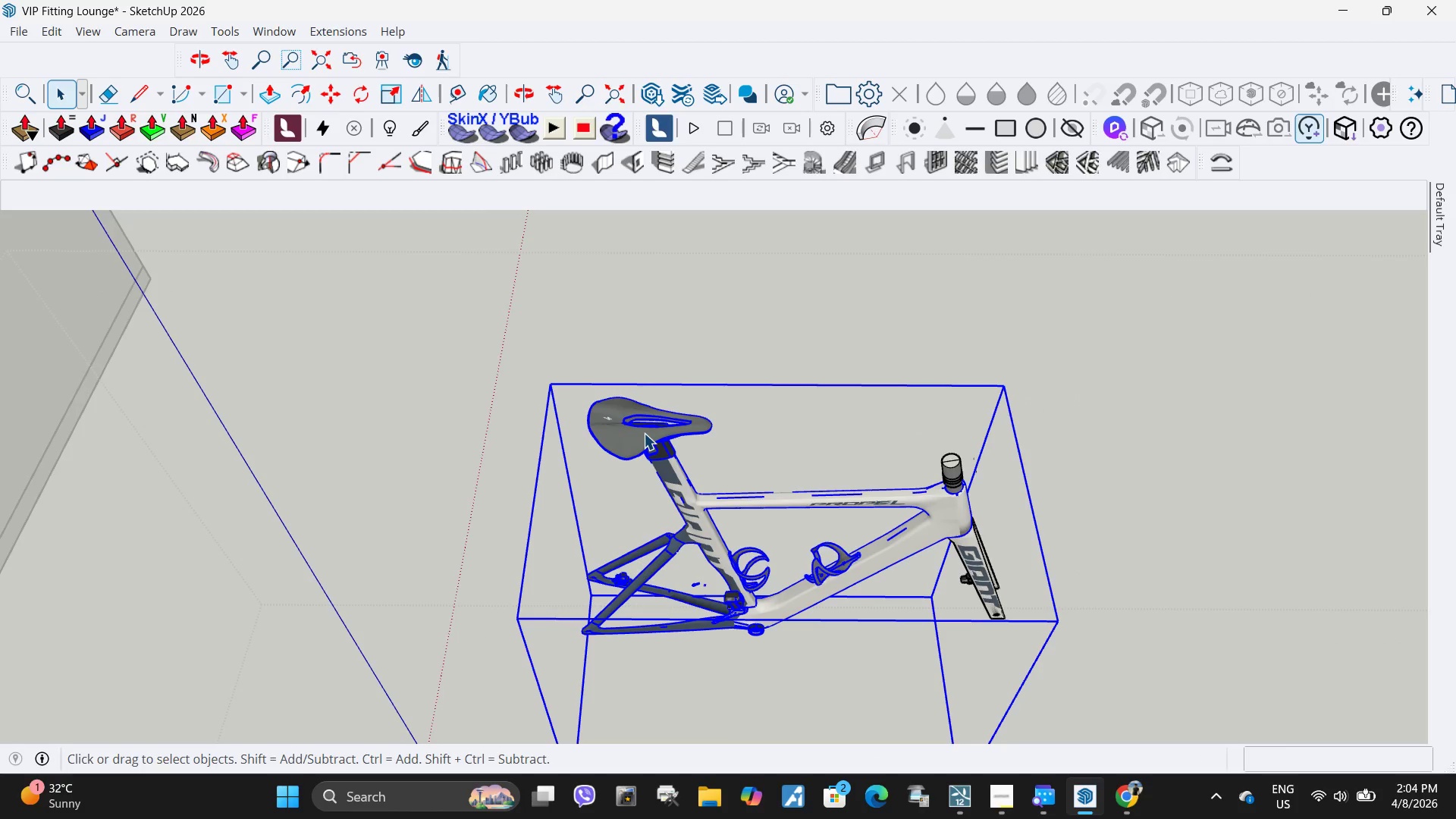 
double_click([644, 433])
 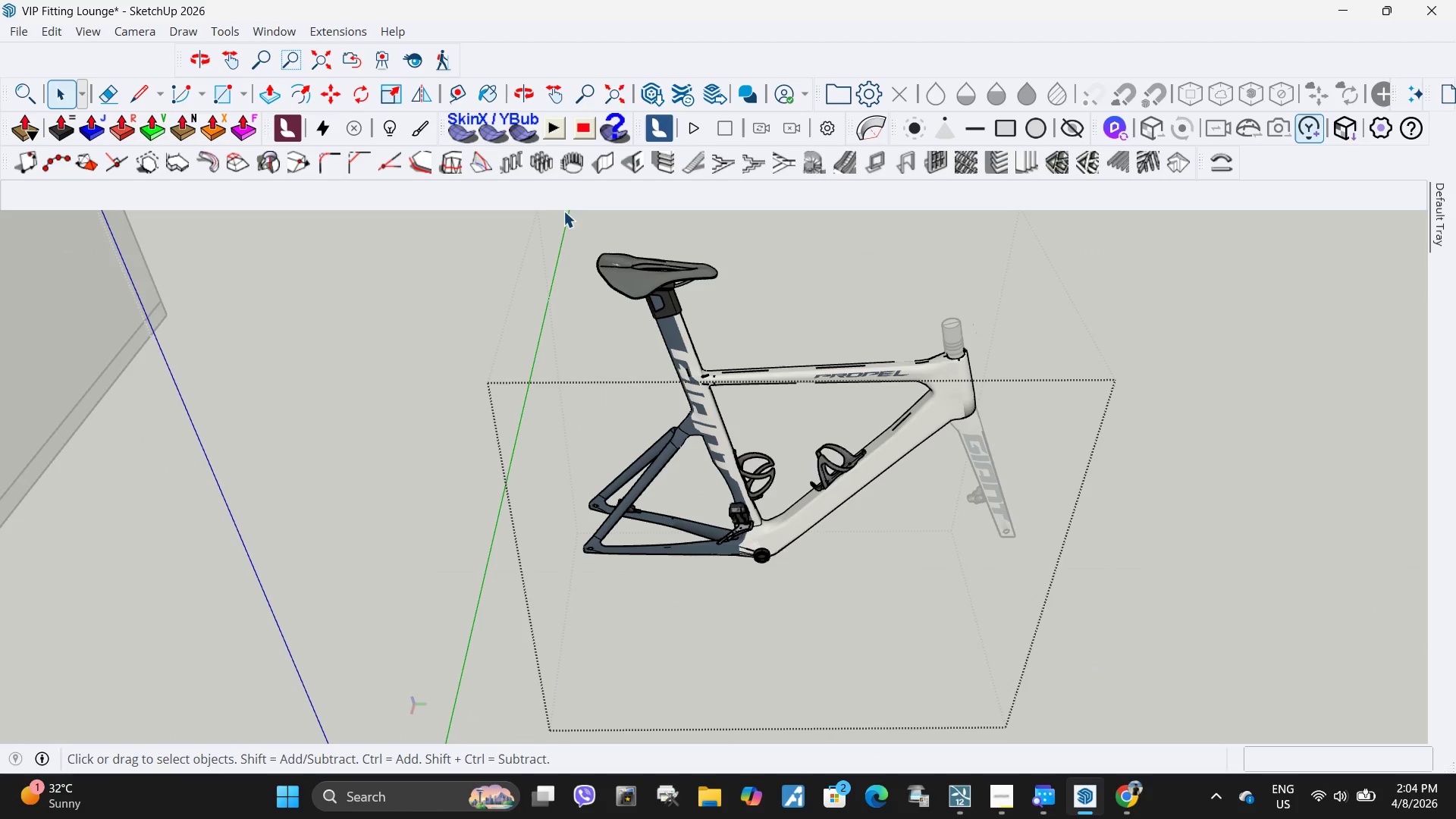 
left_click_drag(start_coordinate=[572, 229], to_coordinate=[759, 338])
 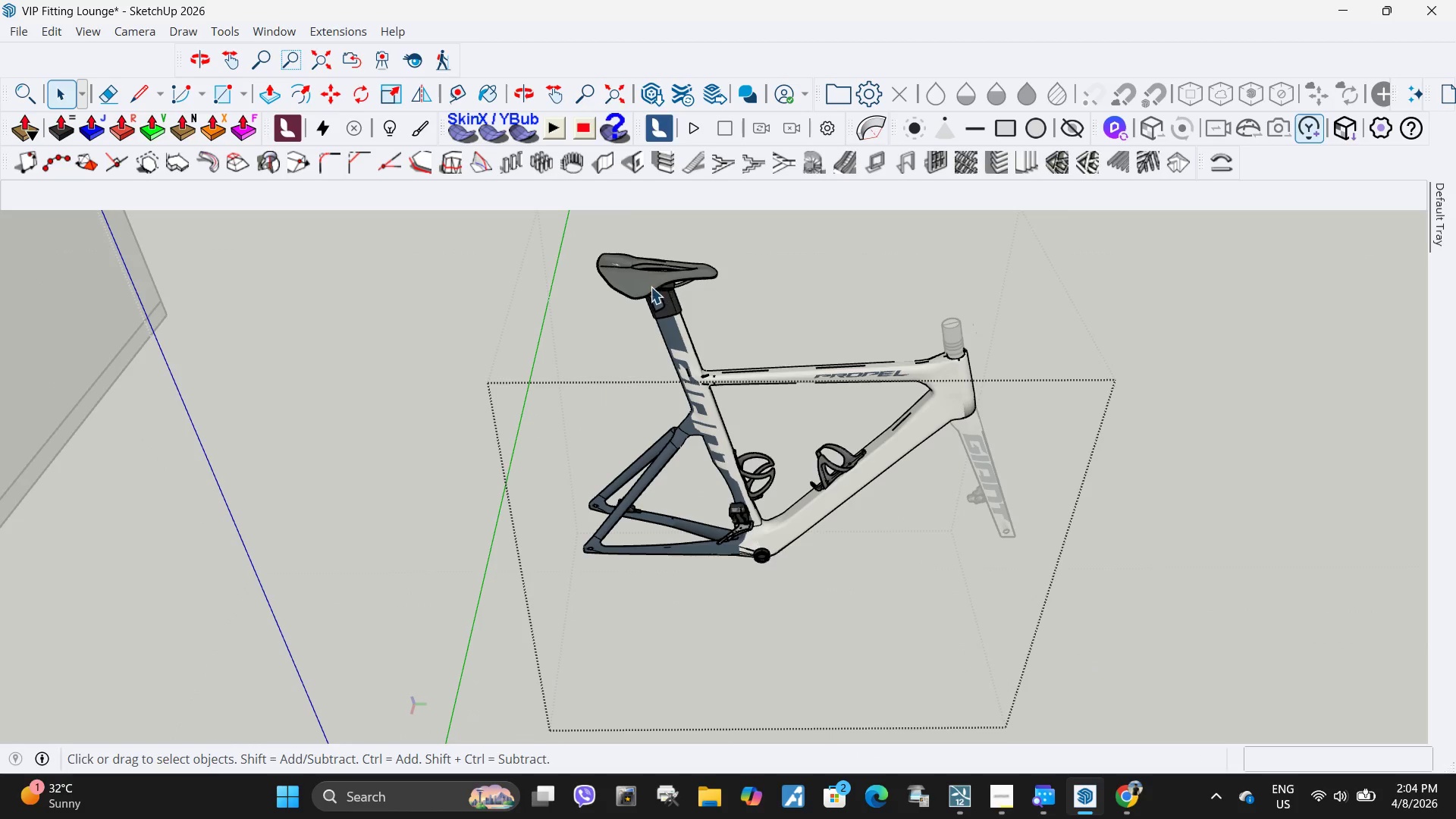 
double_click([645, 287])
 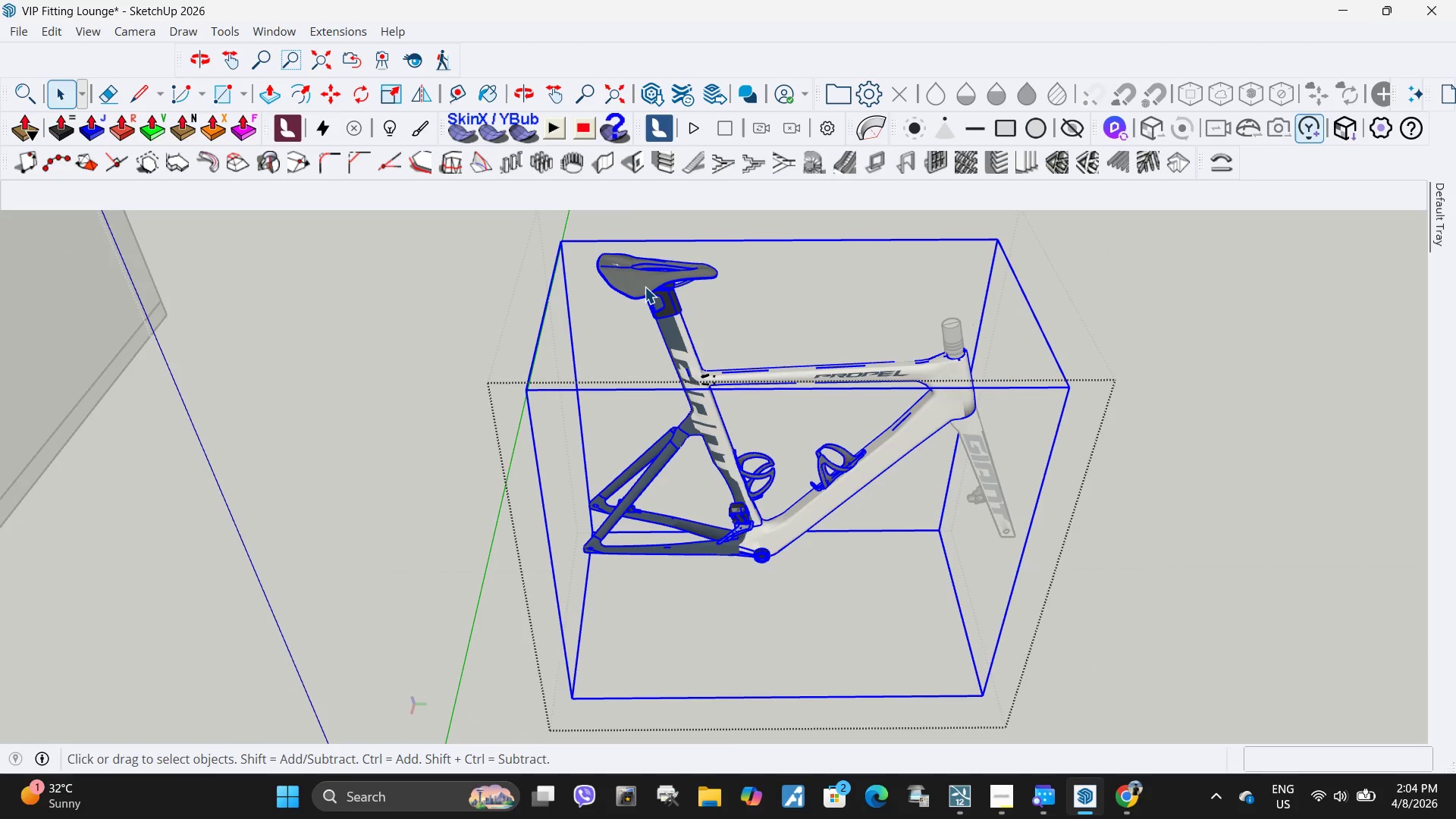 
double_click([645, 287])
 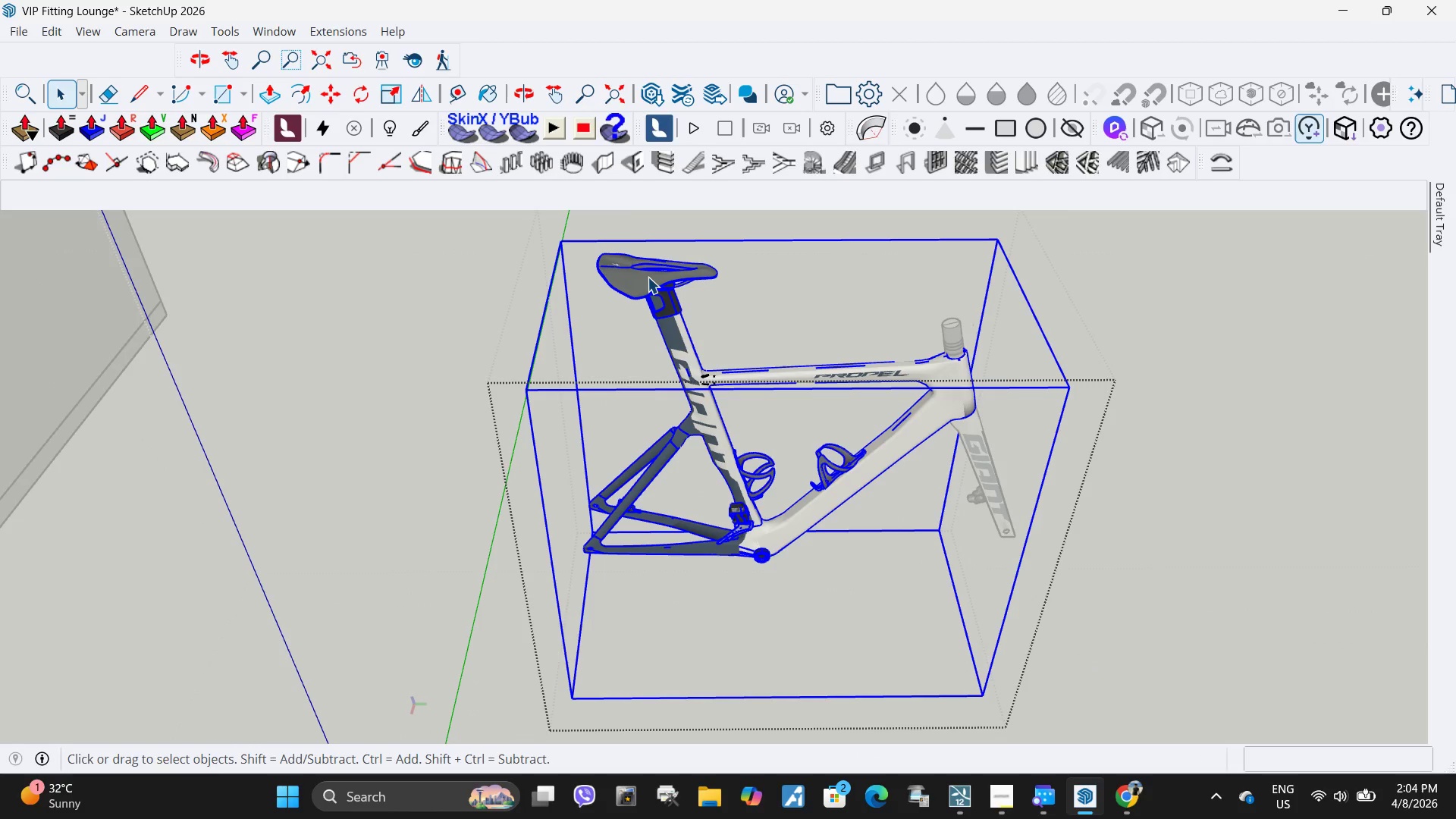 
double_click([648, 277])
 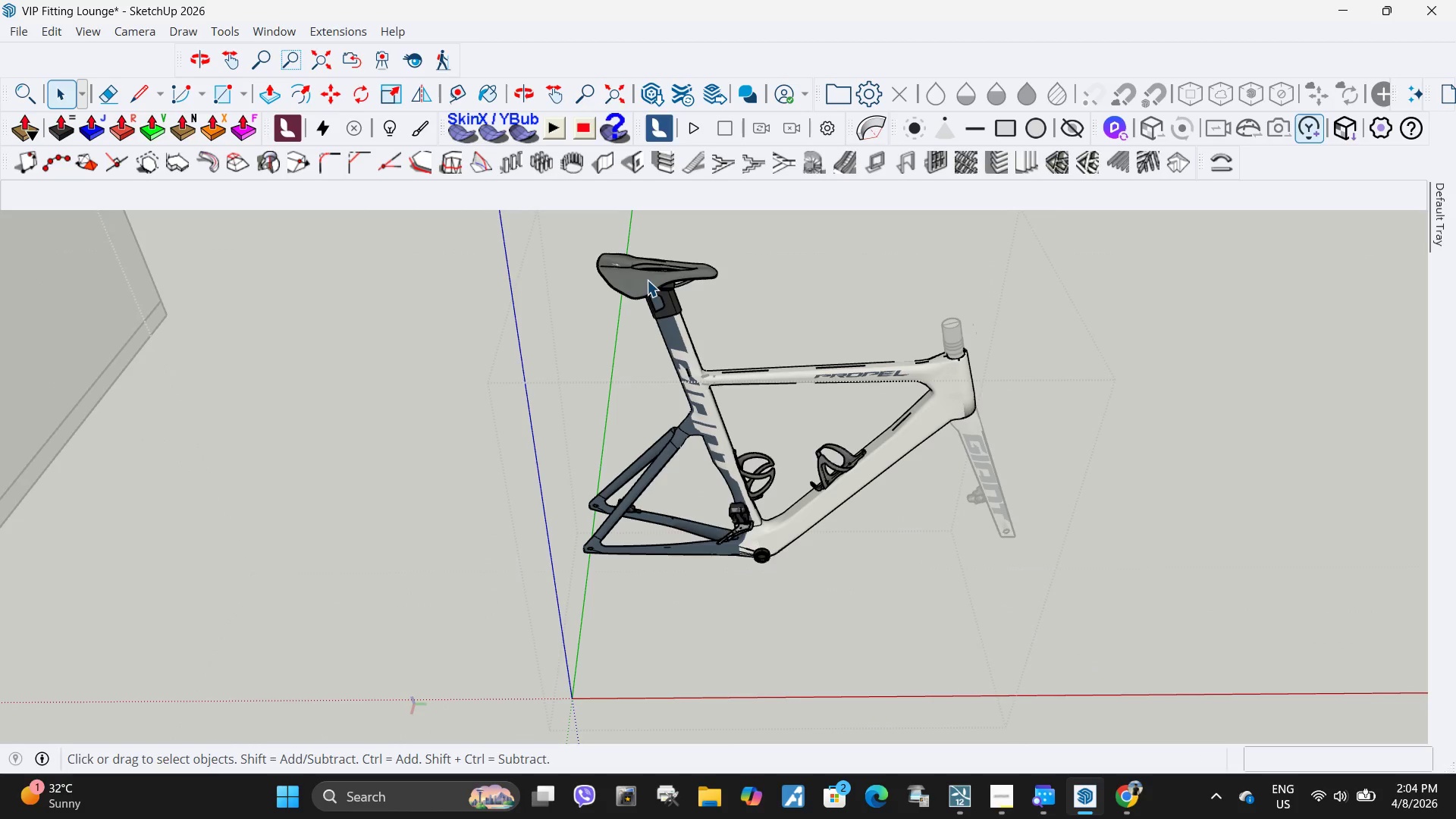 
double_click([647, 280])
 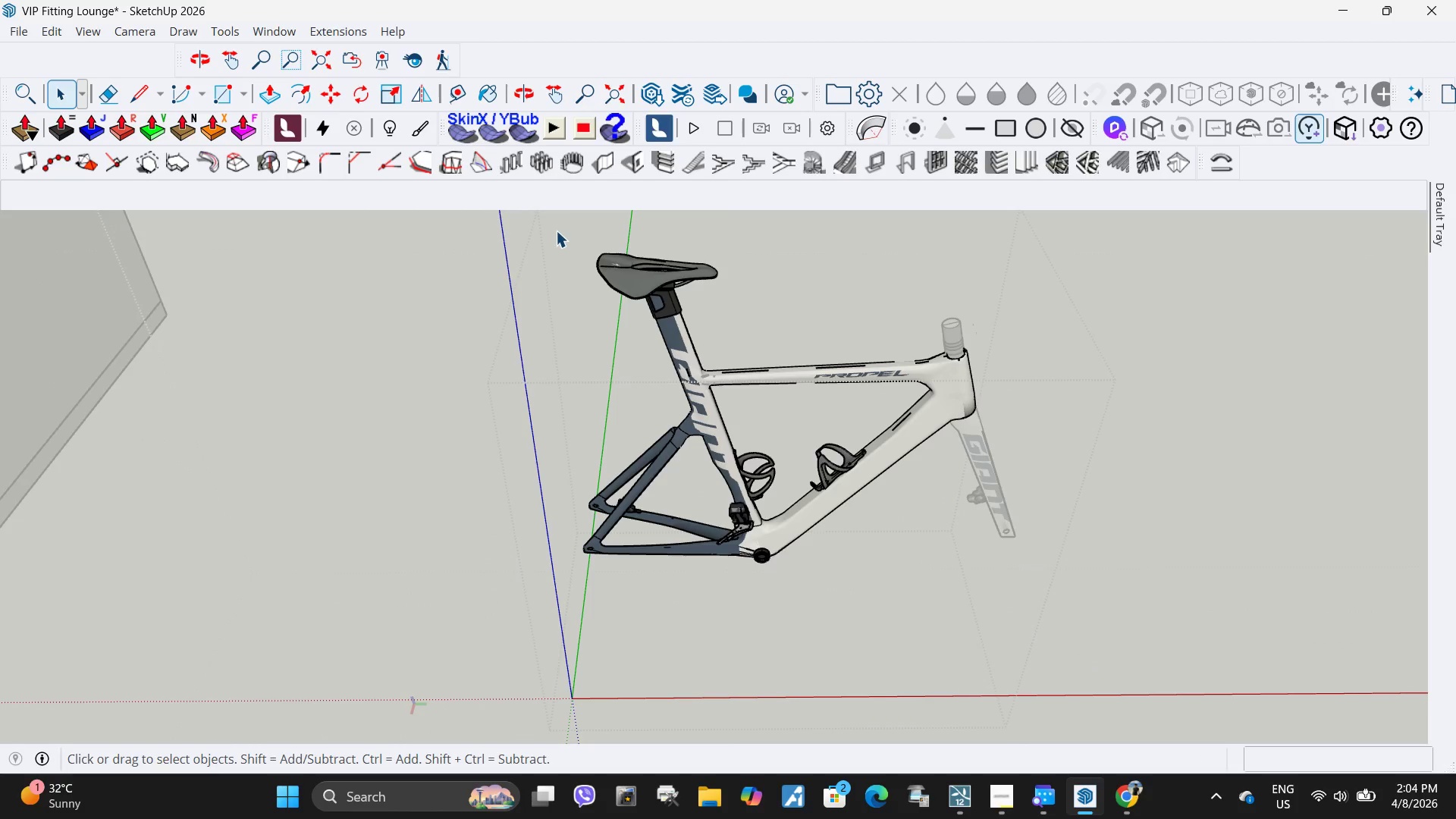 
left_click_drag(start_coordinate=[556, 230], to_coordinate=[796, 312])
 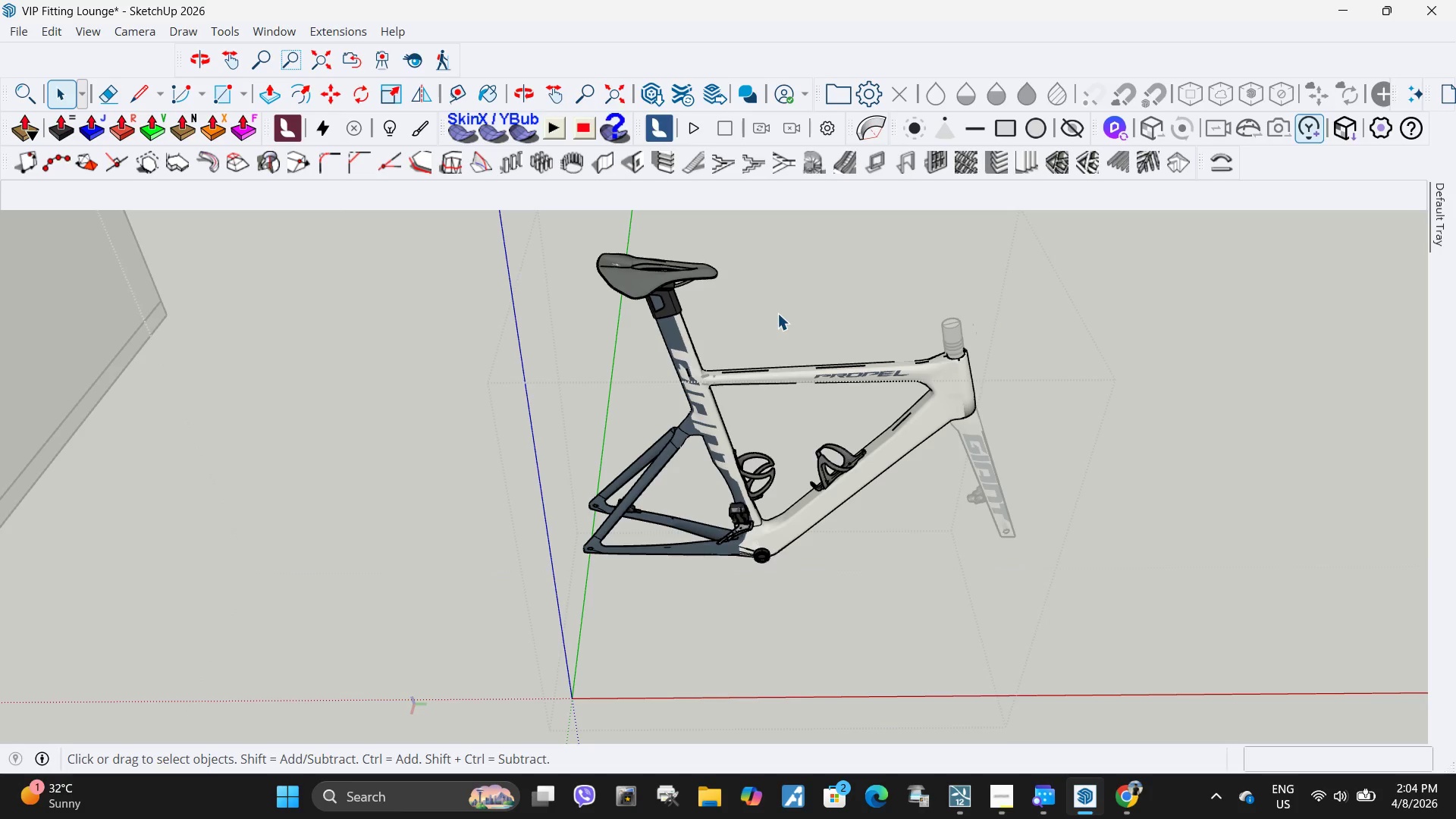 
left_click_drag(start_coordinate=[782, 312], to_coordinate=[777, 313])
 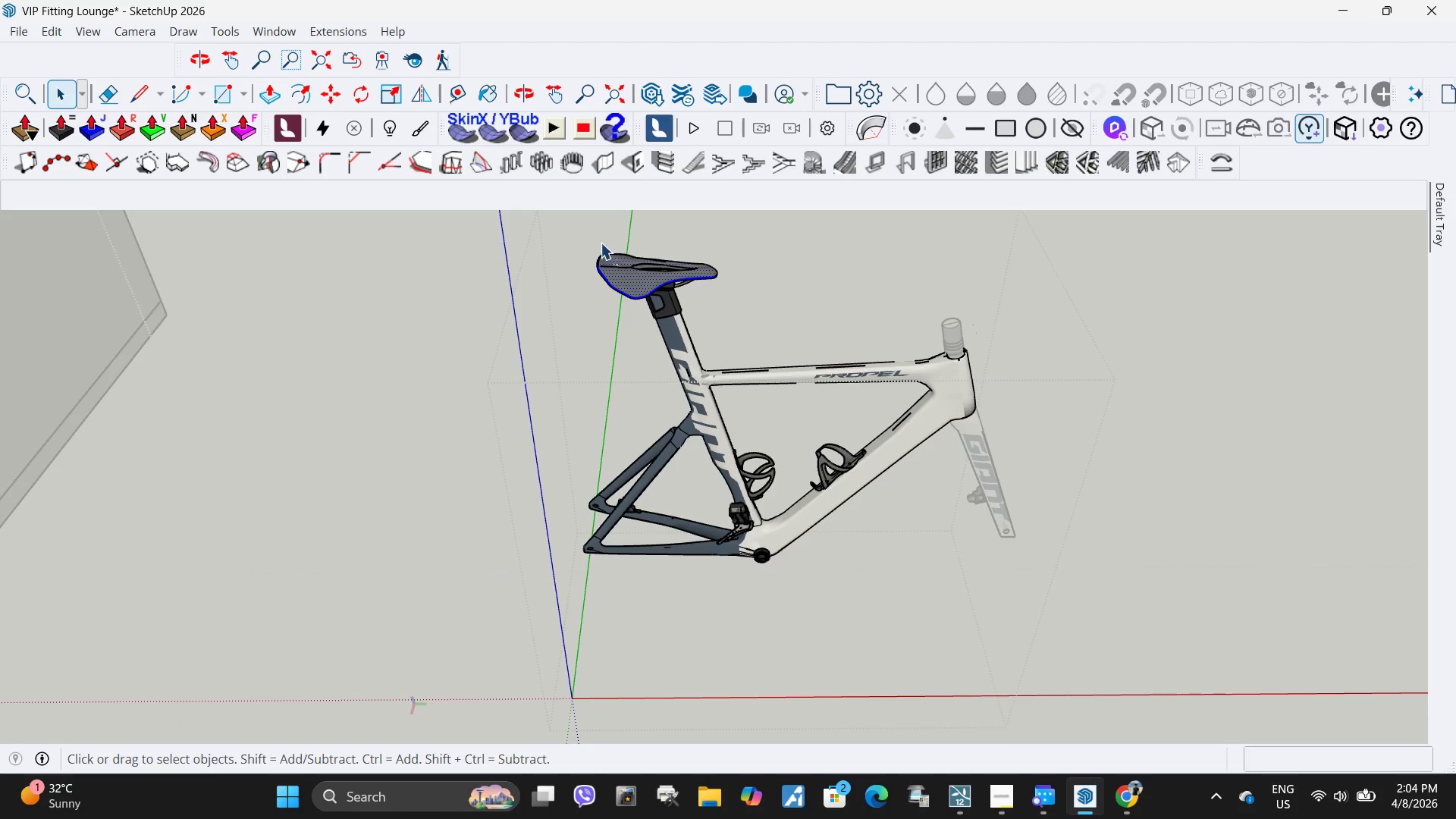 
left_click_drag(start_coordinate=[571, 231], to_coordinate=[760, 328])
 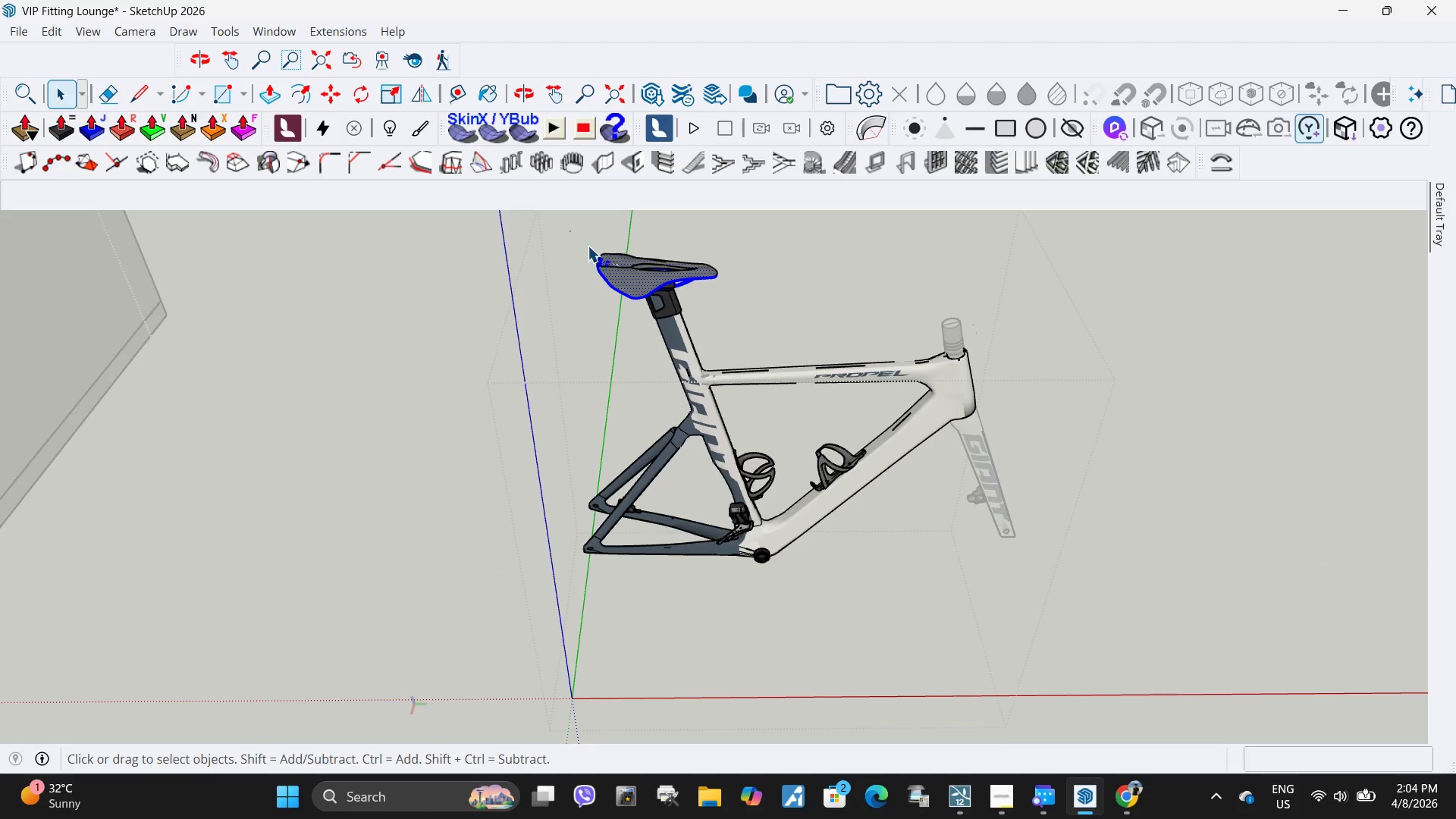 
left_click_drag(start_coordinate=[567, 224], to_coordinate=[761, 329])
 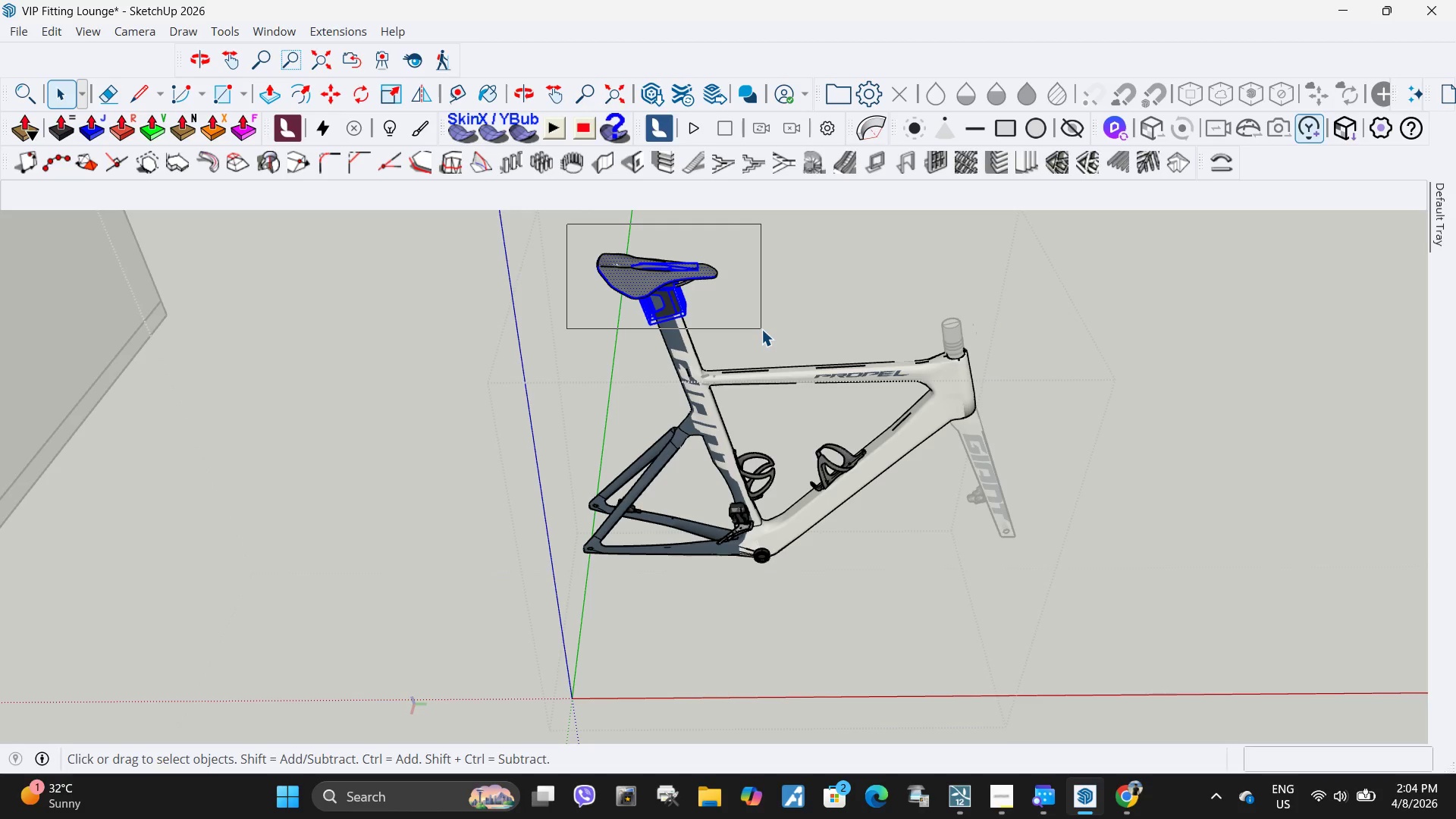 
key(Delete)
 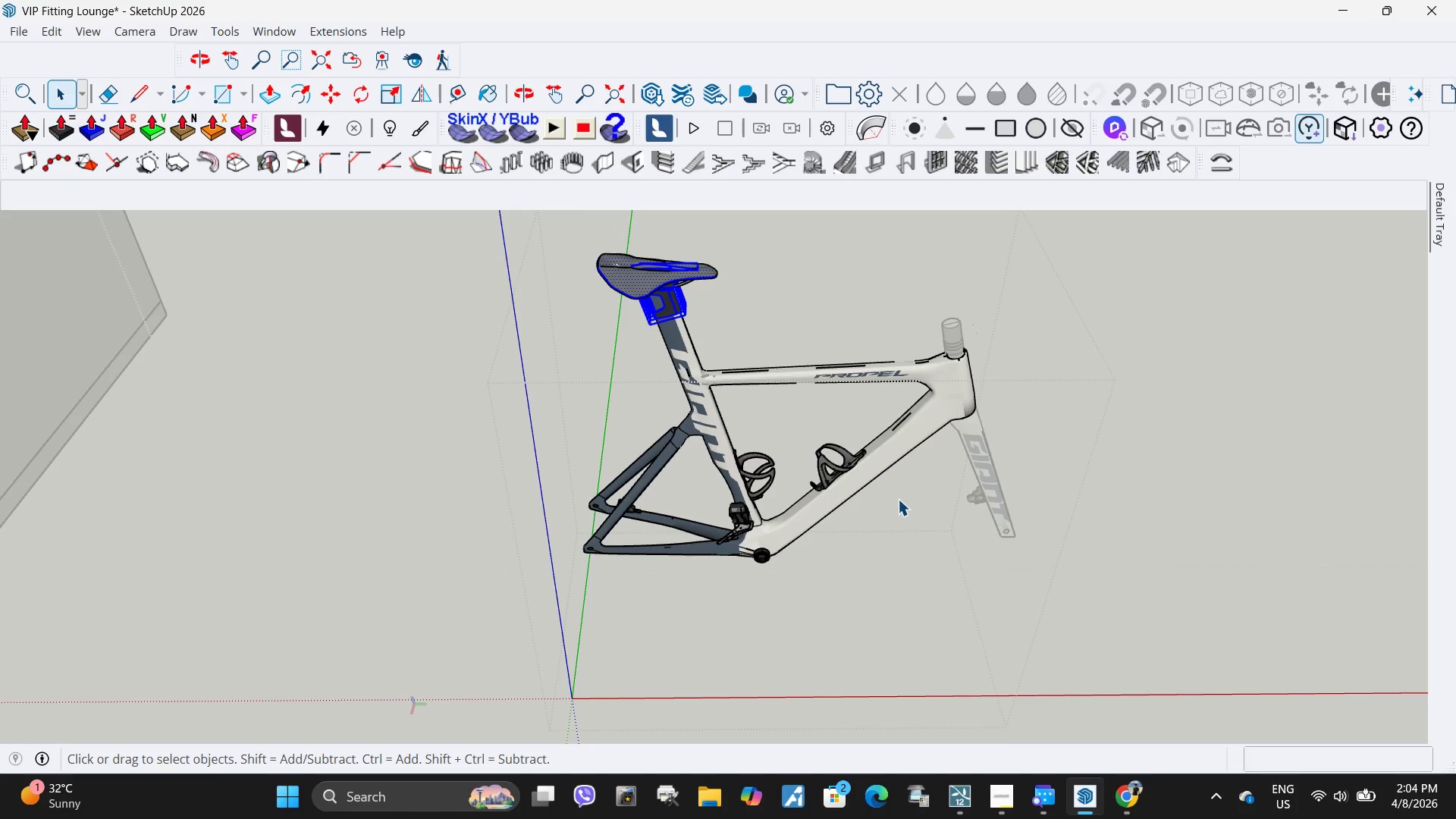 
scroll: coordinate [898, 499], scroll_direction: down, amount: 5.0
 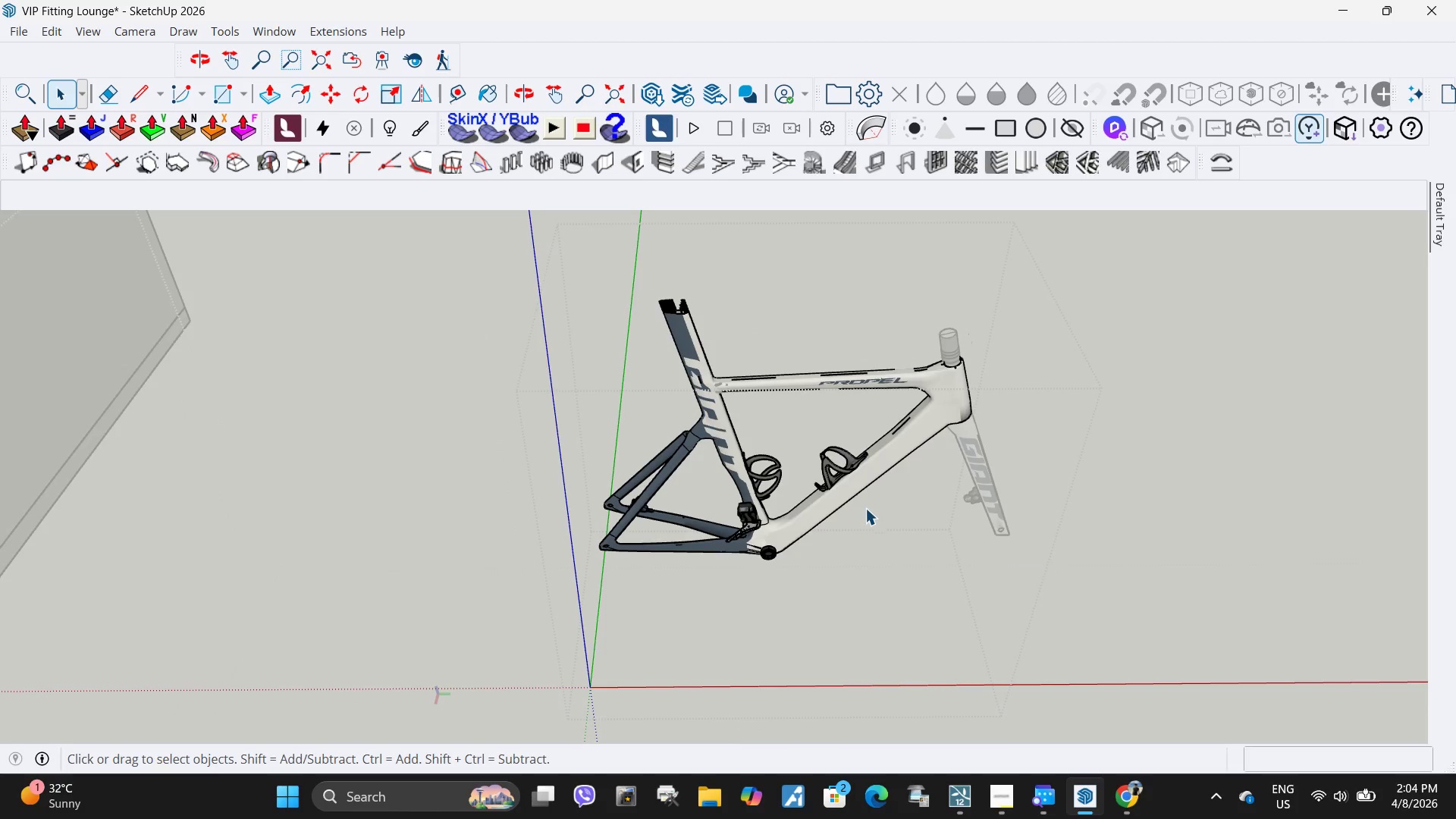 
key(Space)
 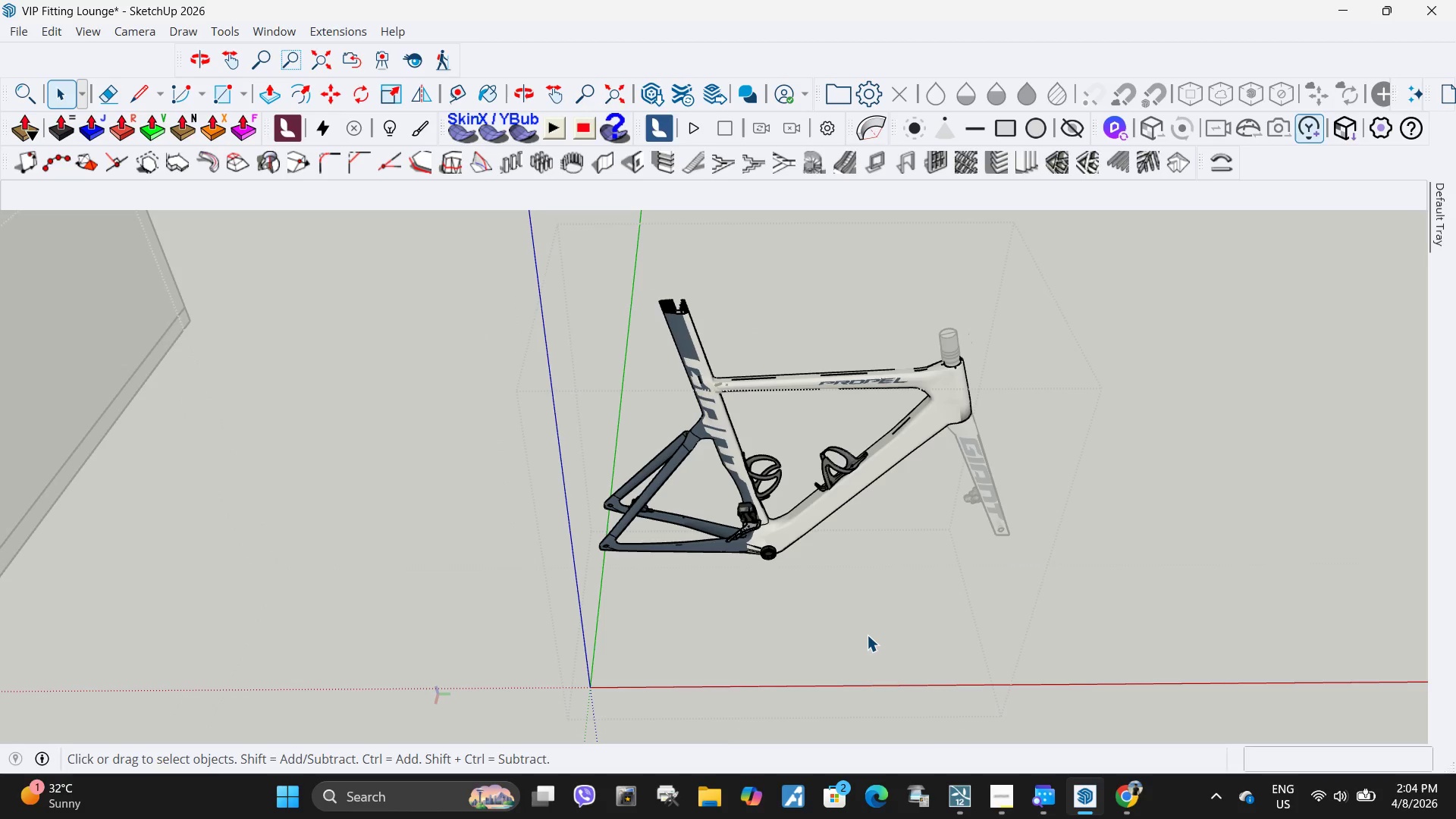 
left_click([867, 635])
 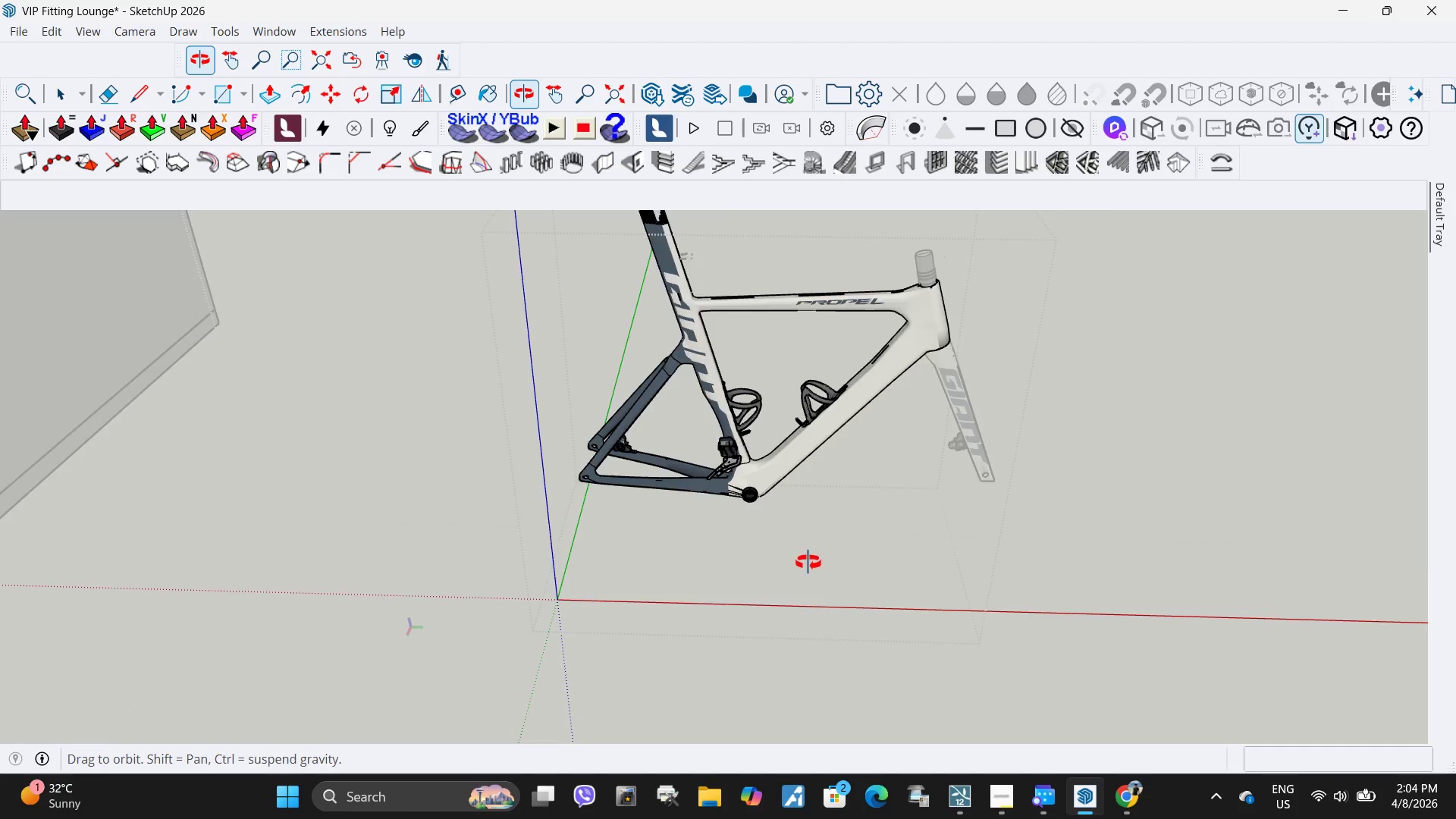 
key(Escape)
 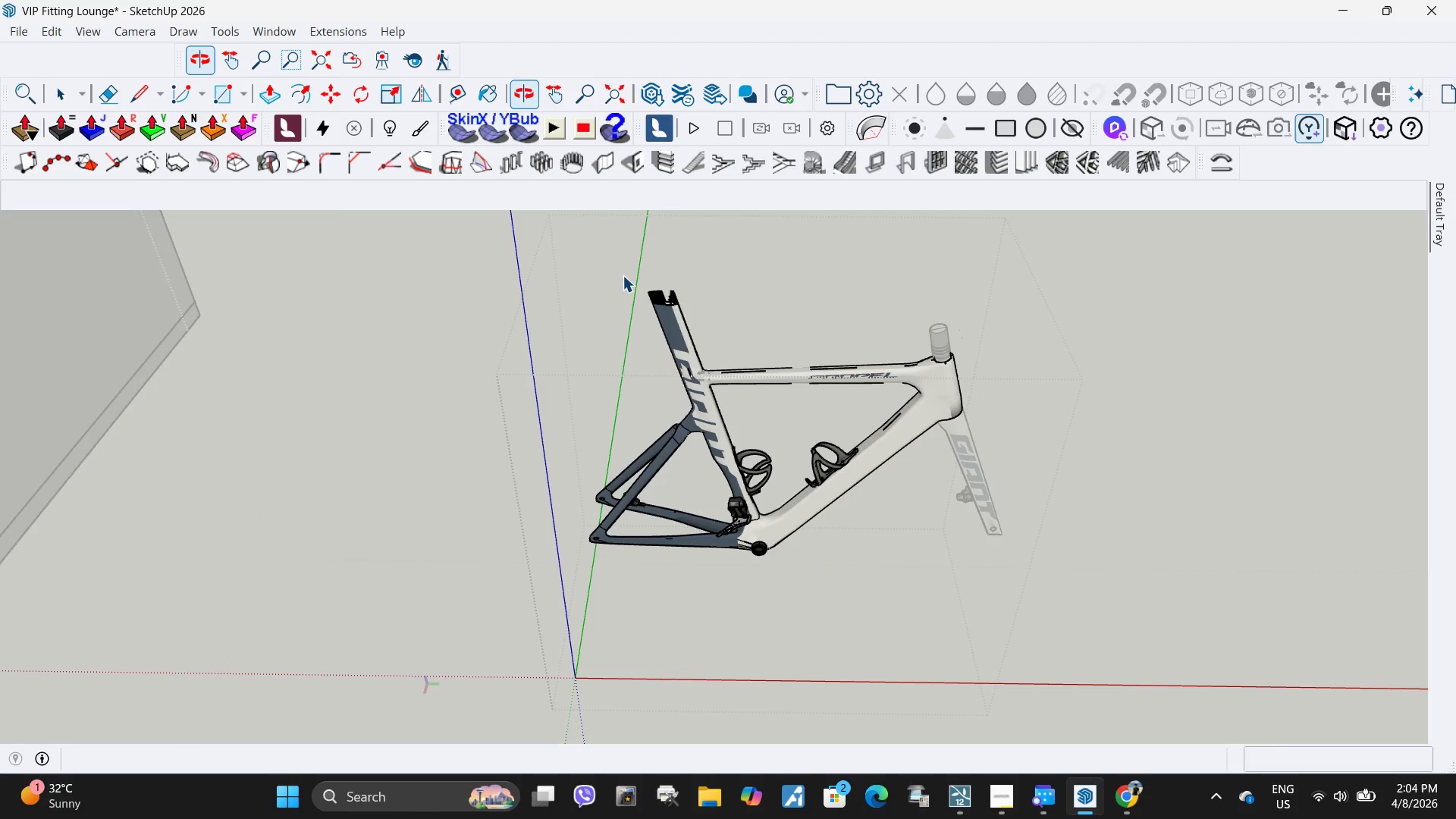 
scroll: coordinate [635, 271], scroll_direction: up, amount: 6.0
 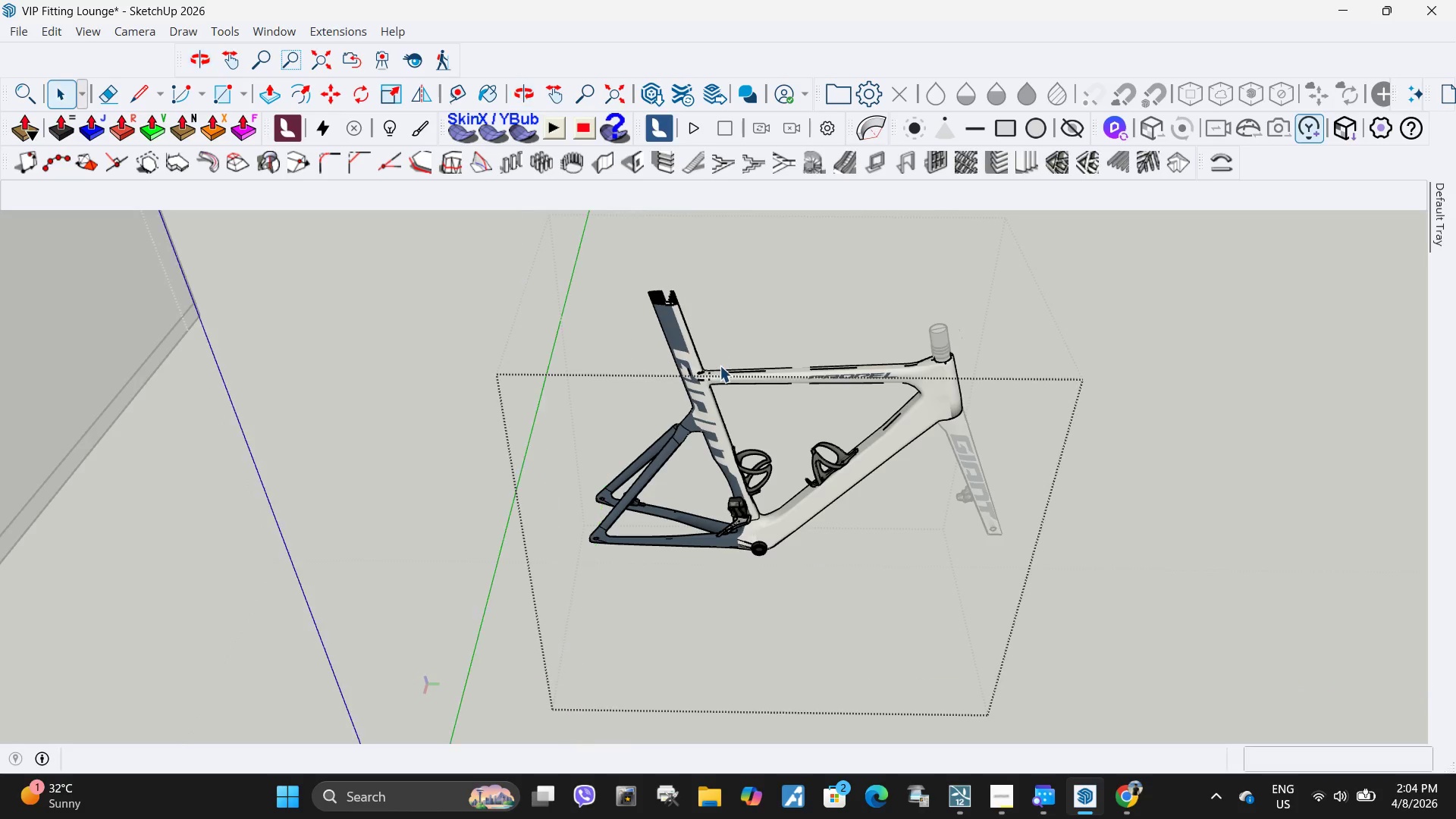 
key(Control+ControlLeft)
 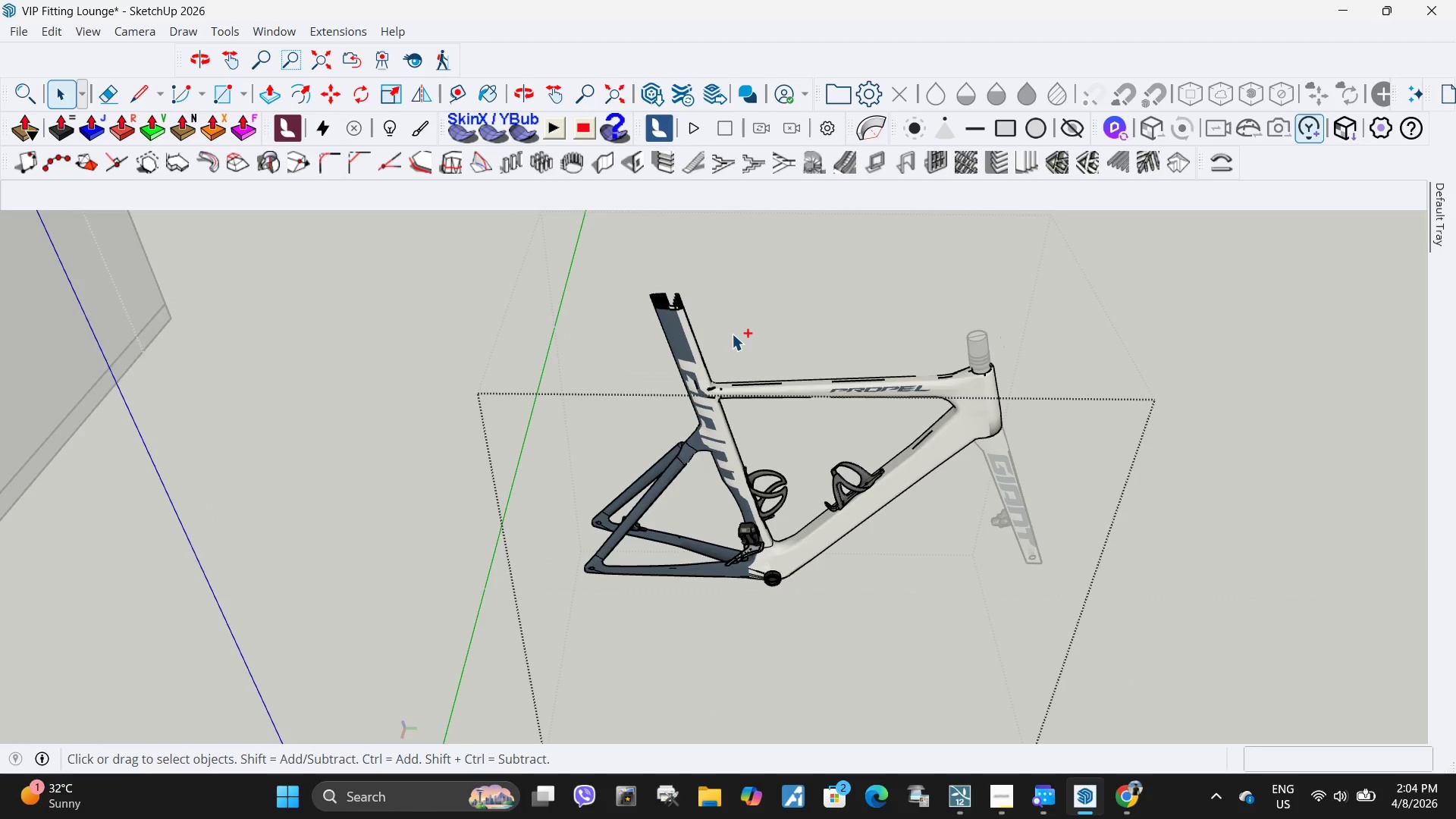 
key(Control+Z)
 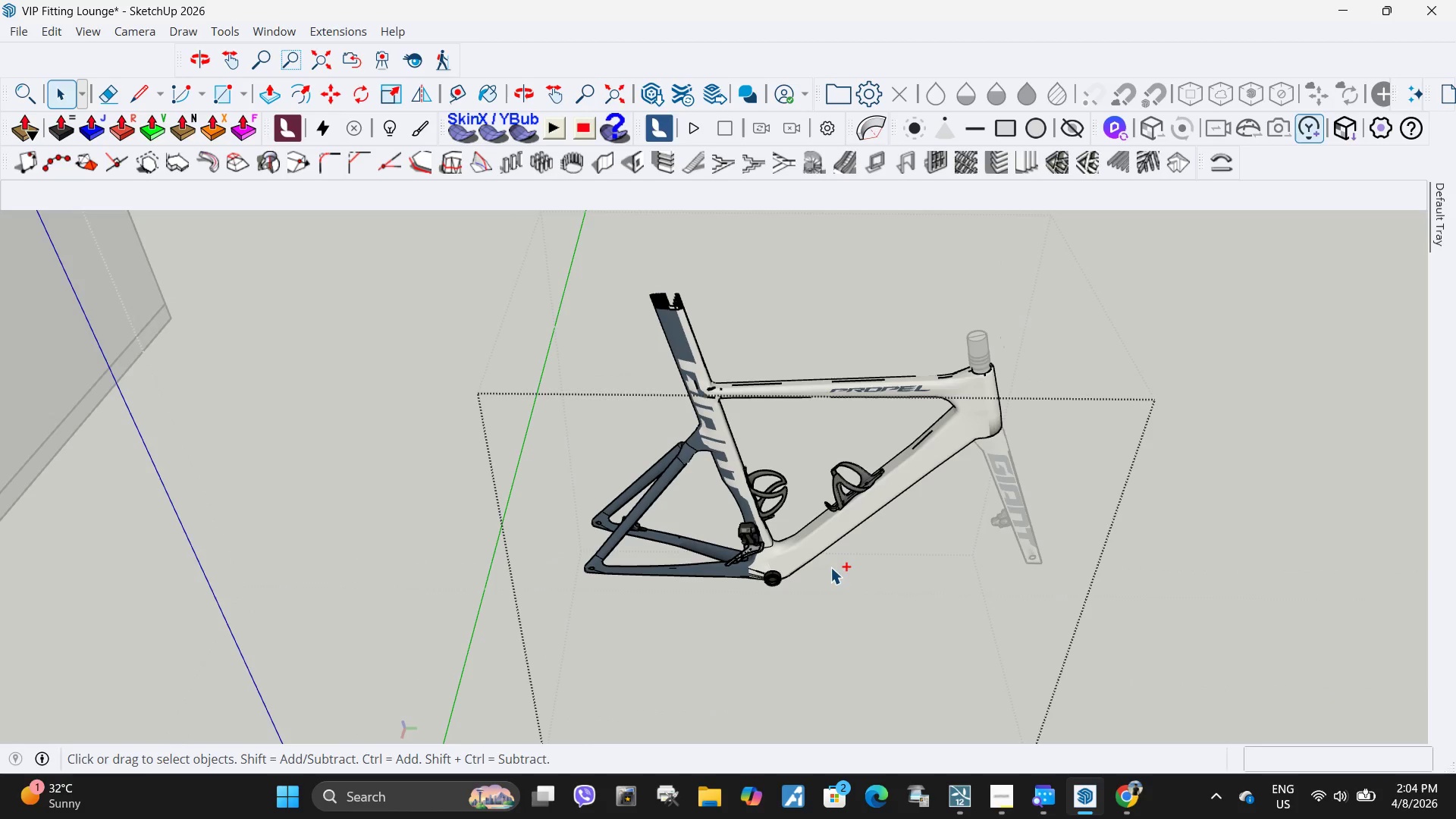 
scroll: coordinate [824, 573], scroll_direction: down, amount: 5.0
 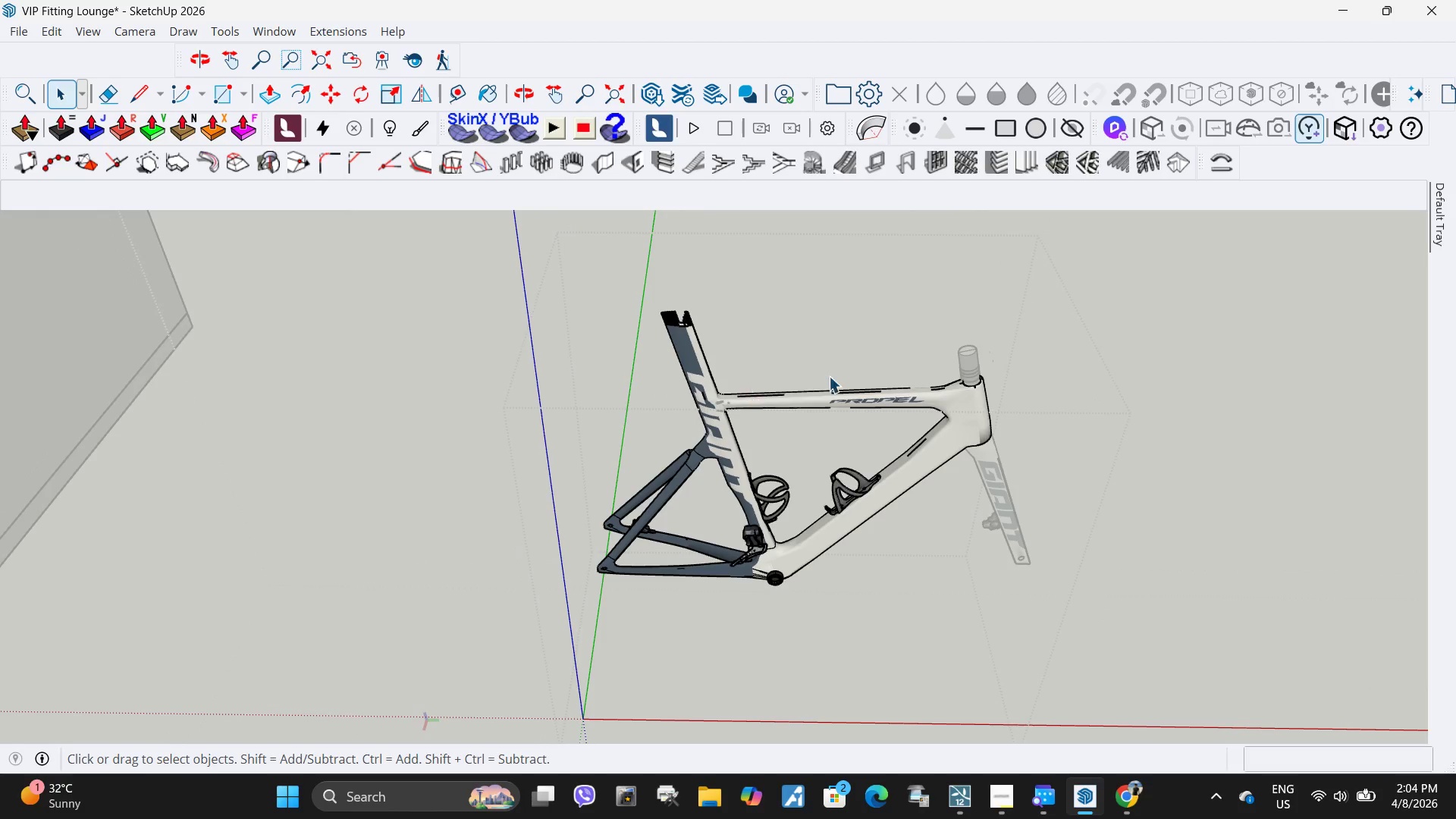 
key(Control+ControlLeft)
 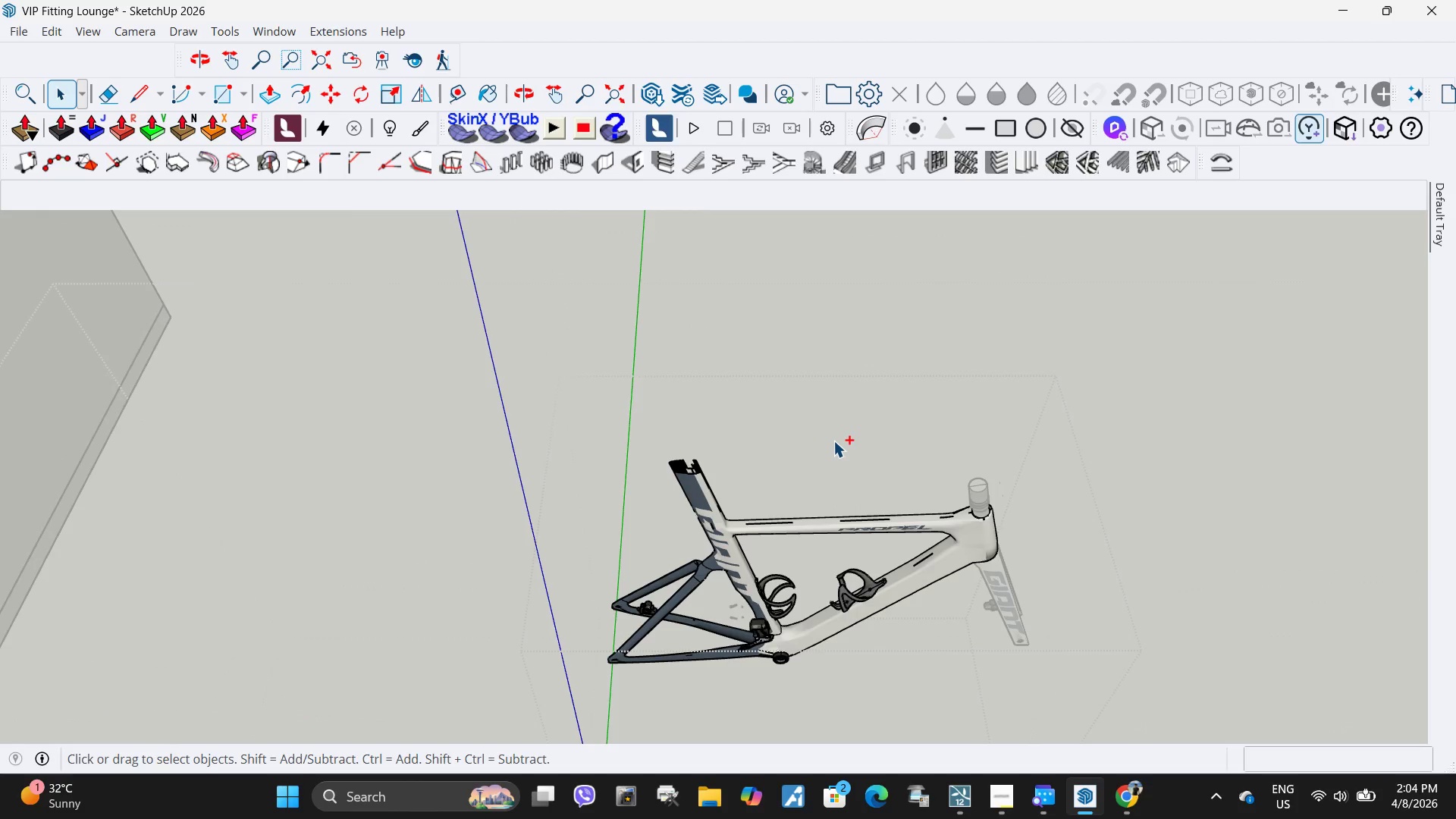 
key(Control+Z)
 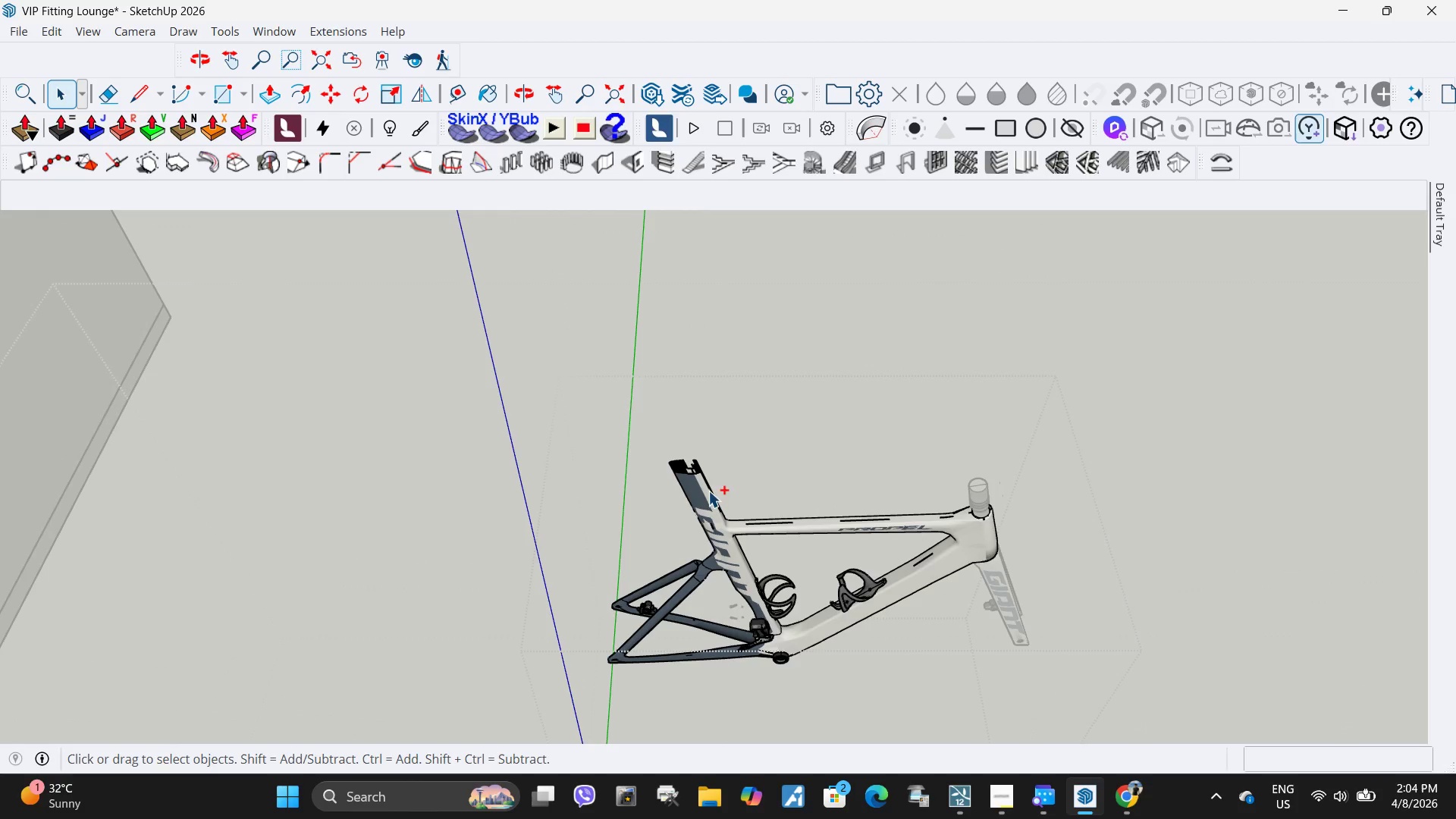 
scroll: coordinate [704, 479], scroll_direction: up, amount: 7.0
 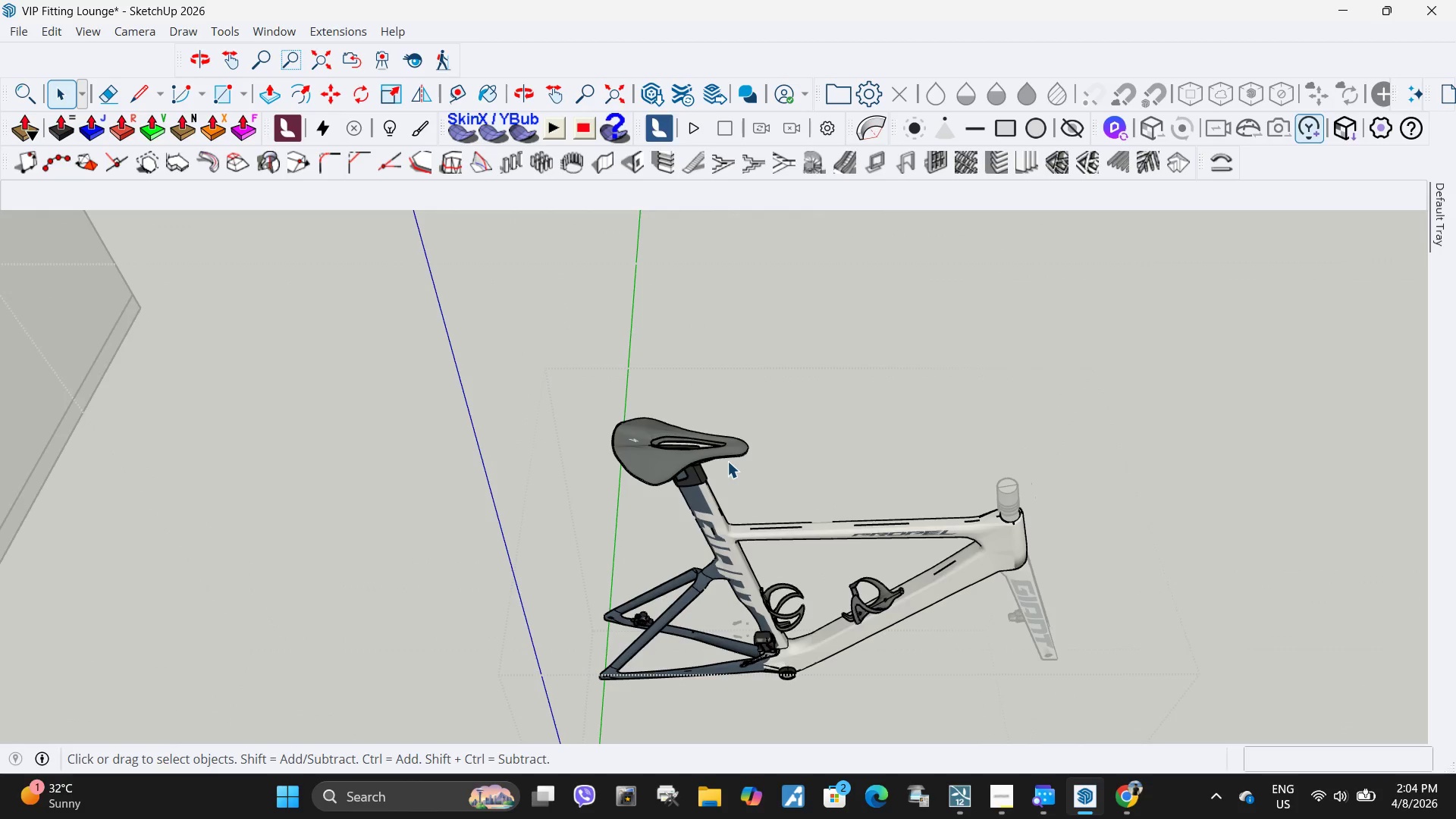 
left_click([668, 467])
 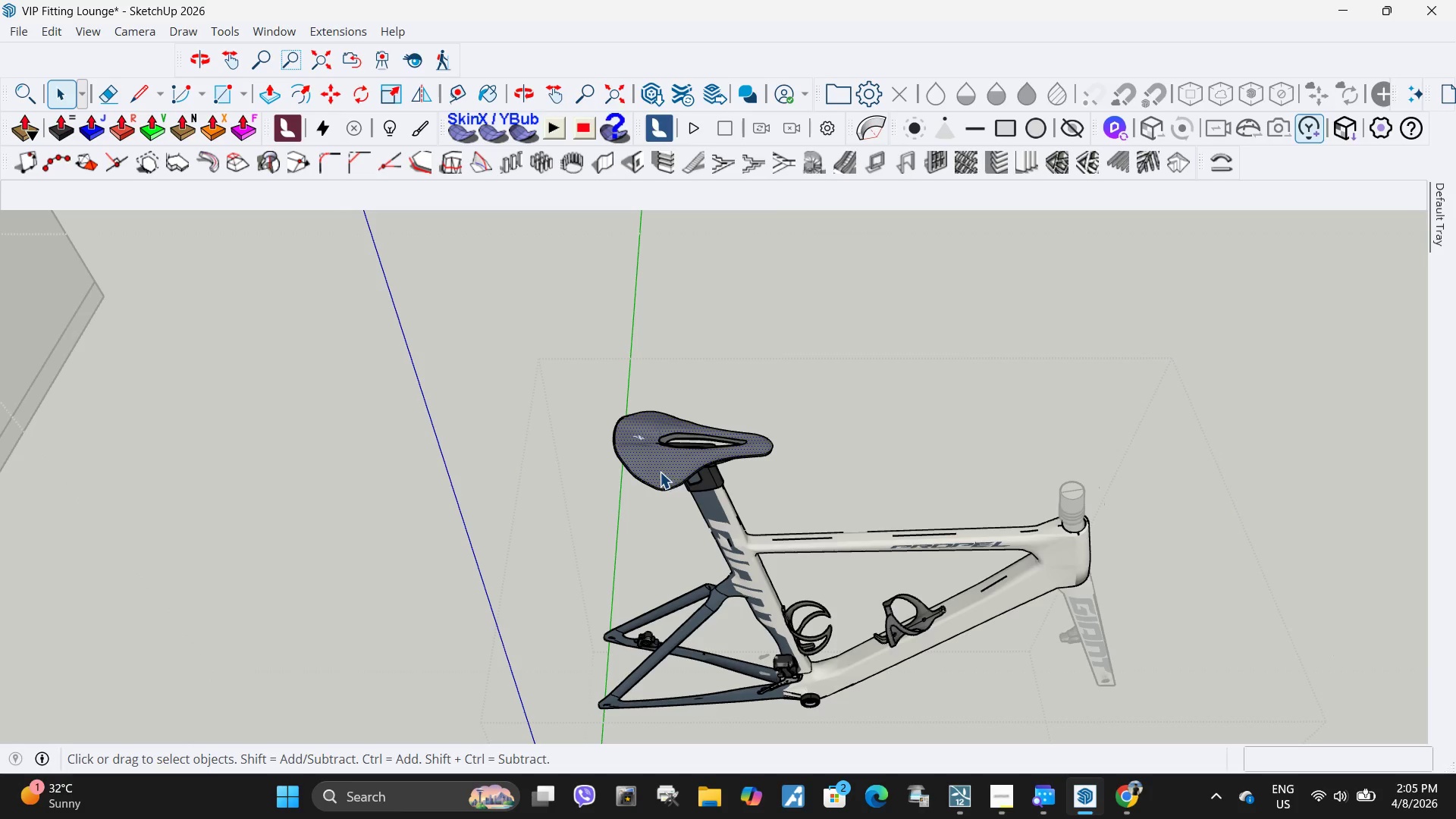 
scroll: coordinate [657, 471], scroll_direction: up, amount: 8.0
 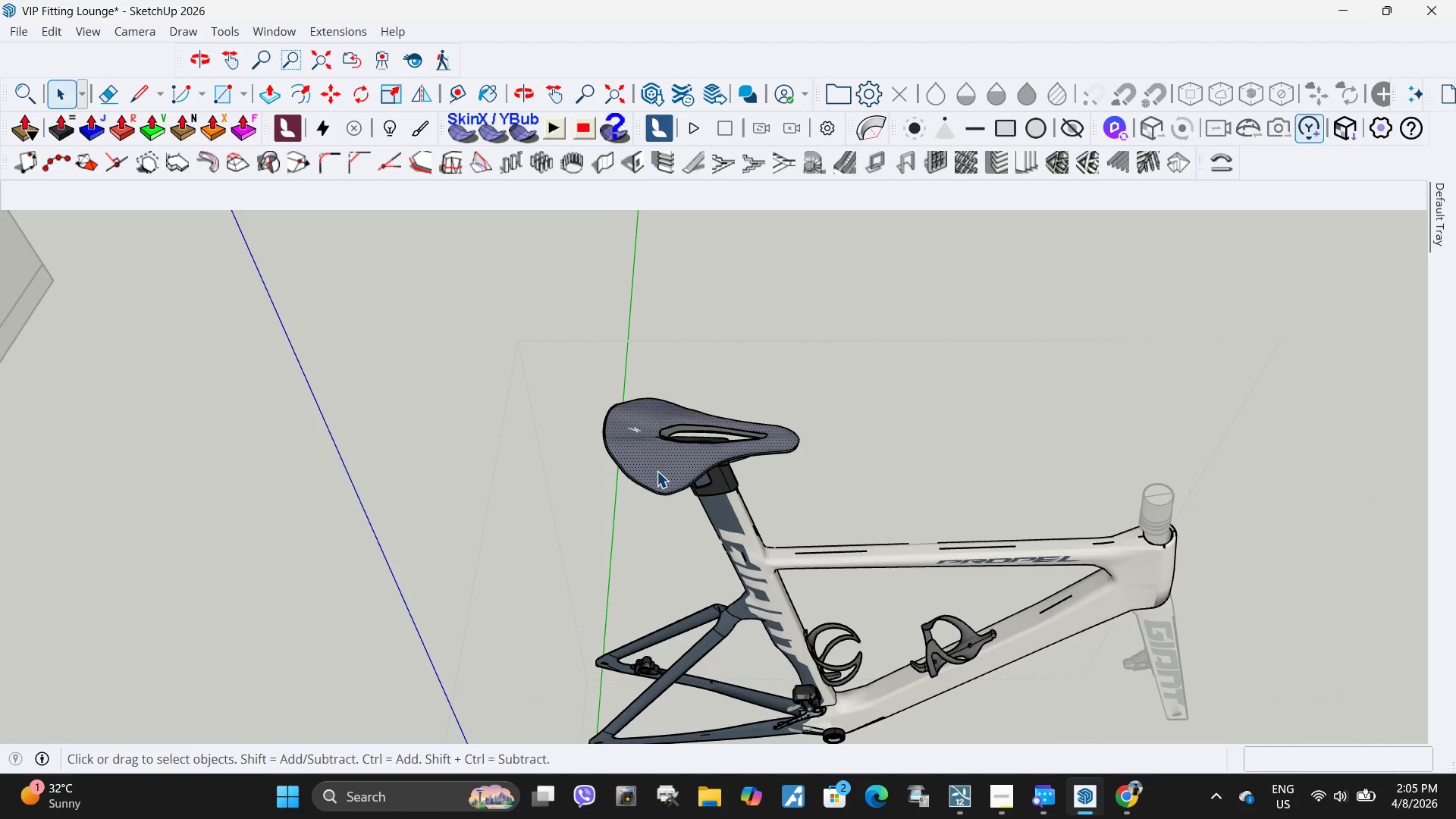 
key(Delete)
 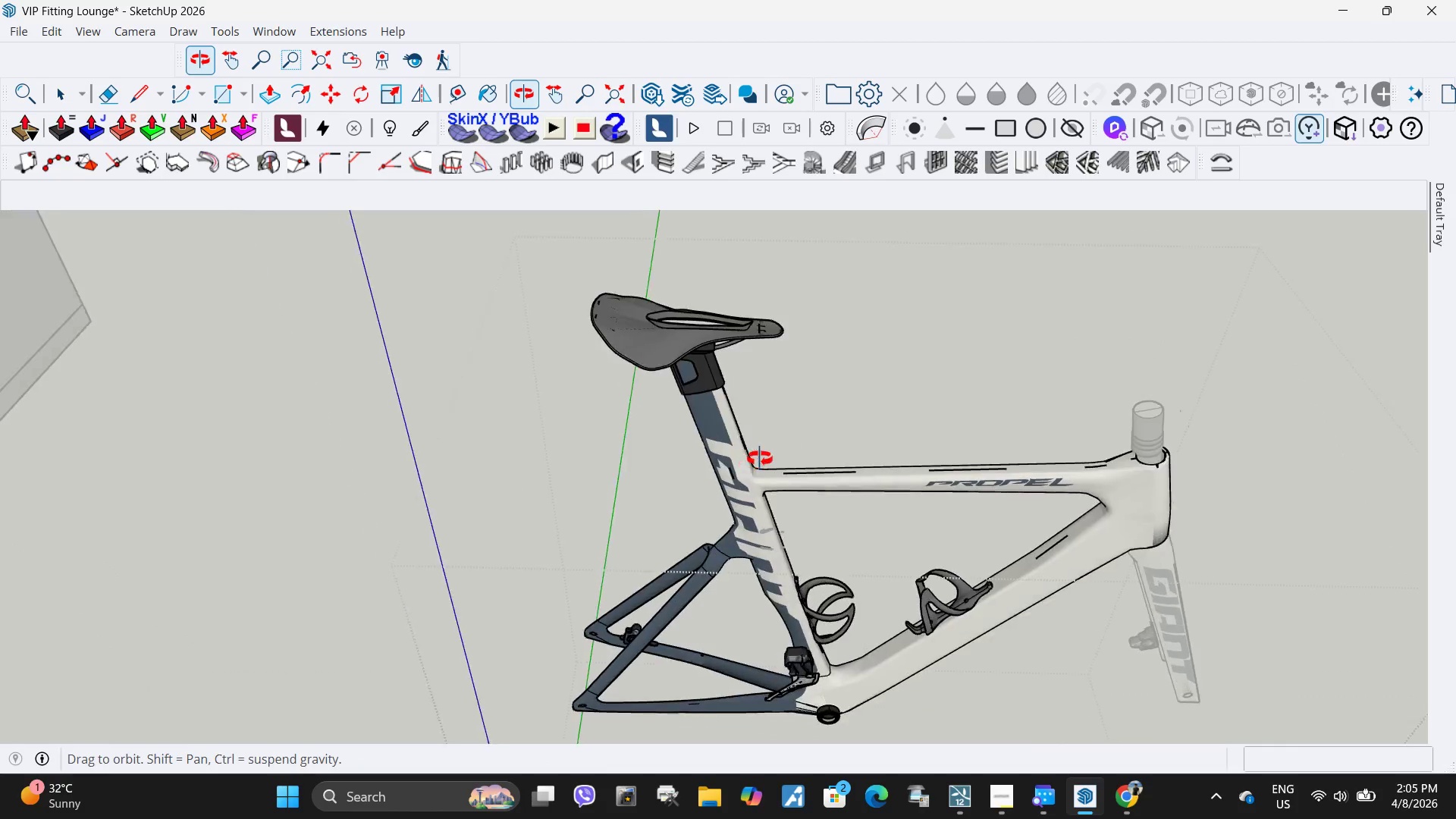 
scroll: coordinate [718, 234], scroll_direction: up, amount: 6.0
 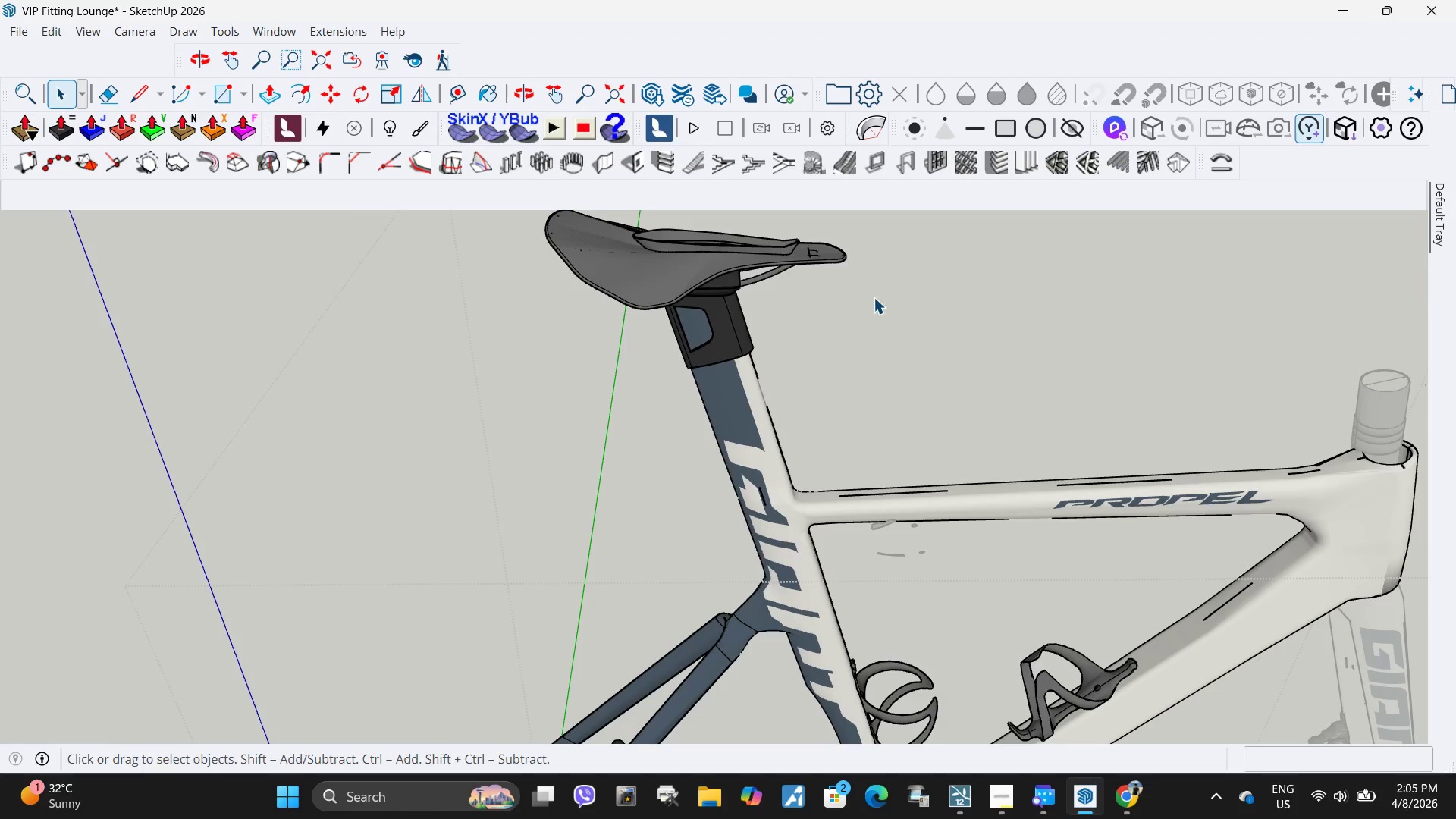 
left_click_drag(start_coordinate=[874, 300], to_coordinate=[771, 229])
 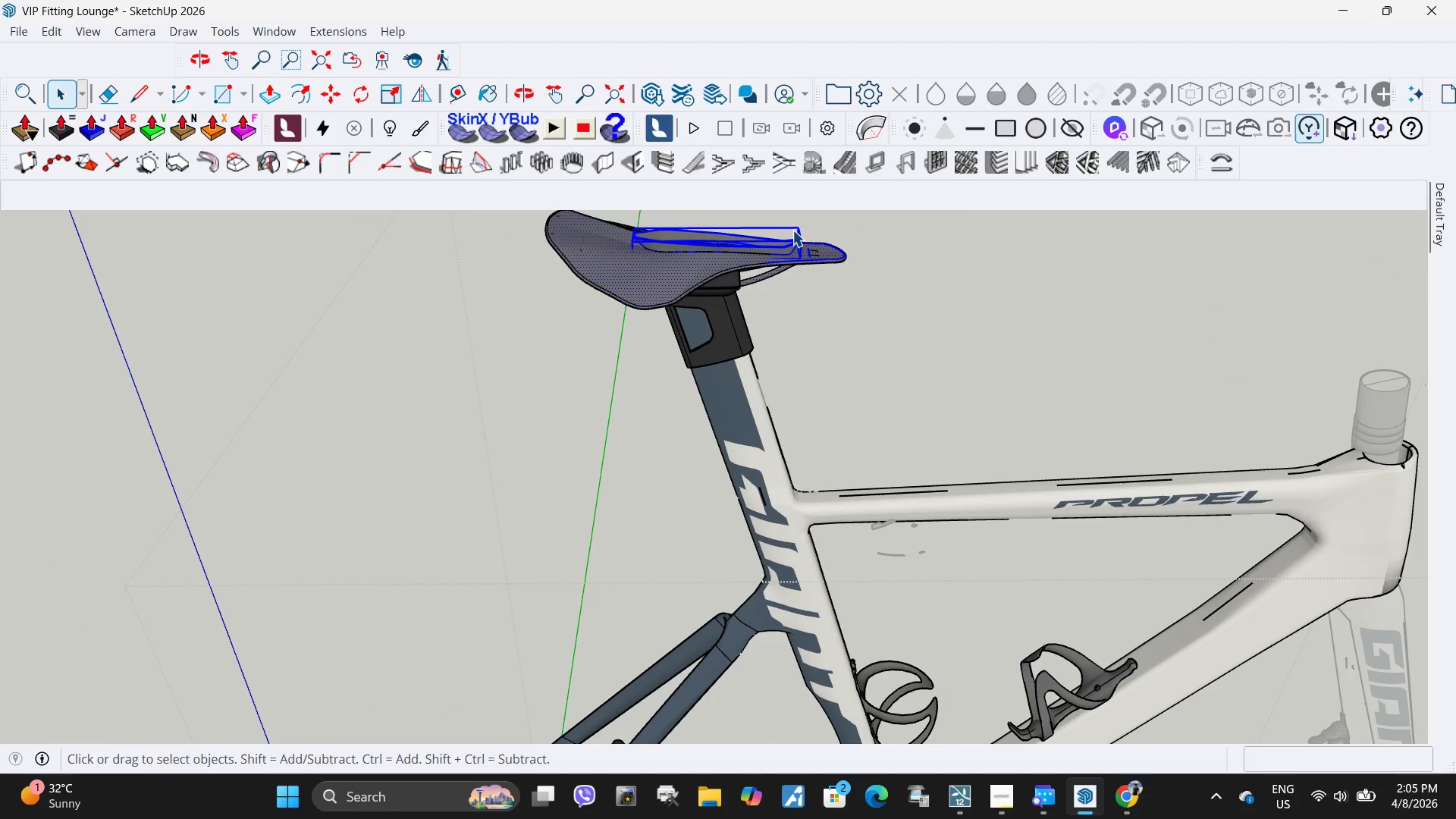 
key(Delete)
 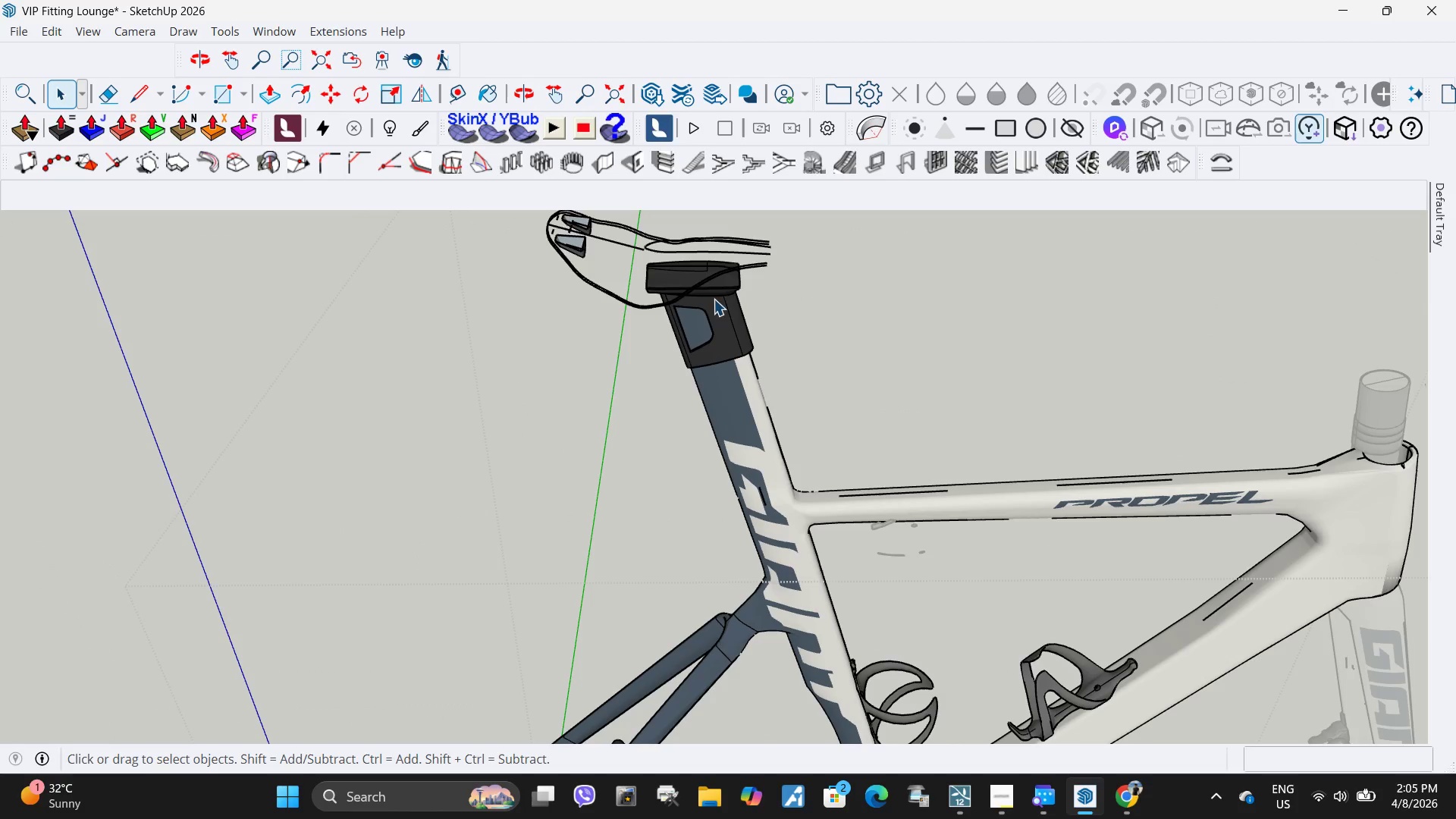 
left_click_drag(start_coordinate=[612, 321], to_coordinate=[507, 198])
 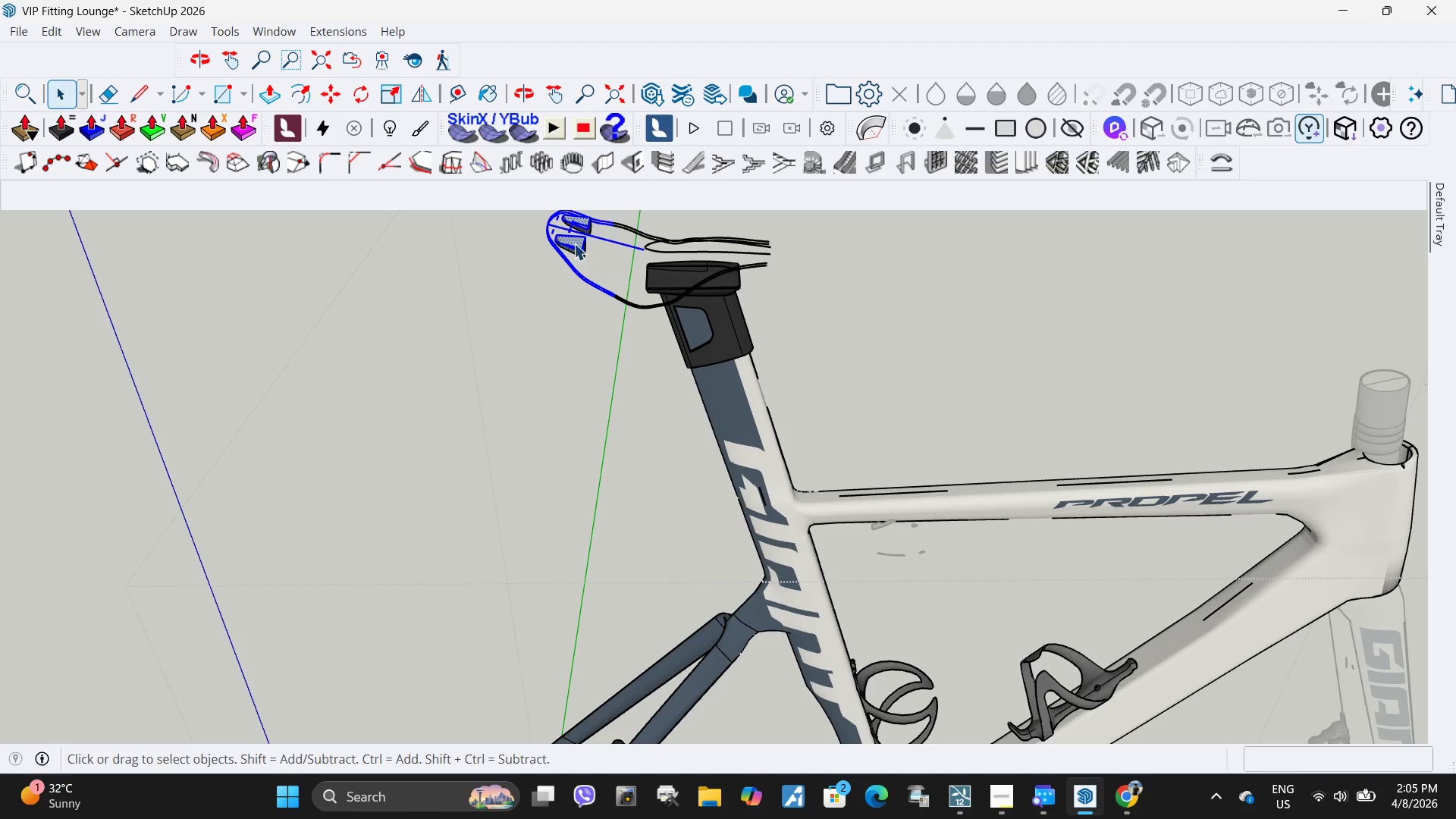 
key(Delete)
 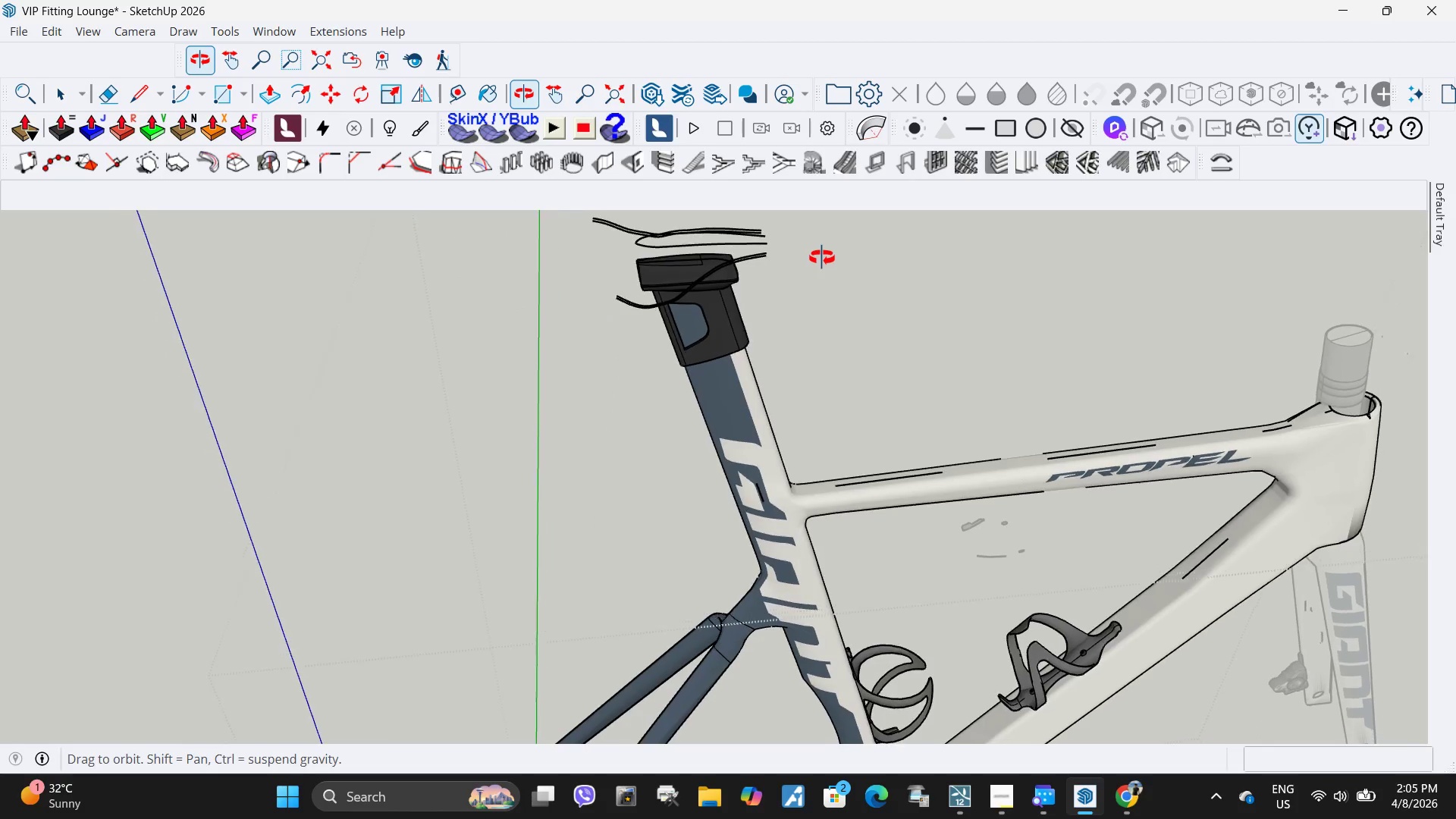 
left_click_drag(start_coordinate=[780, 253], to_coordinate=[554, 205])
 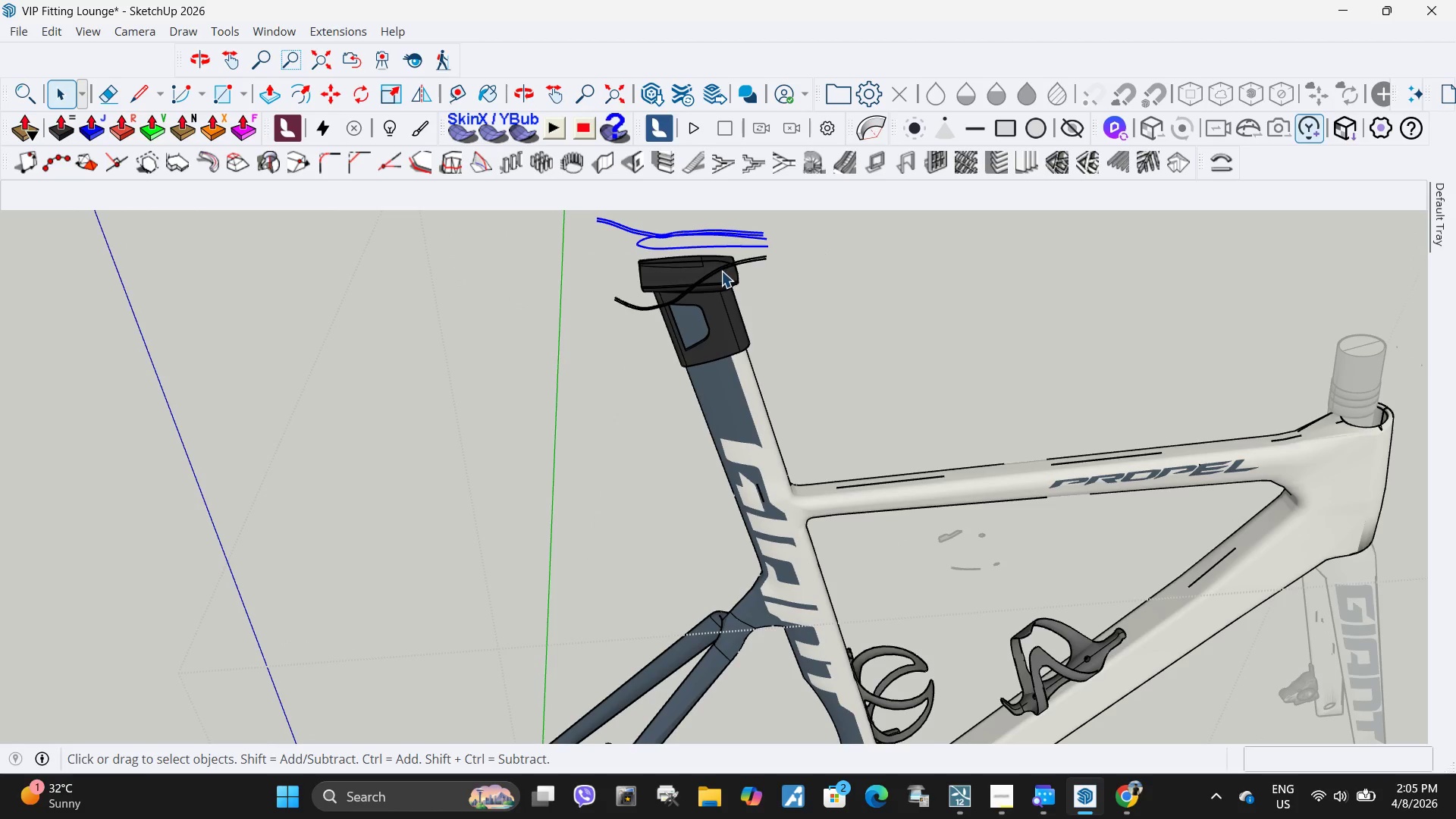 
key(Delete)
 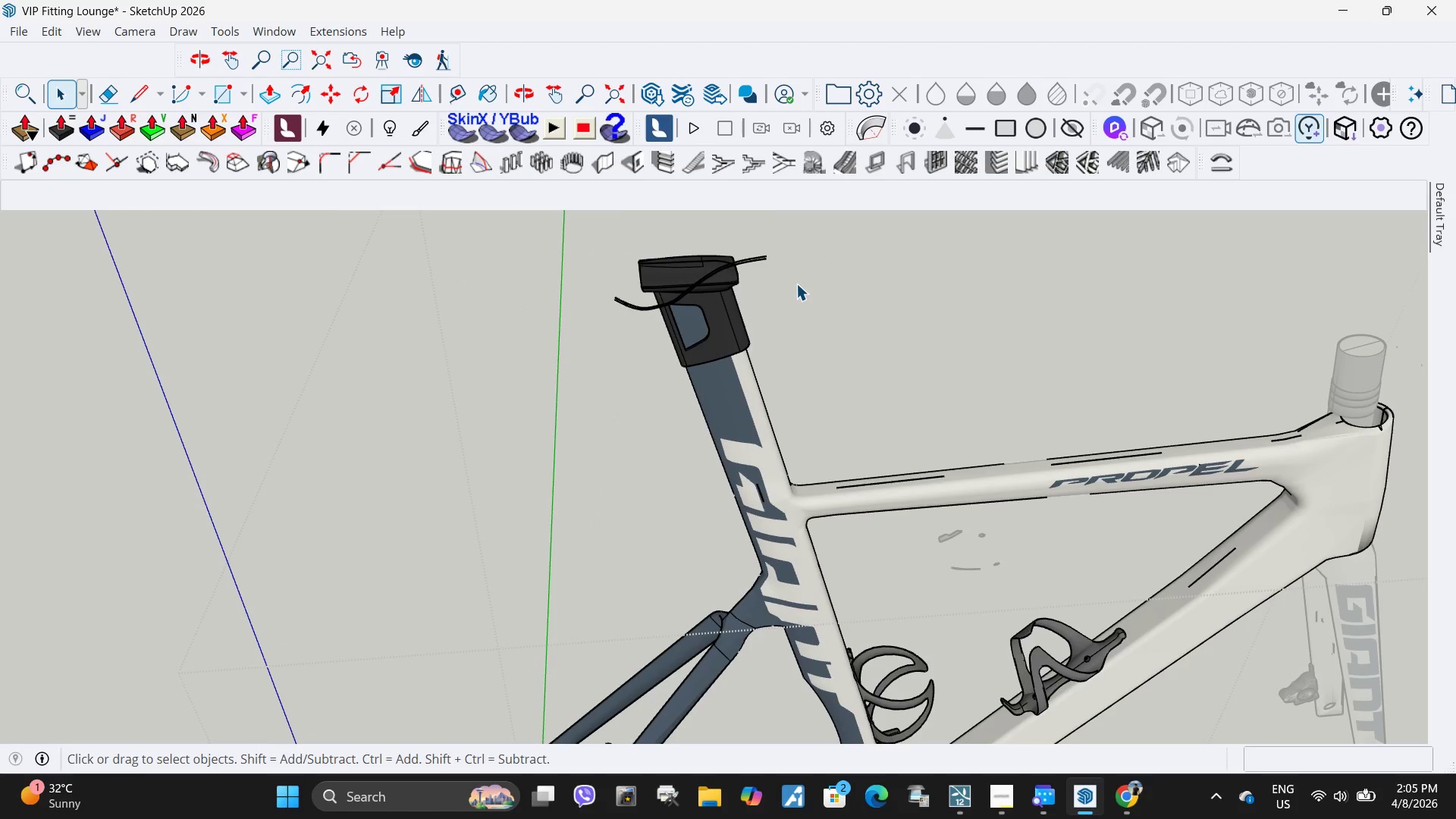 
left_click_drag(start_coordinate=[796, 284], to_coordinate=[750, 234])
 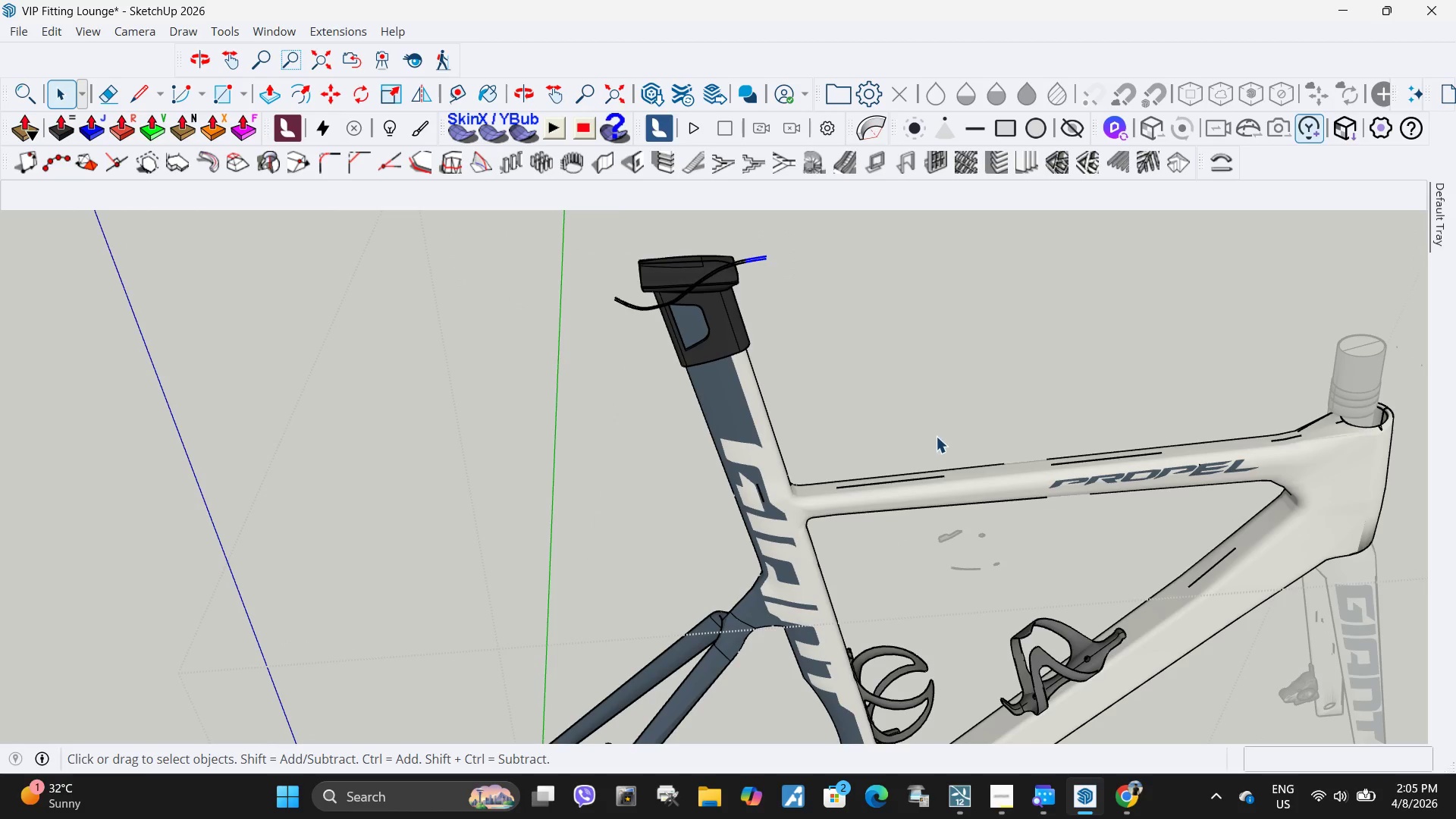 
key(Delete)
 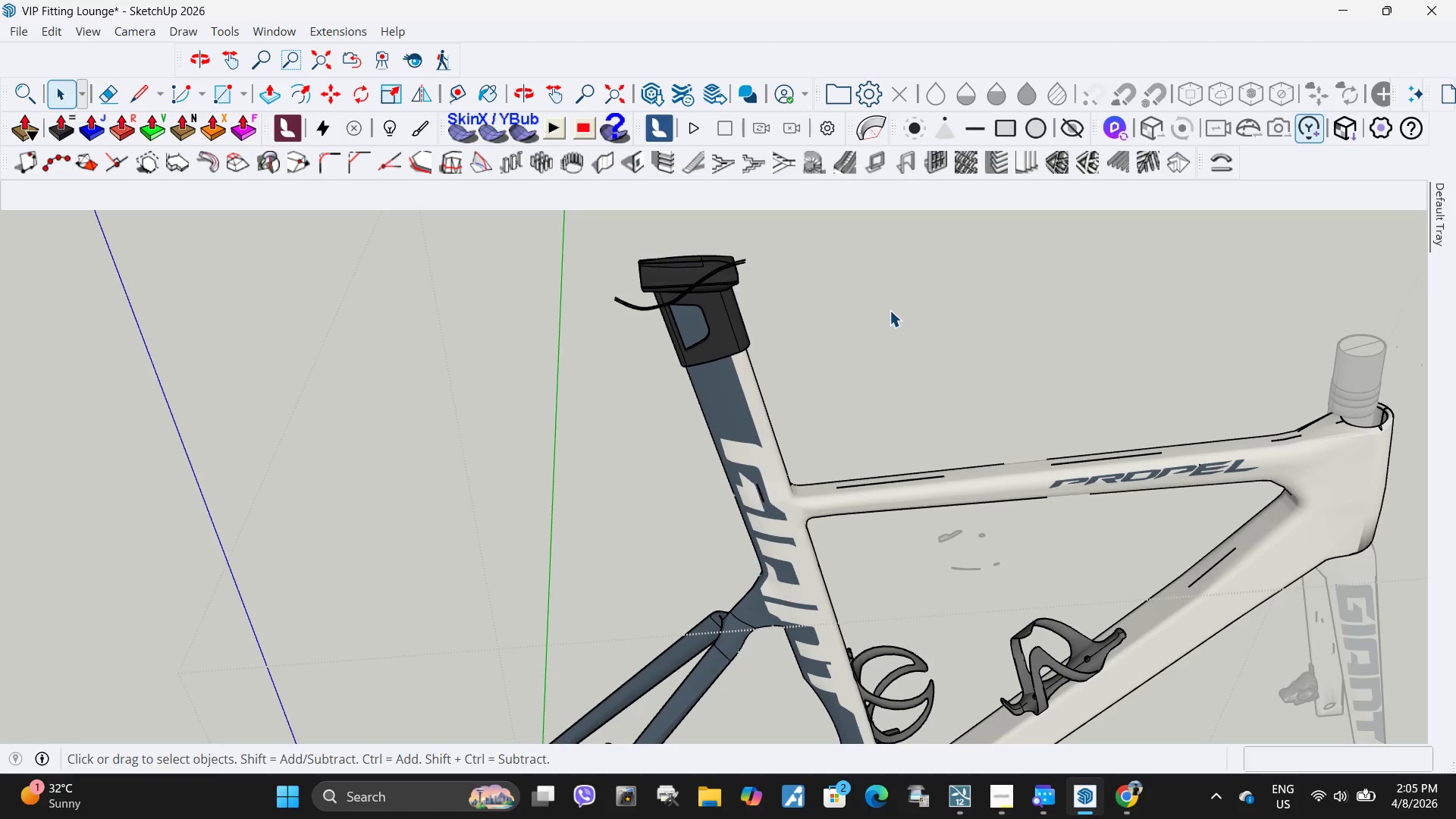 
scroll: coordinate [913, 336], scroll_direction: down, amount: 2.0
 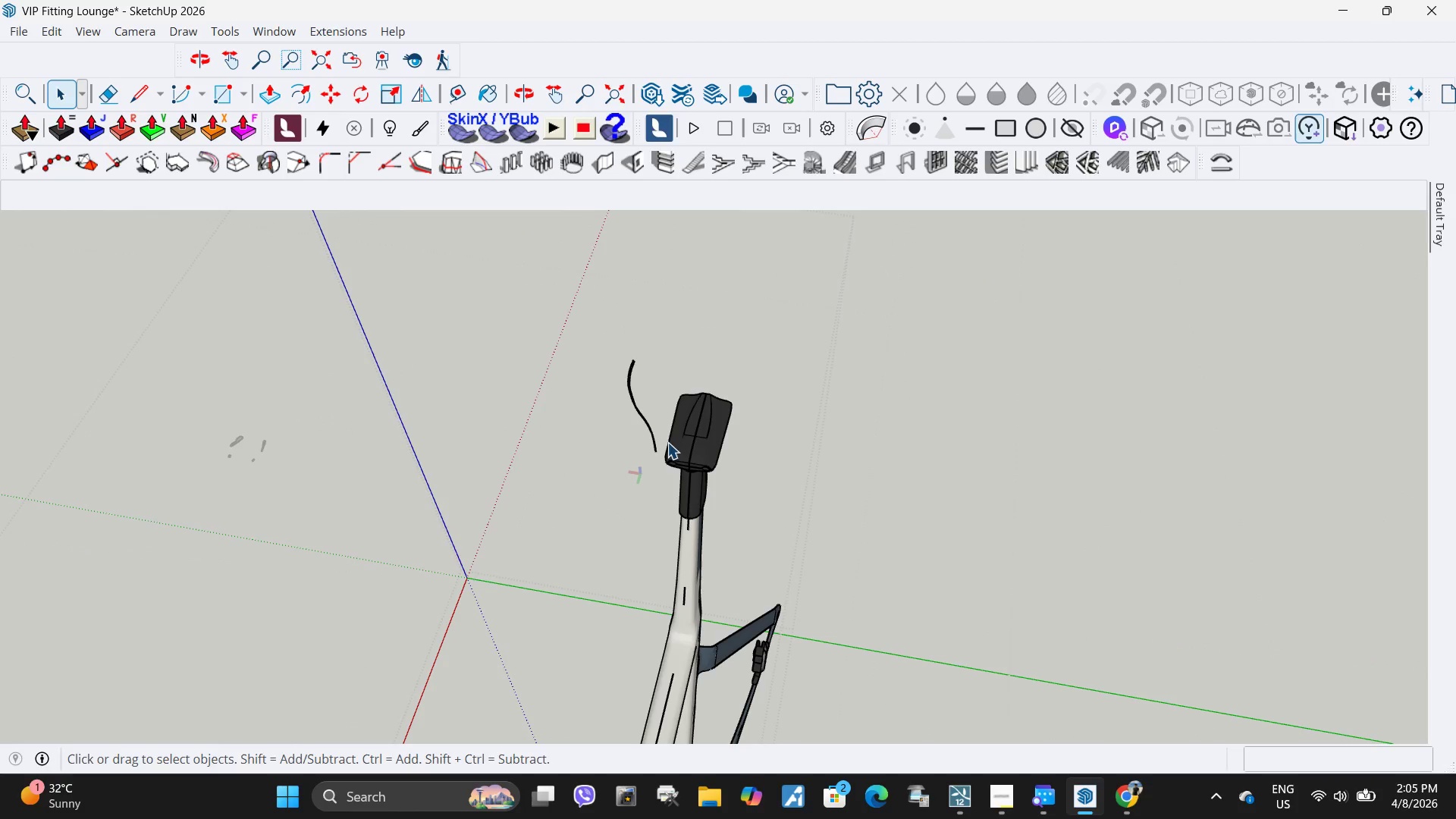 
left_click_drag(start_coordinate=[660, 457], to_coordinate=[559, 345])
 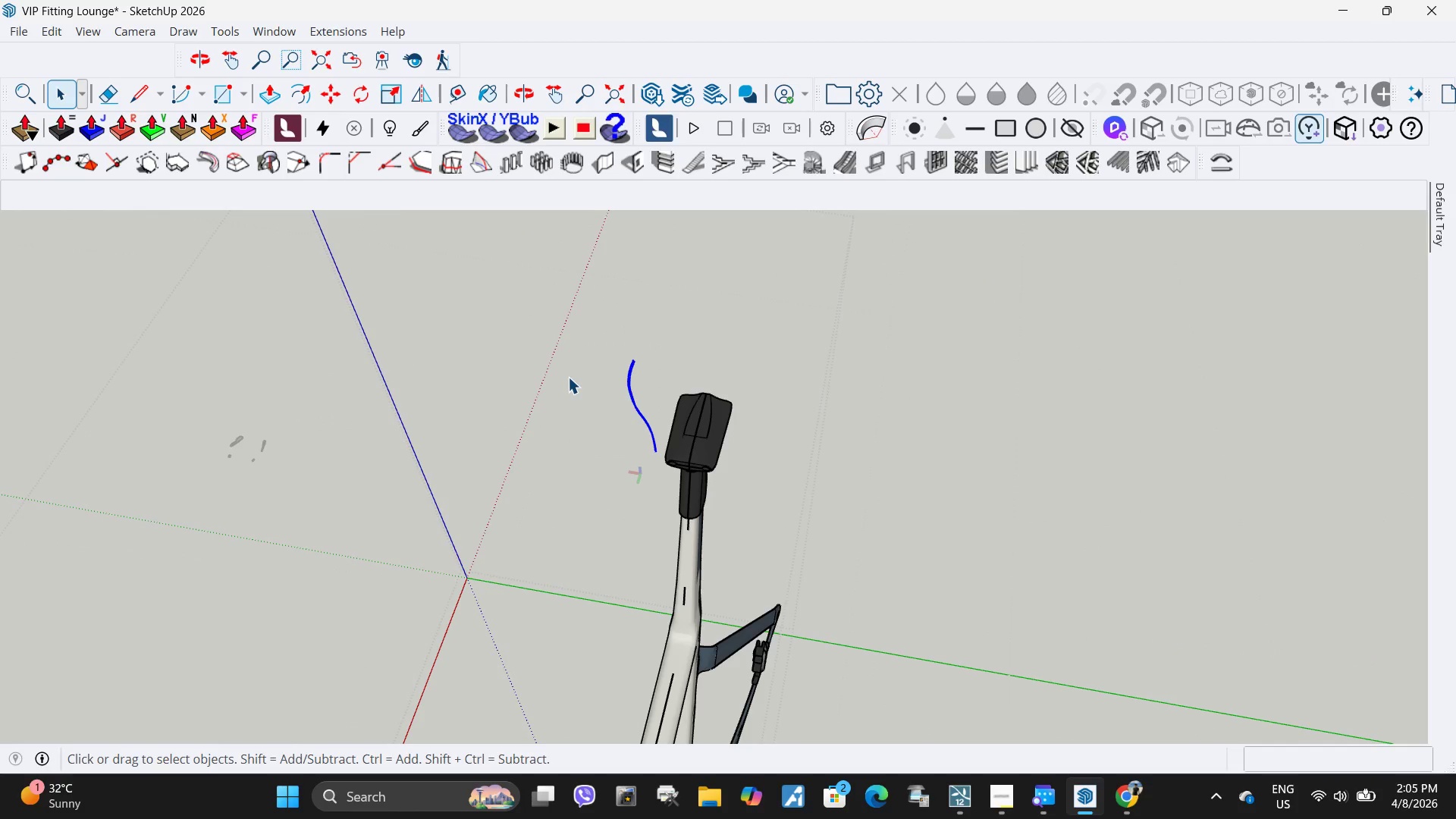 
key(Delete)
 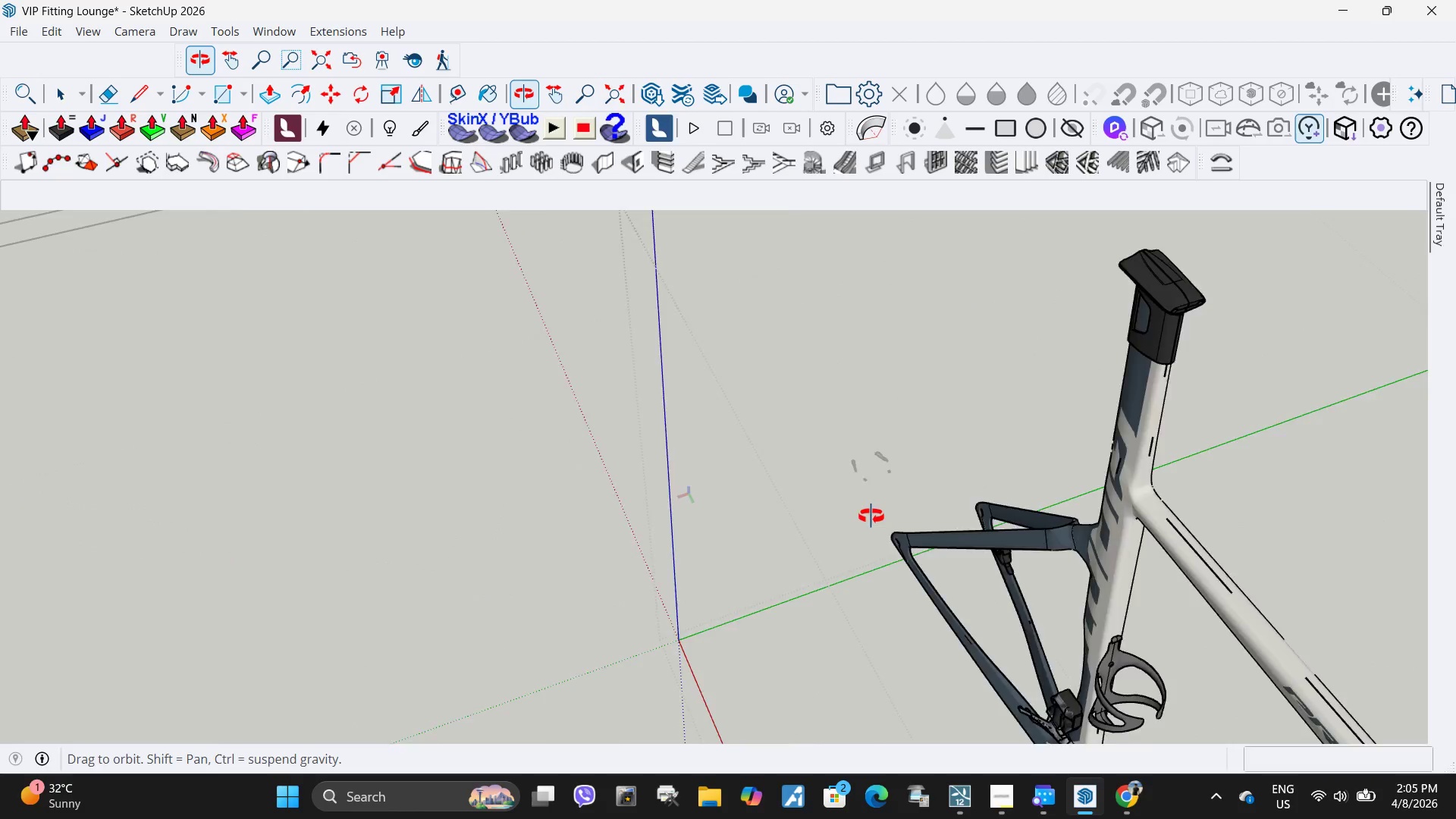 
key(Escape)
 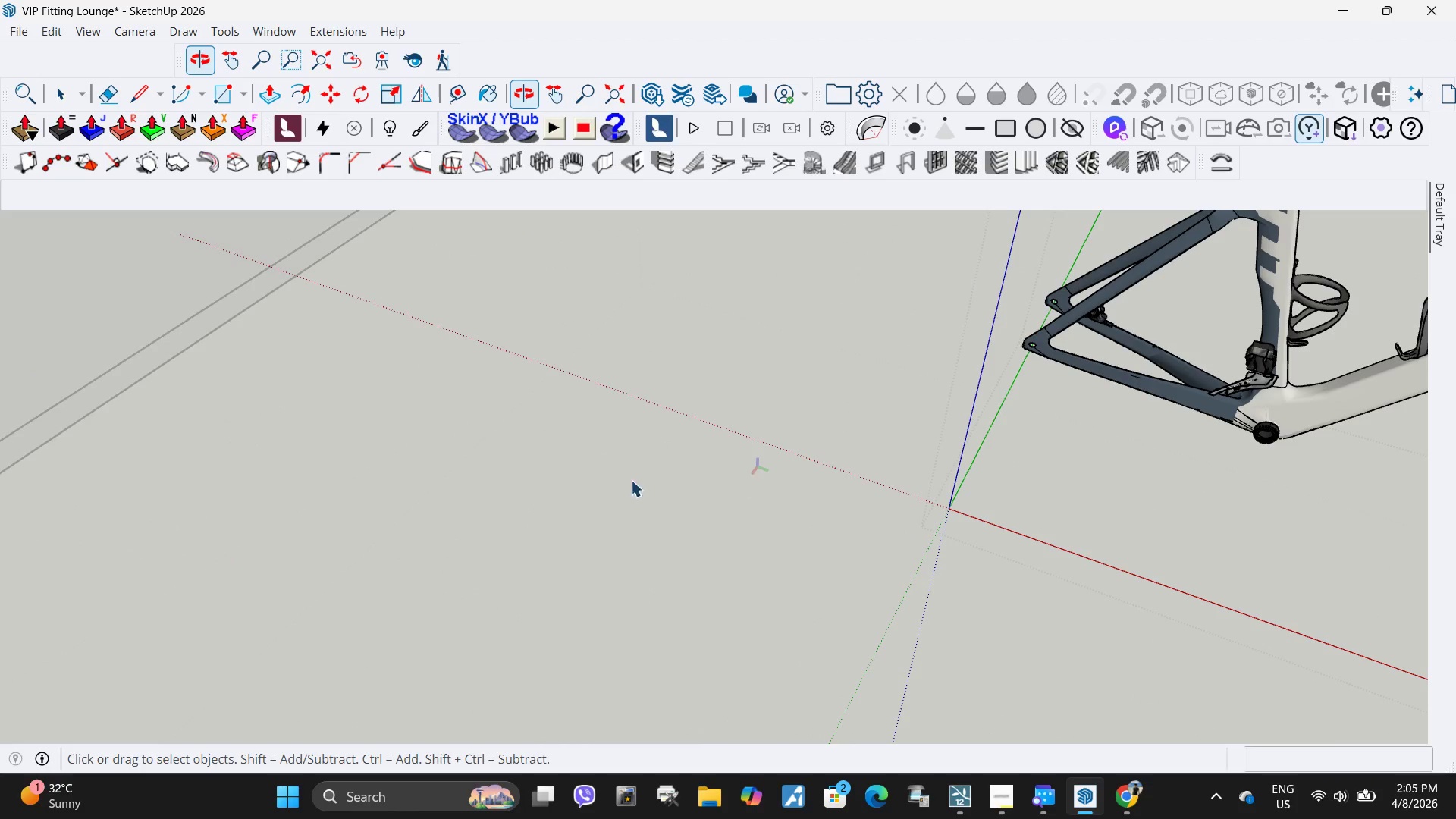 
key(Escape)
 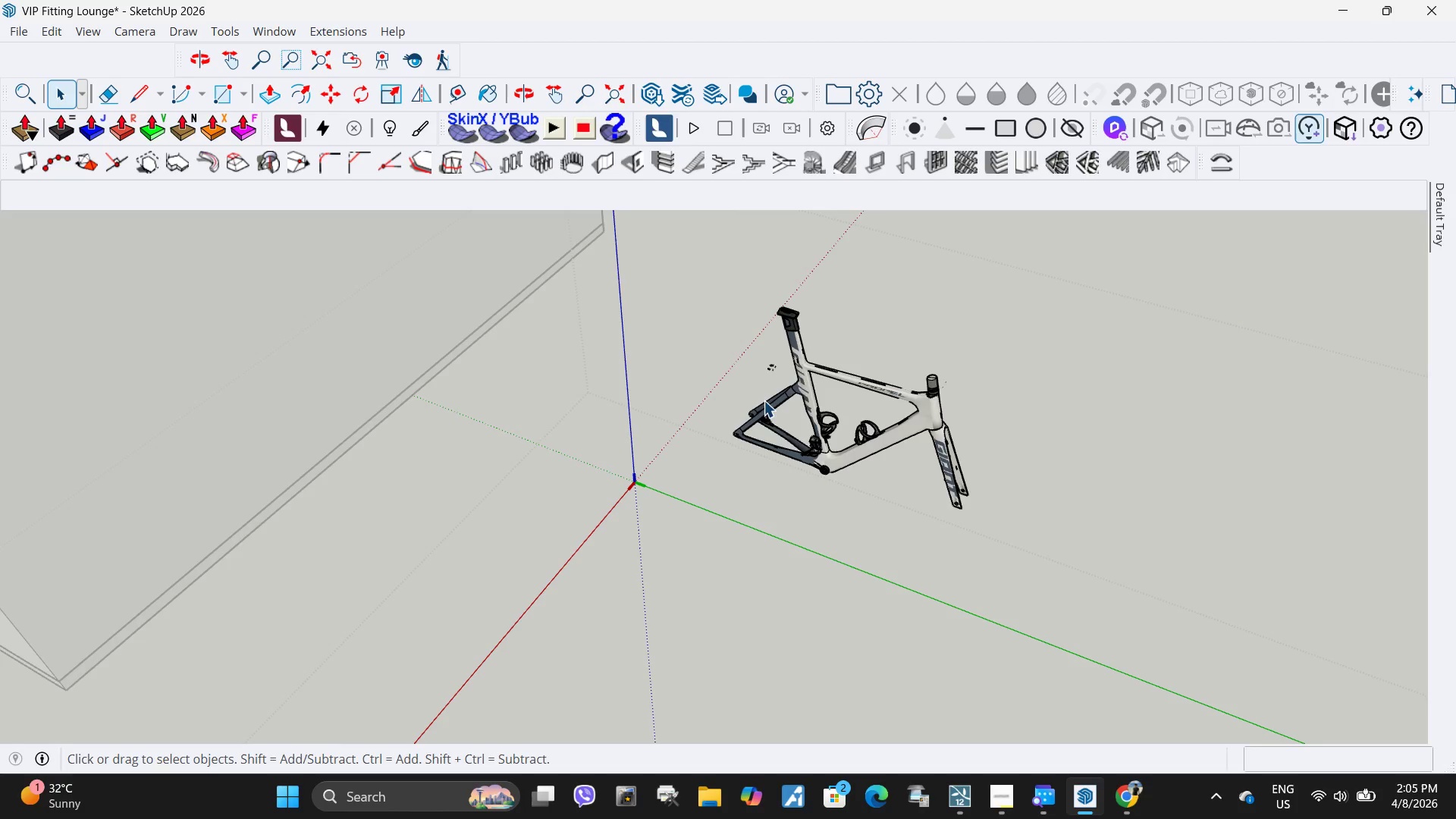 
scroll: coordinate [562, 472], scroll_direction: down, amount: 33.0
 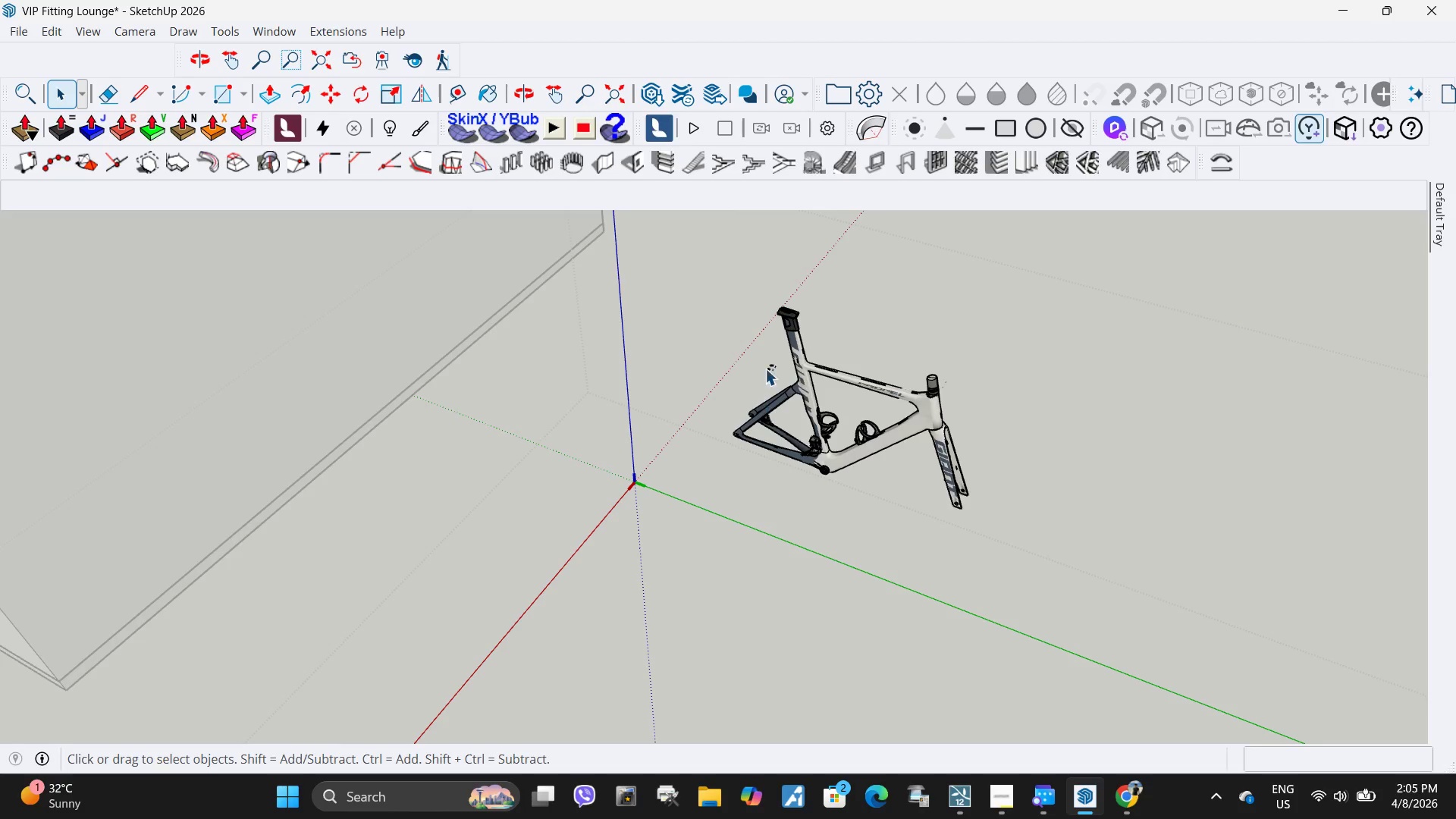 
left_click([770, 369])
 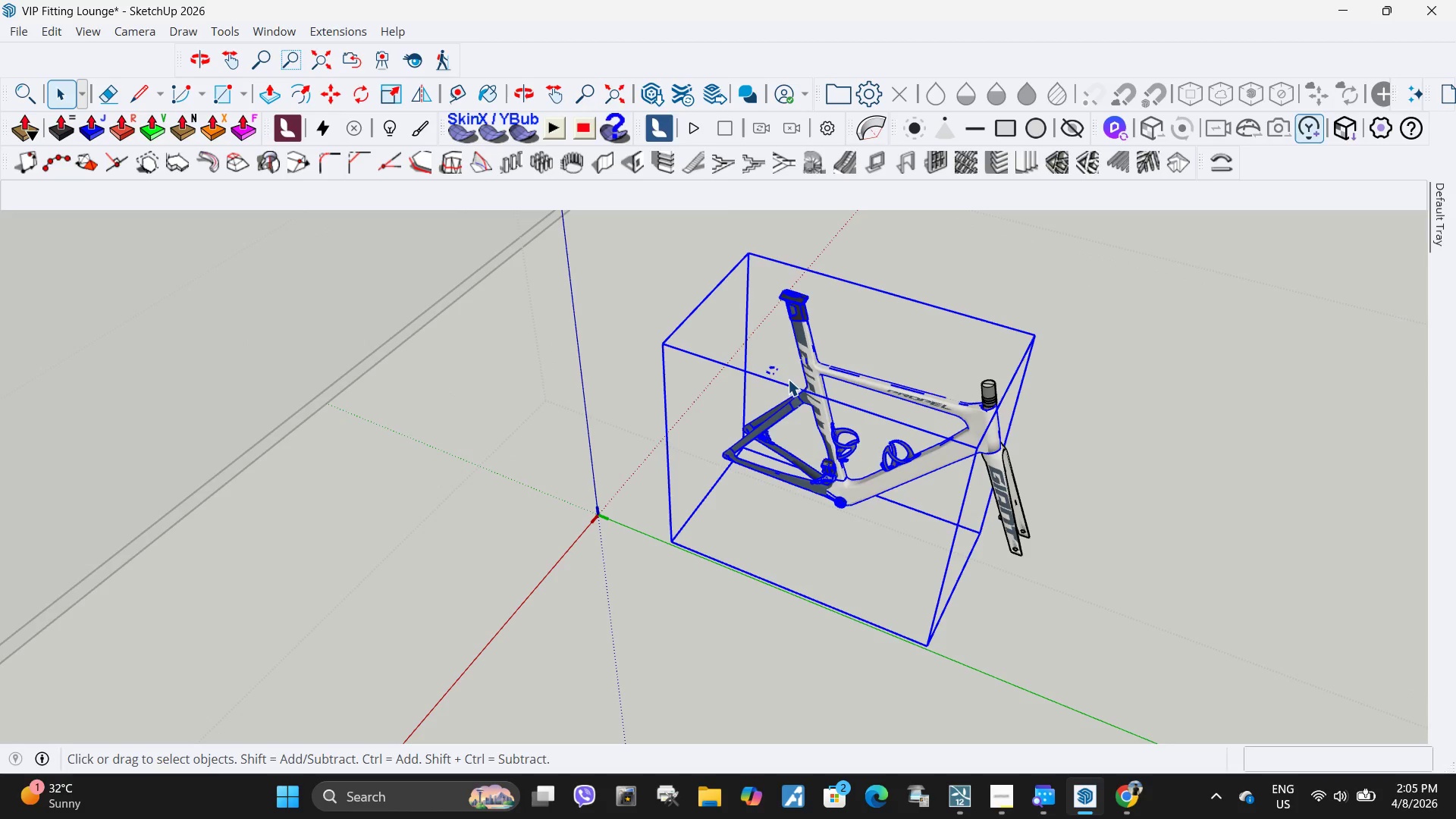 
scroll: coordinate [777, 381], scroll_direction: up, amount: 9.0
 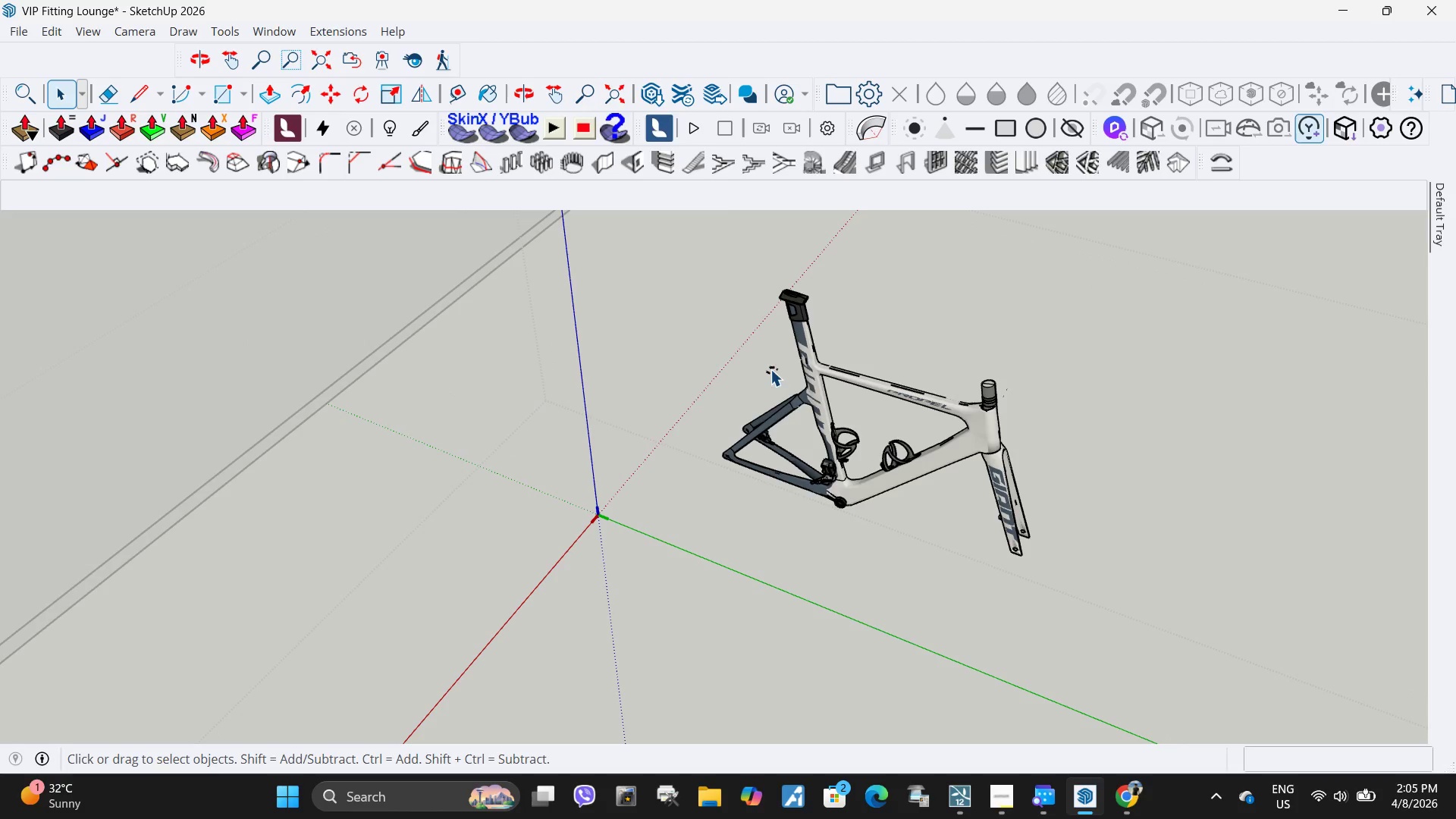 
left_click_drag(start_coordinate=[784, 378], to_coordinate=[760, 371])
 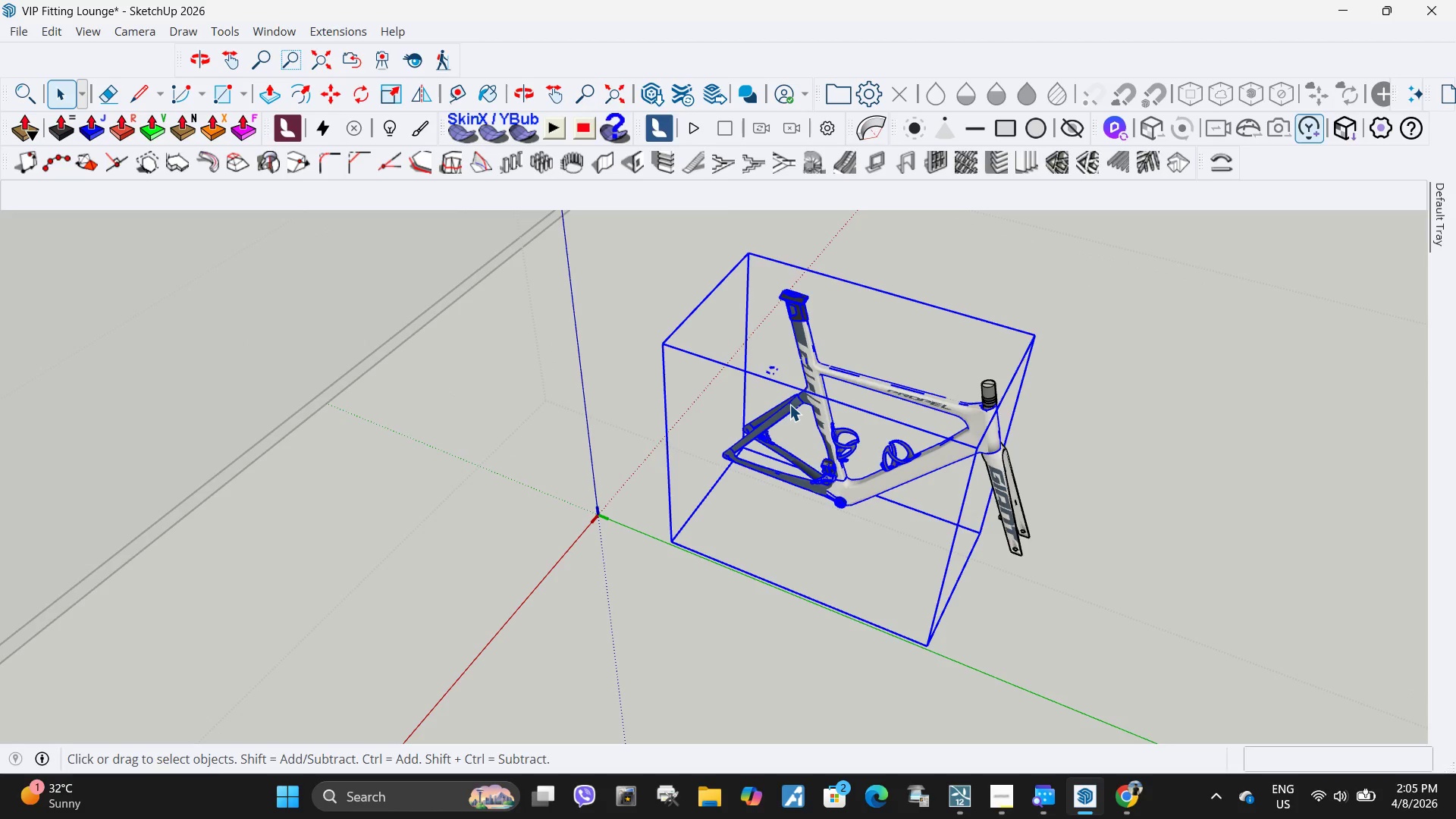 
double_click([789, 404])
 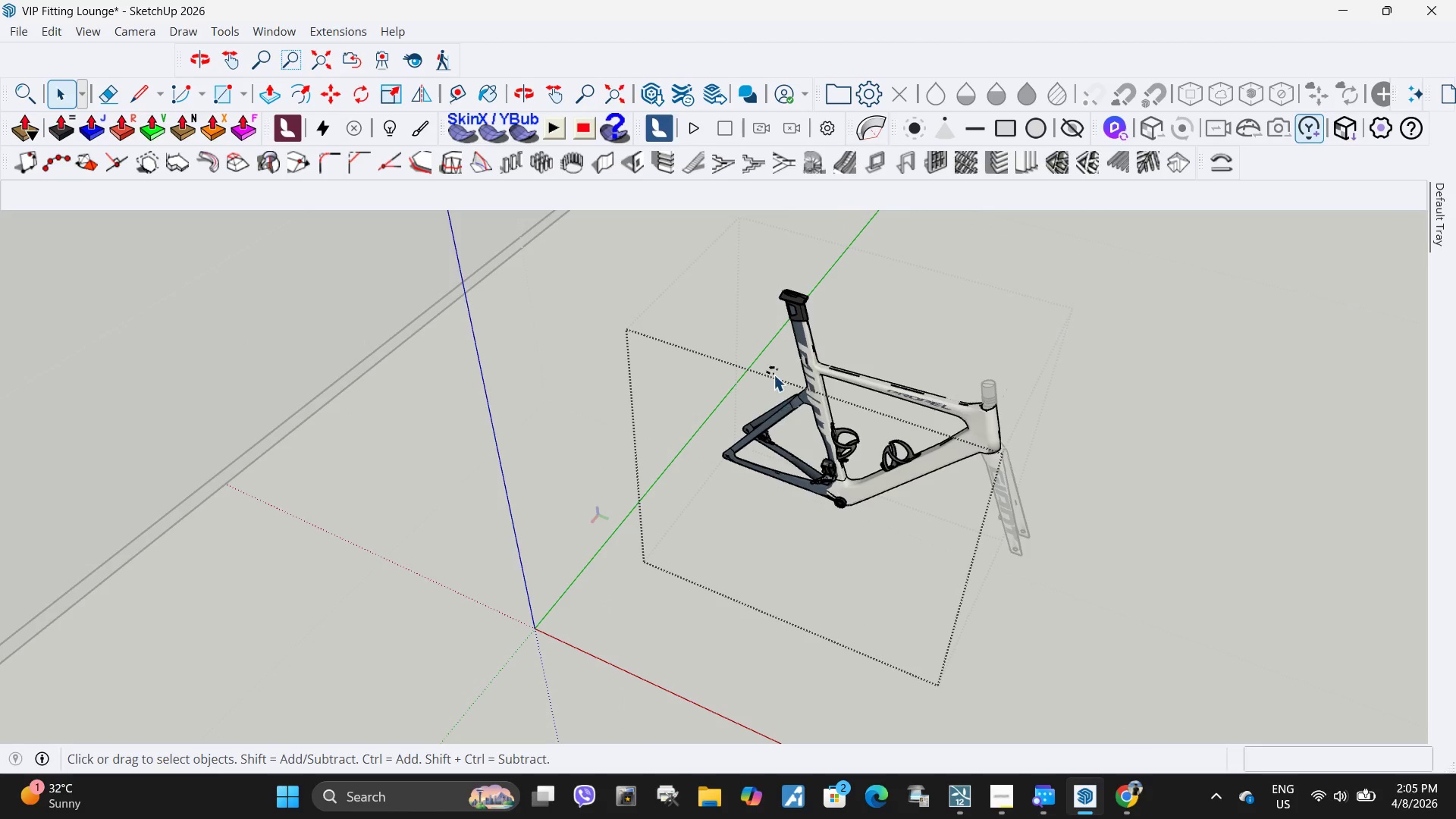 
left_click_drag(start_coordinate=[784, 389], to_coordinate=[738, 347])
 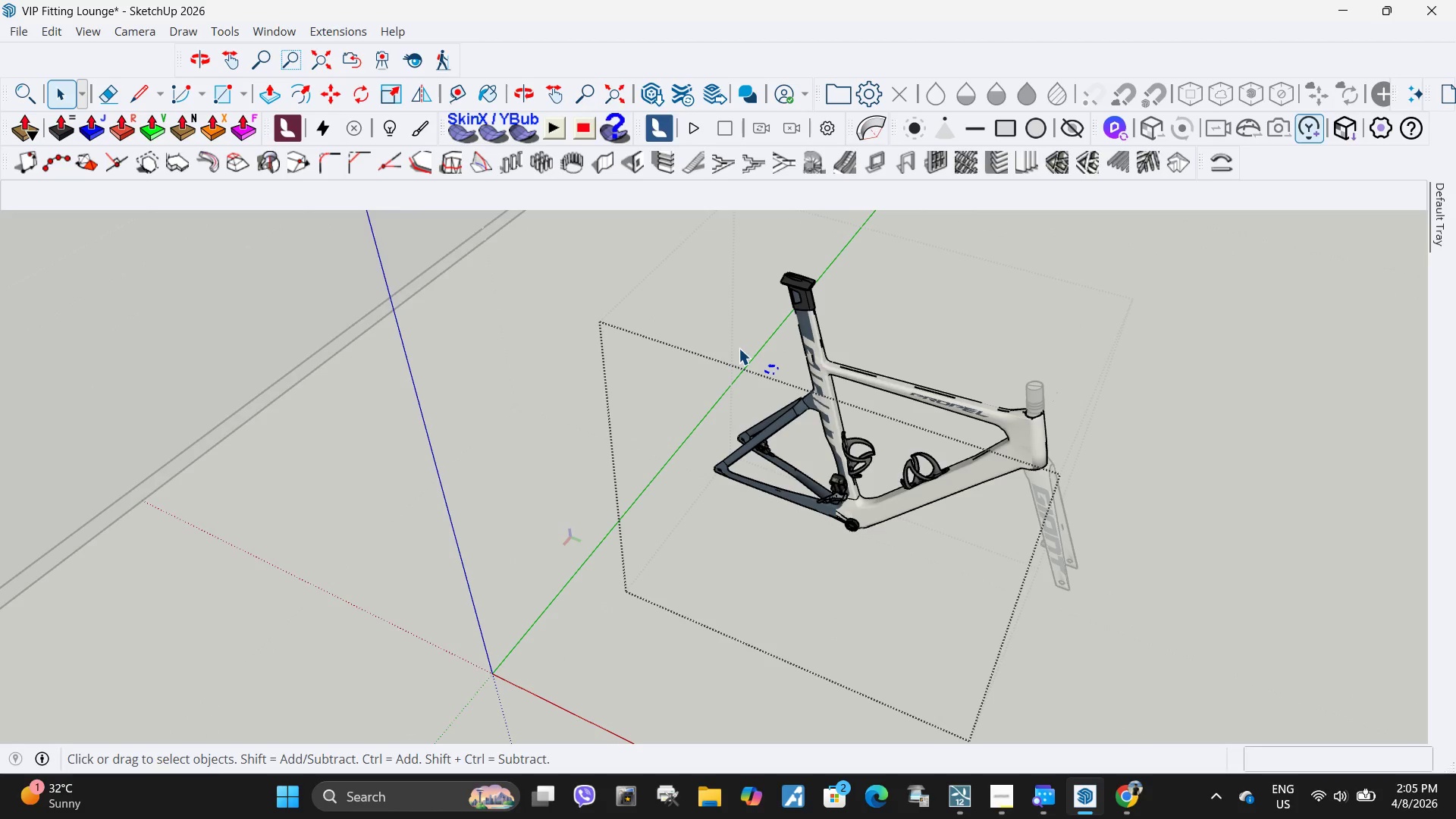 
scroll: coordinate [774, 374], scroll_direction: up, amount: 5.0
 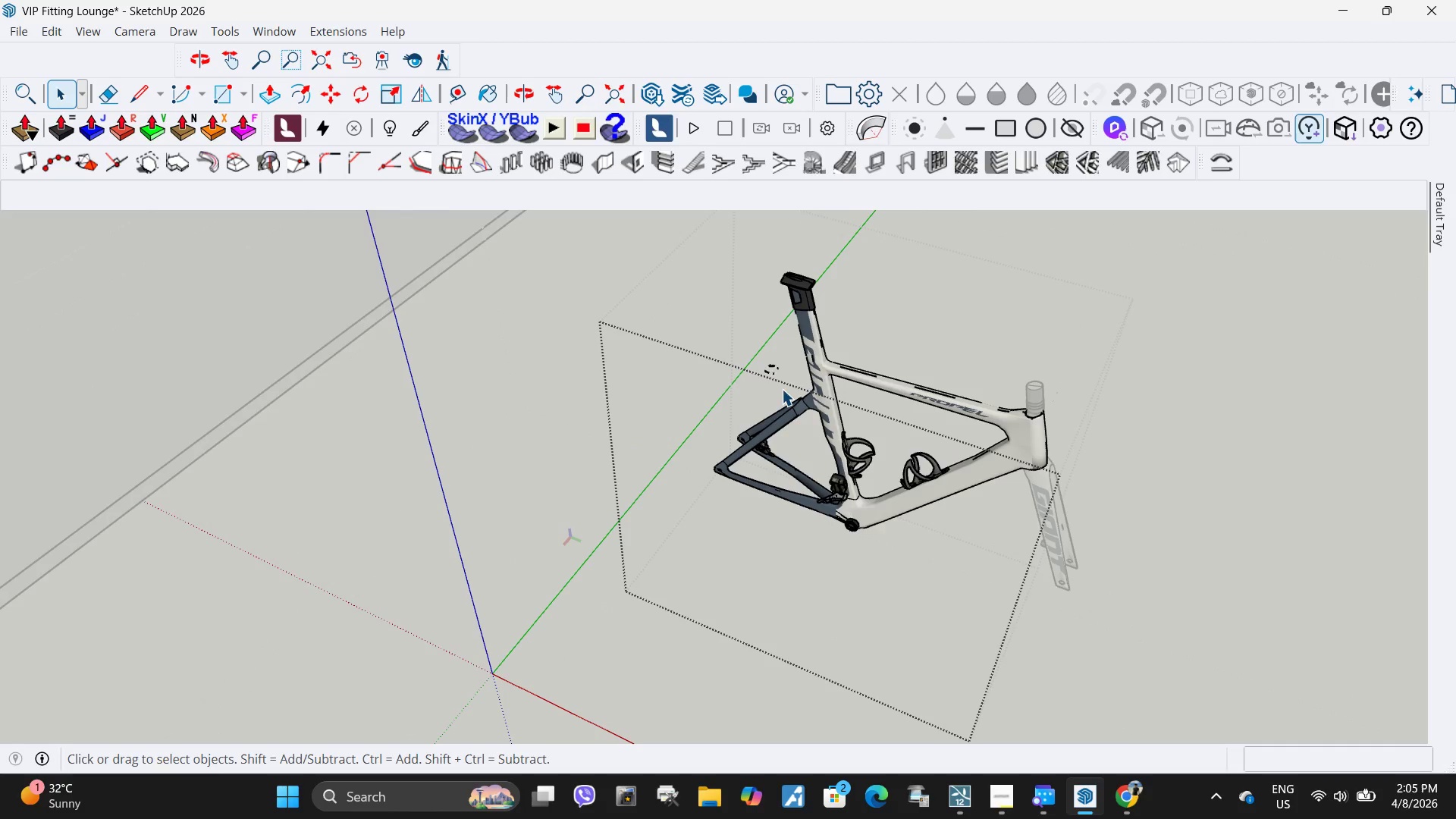 
key(Delete)
 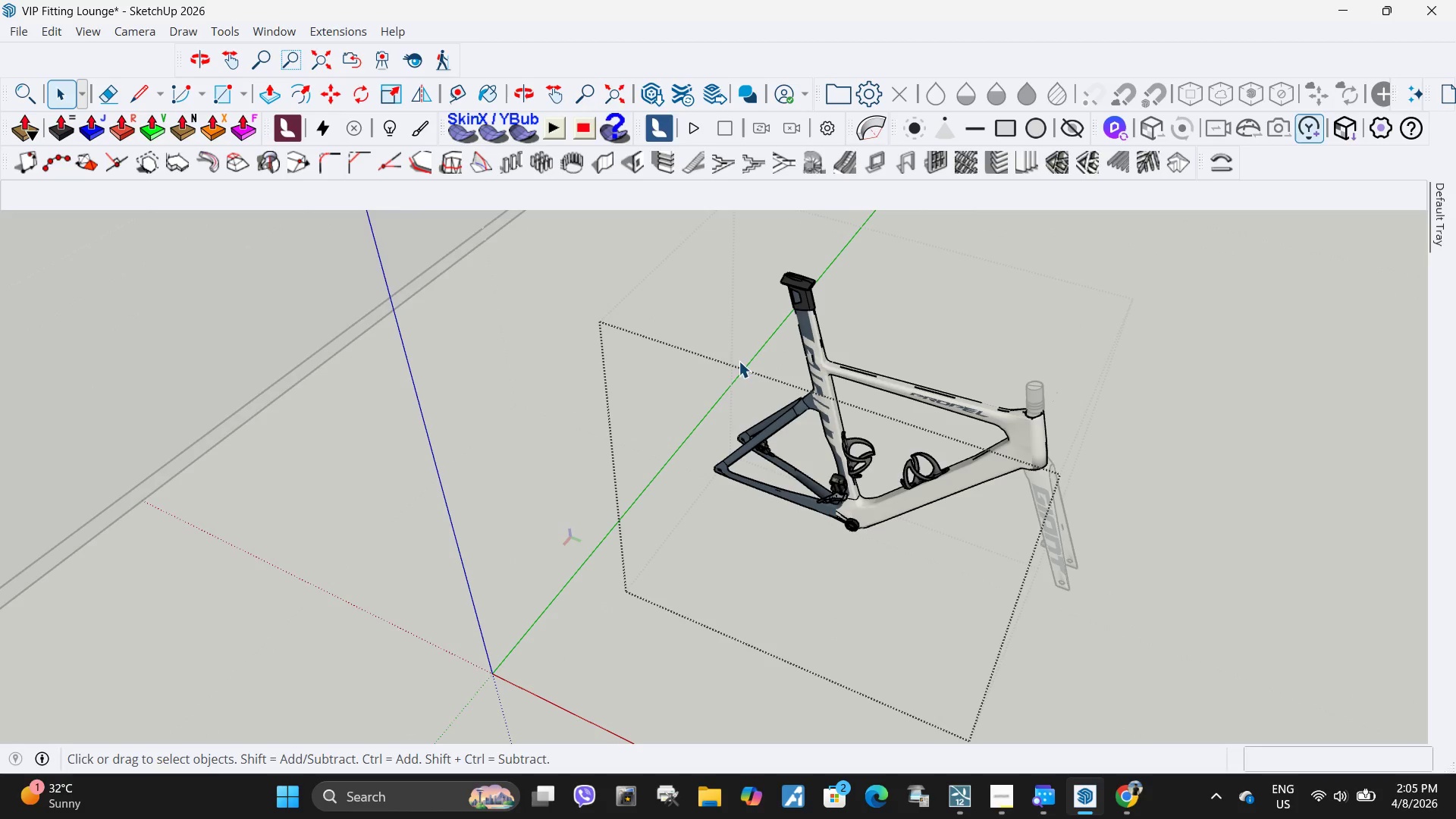 
key(Escape)
 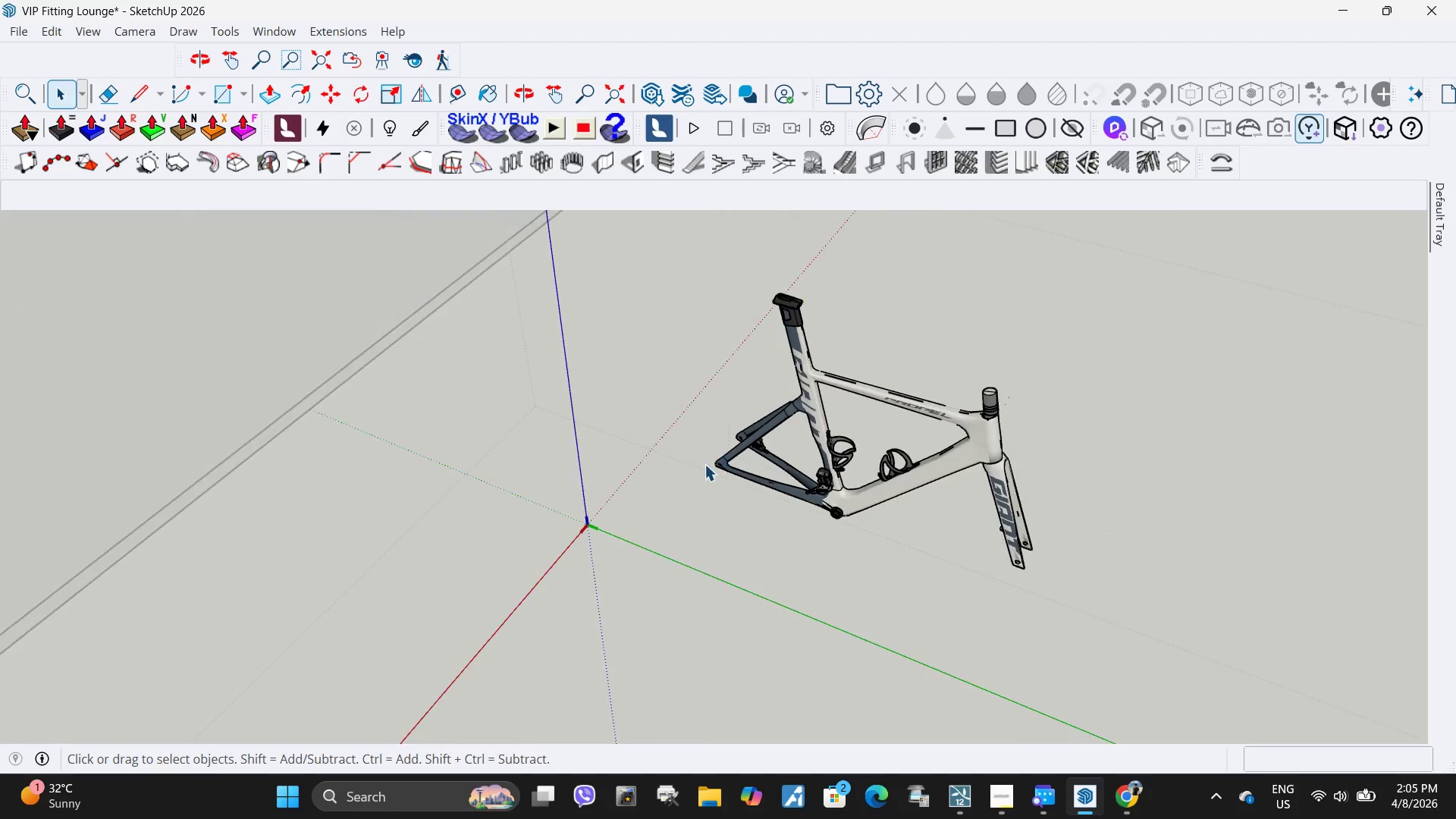 
key(Escape)
 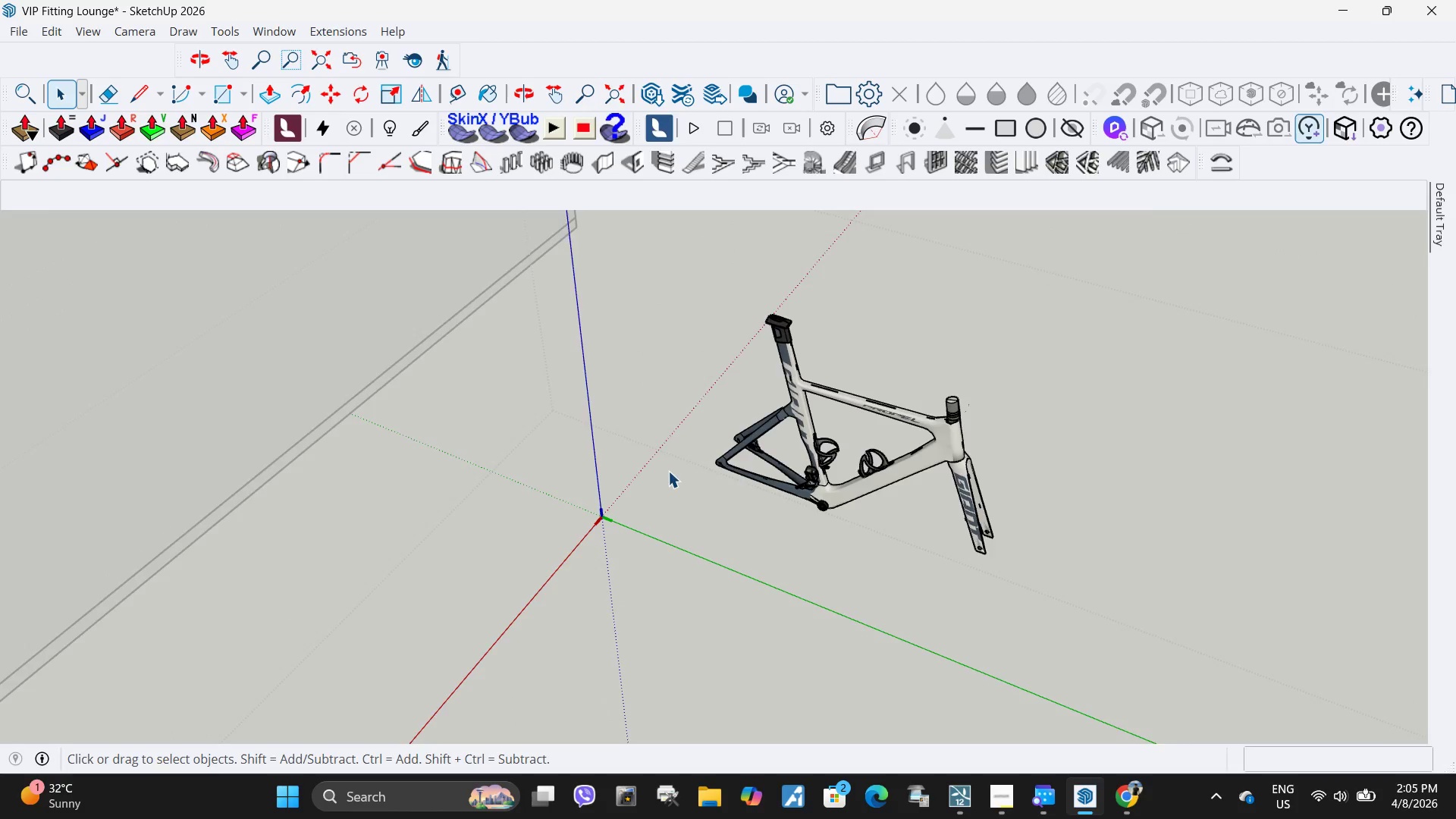 
key(Escape)
 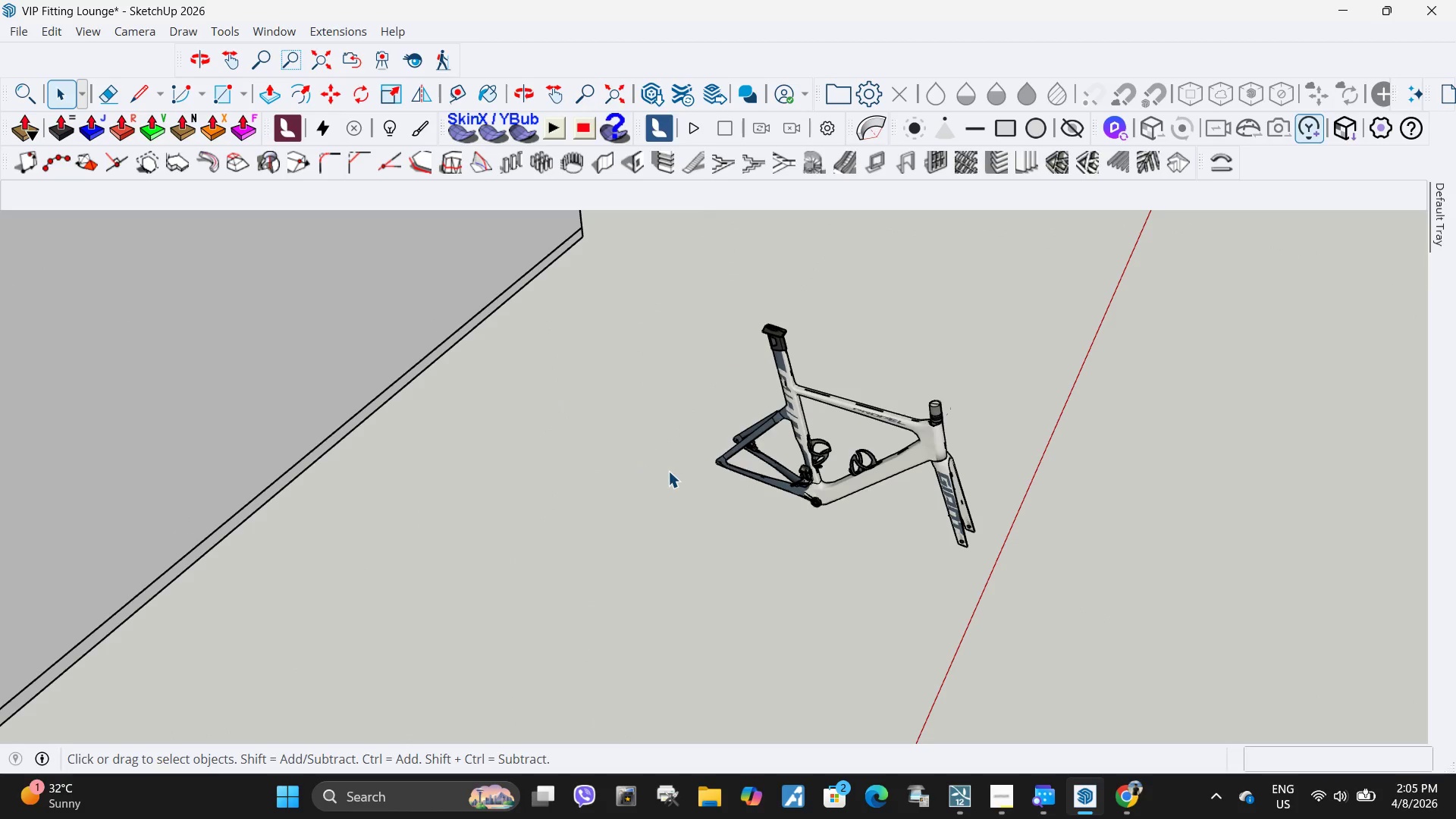 
scroll: coordinate [720, 452], scroll_direction: down, amount: 11.0
 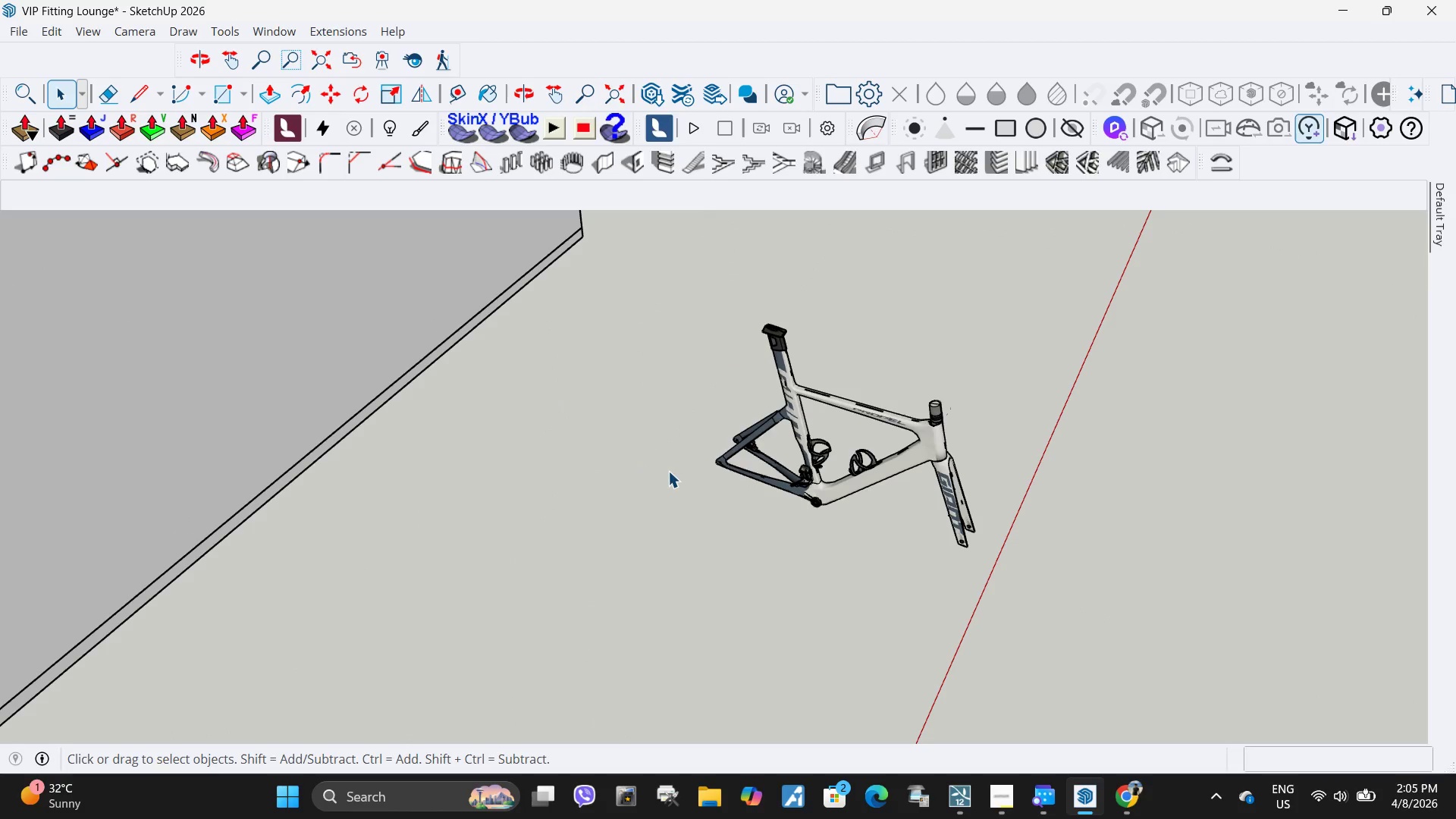 
key(Escape)
 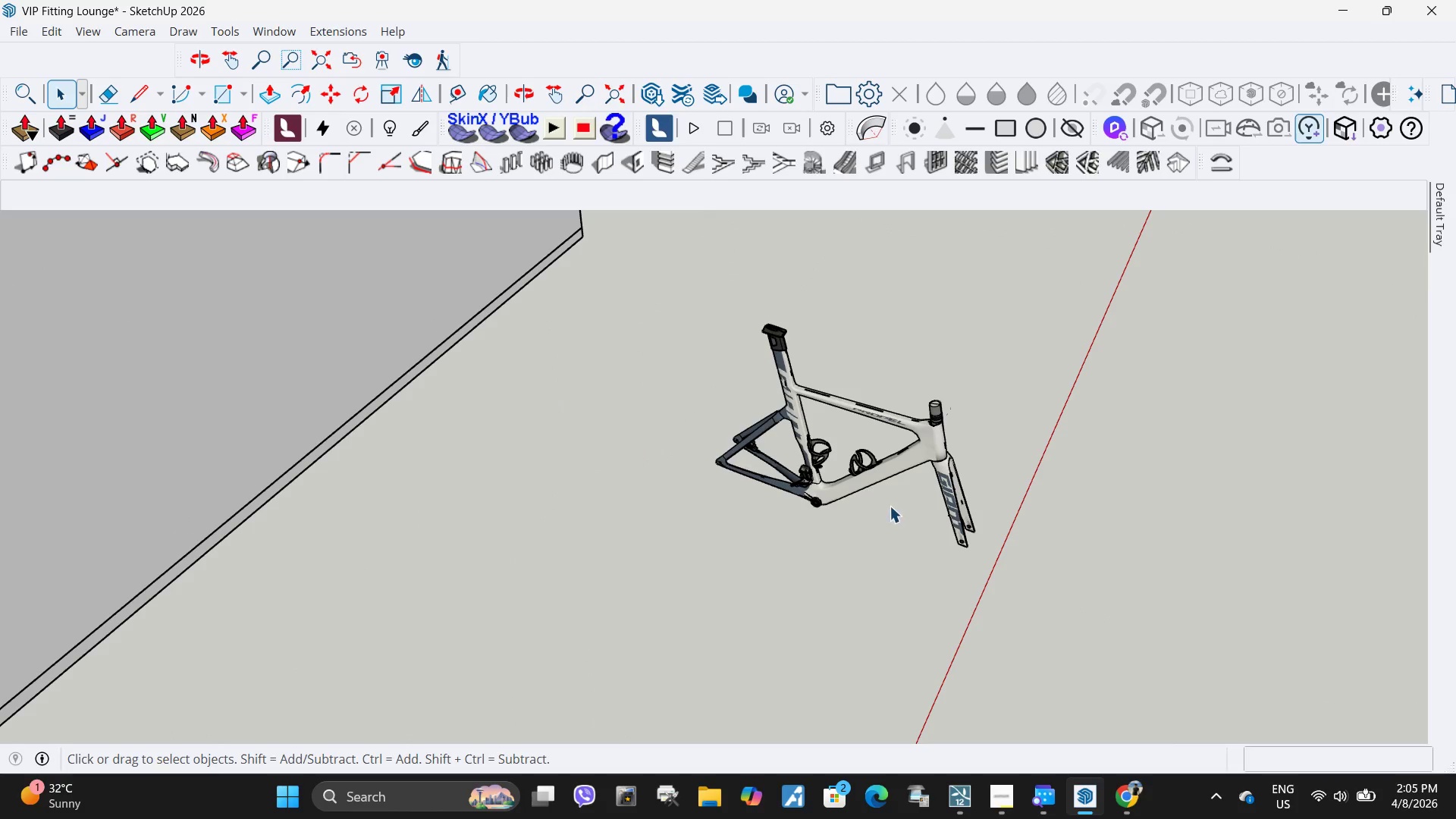 
key(Escape)
 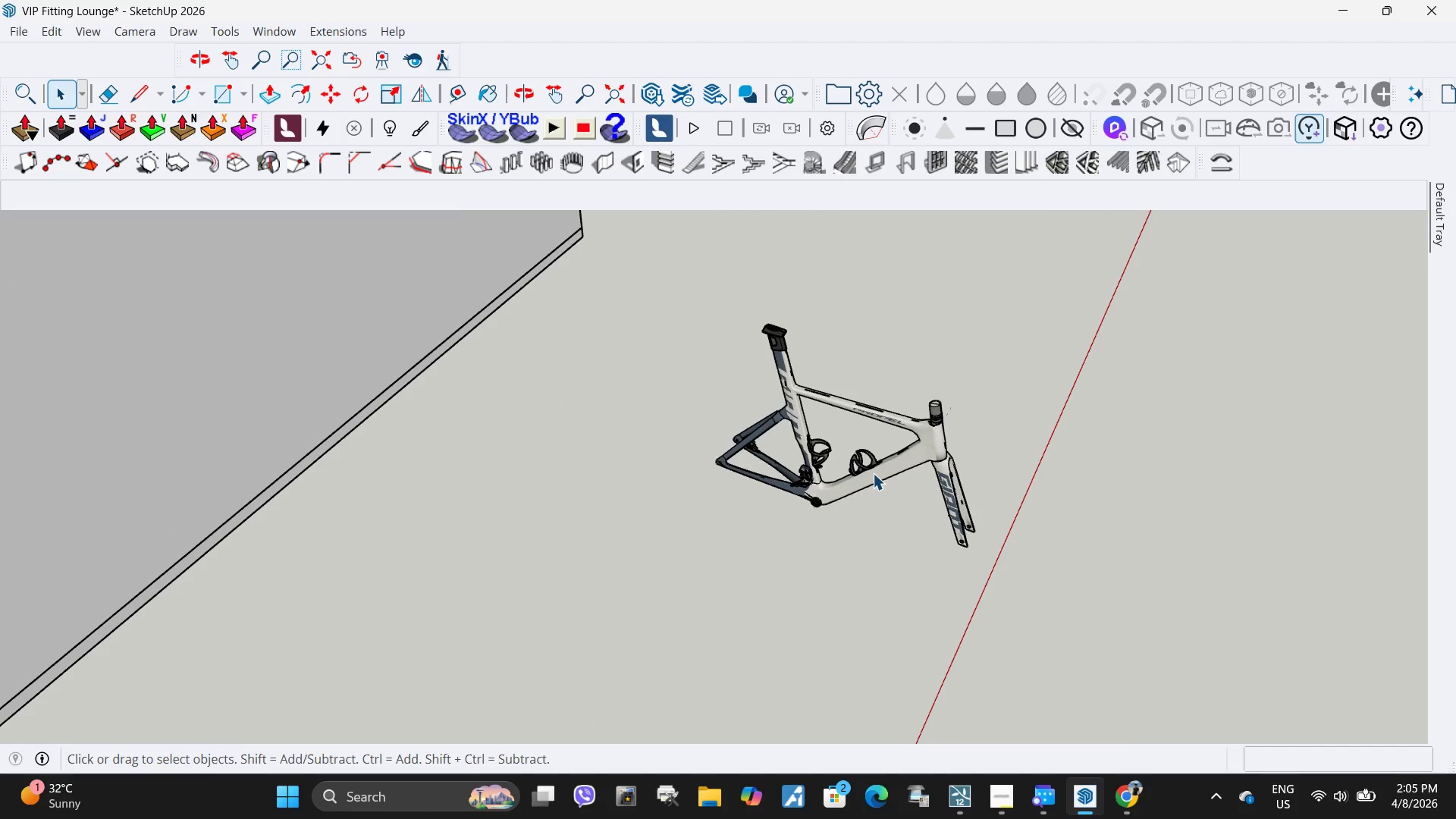 
left_click([873, 473])
 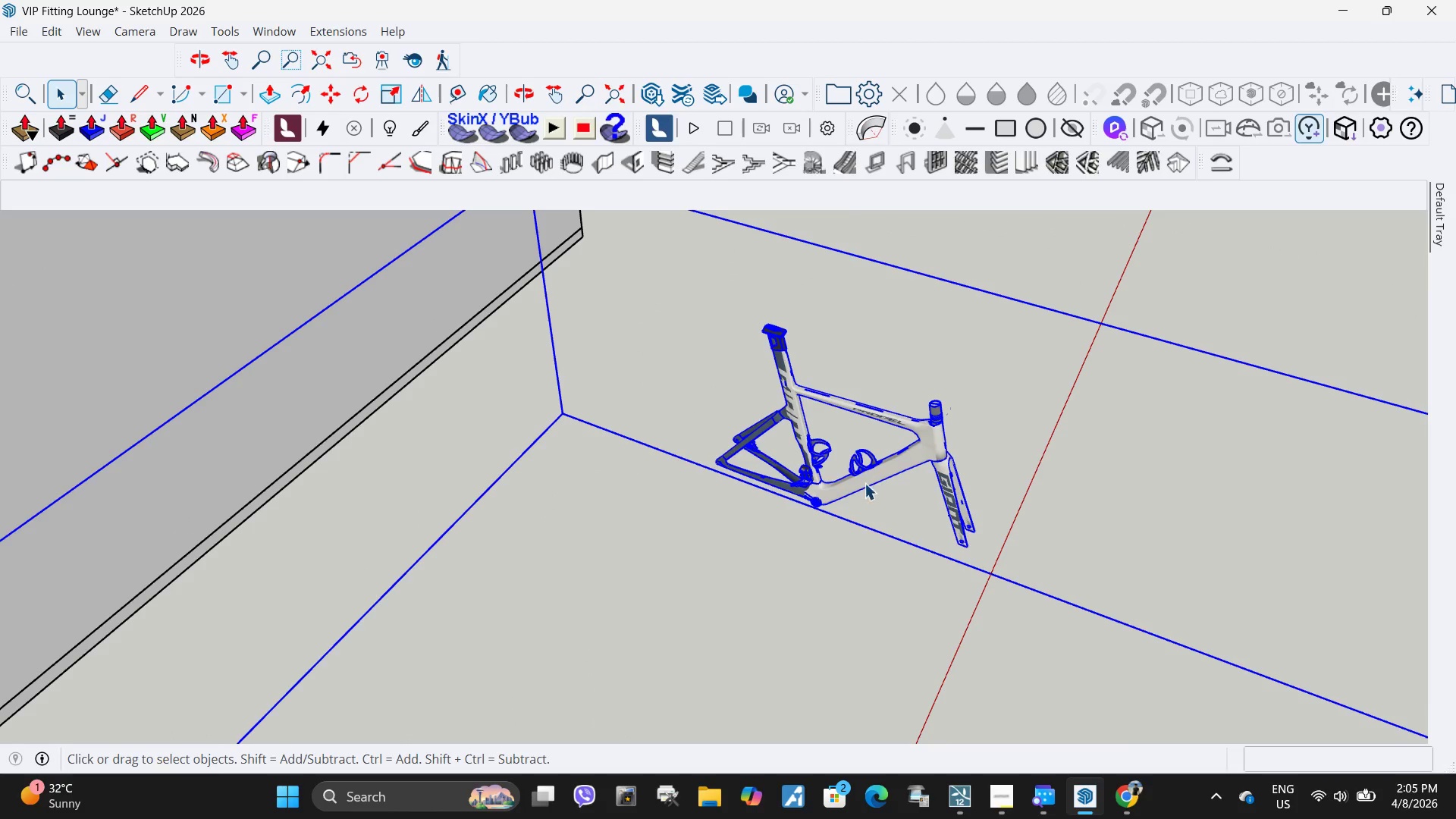 
key(Escape)
 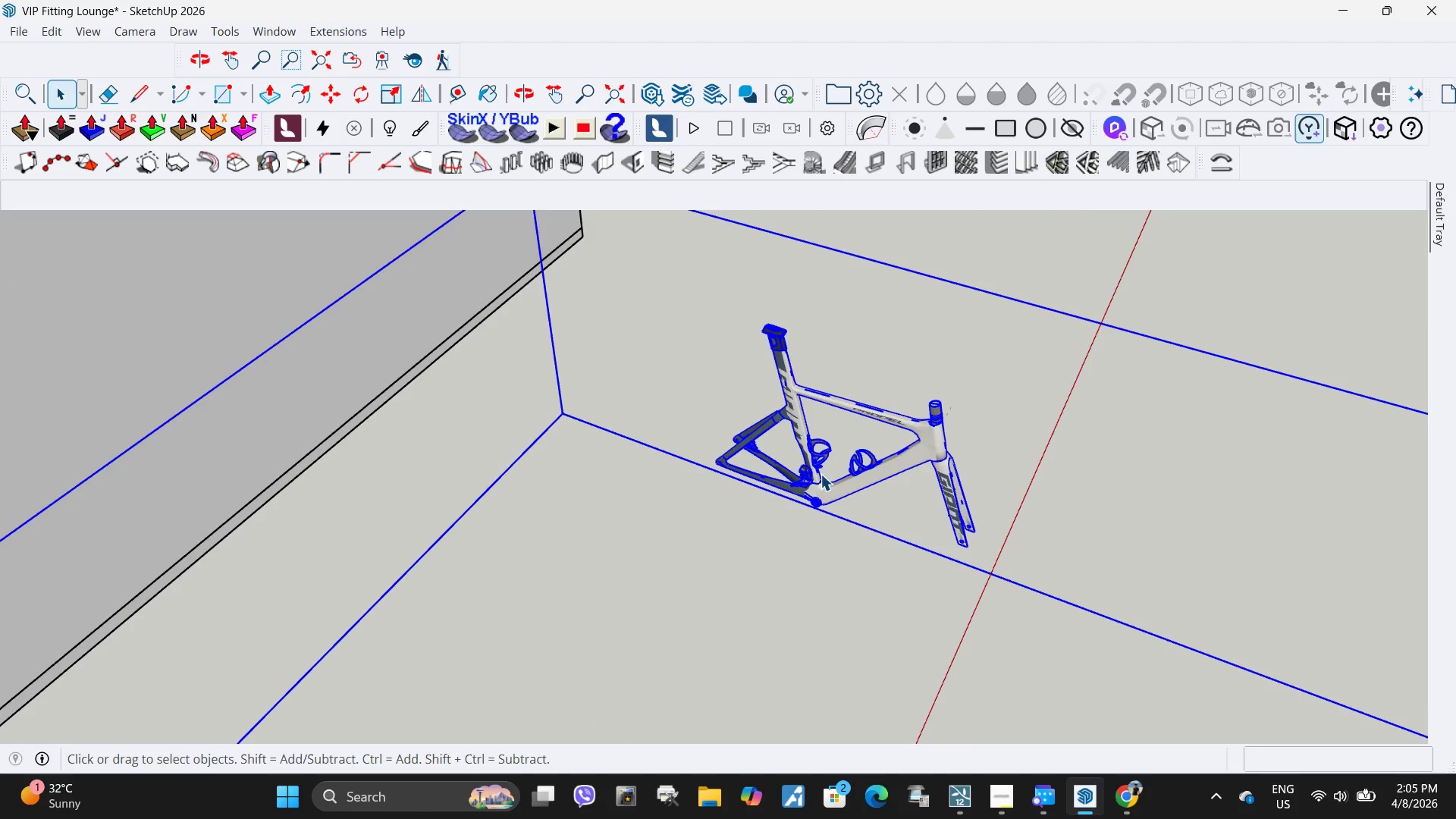 
key(Escape)
 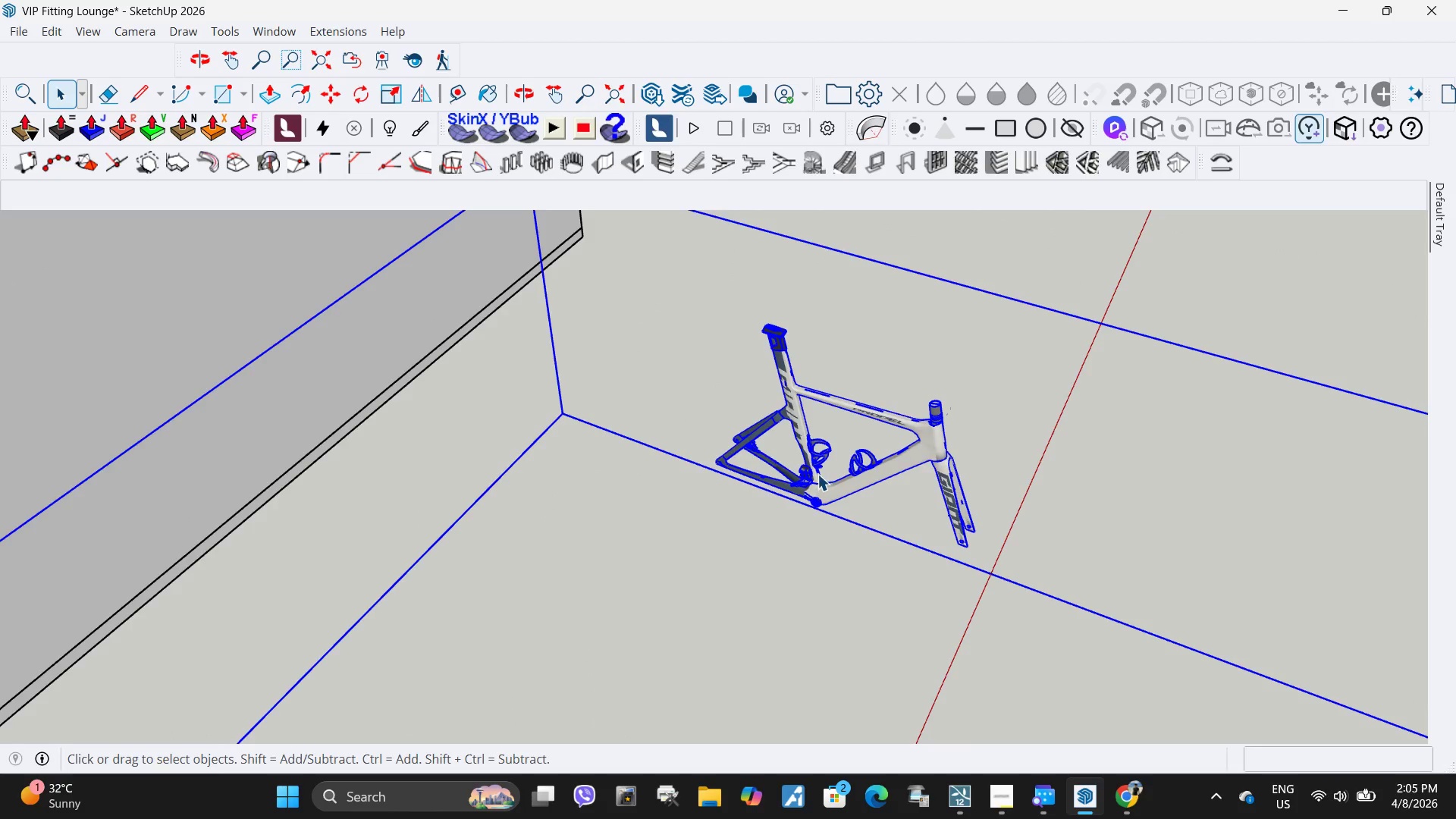 
left_click([827, 495])
 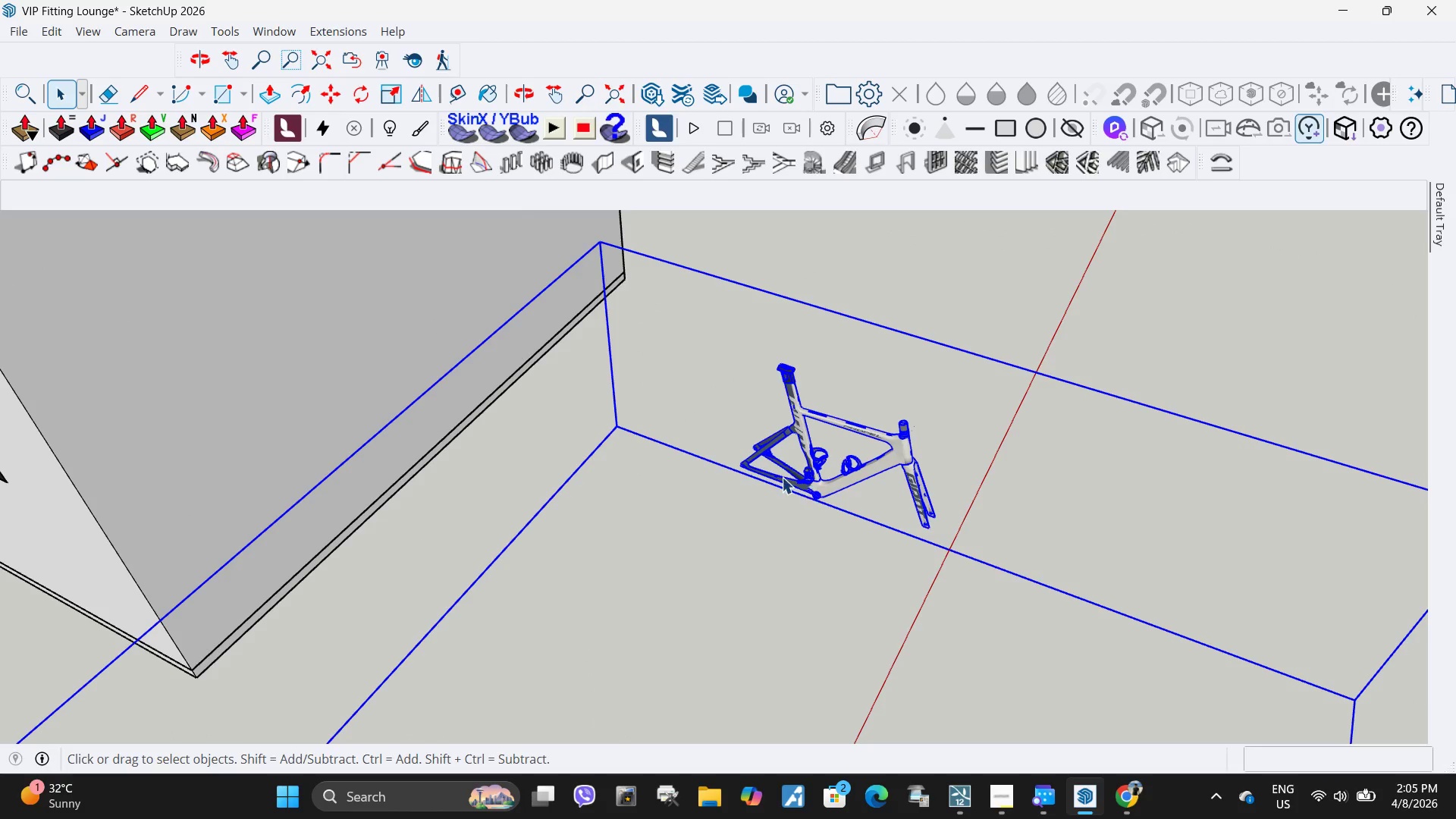 
scroll: coordinate [817, 474], scroll_direction: down, amount: 5.0
 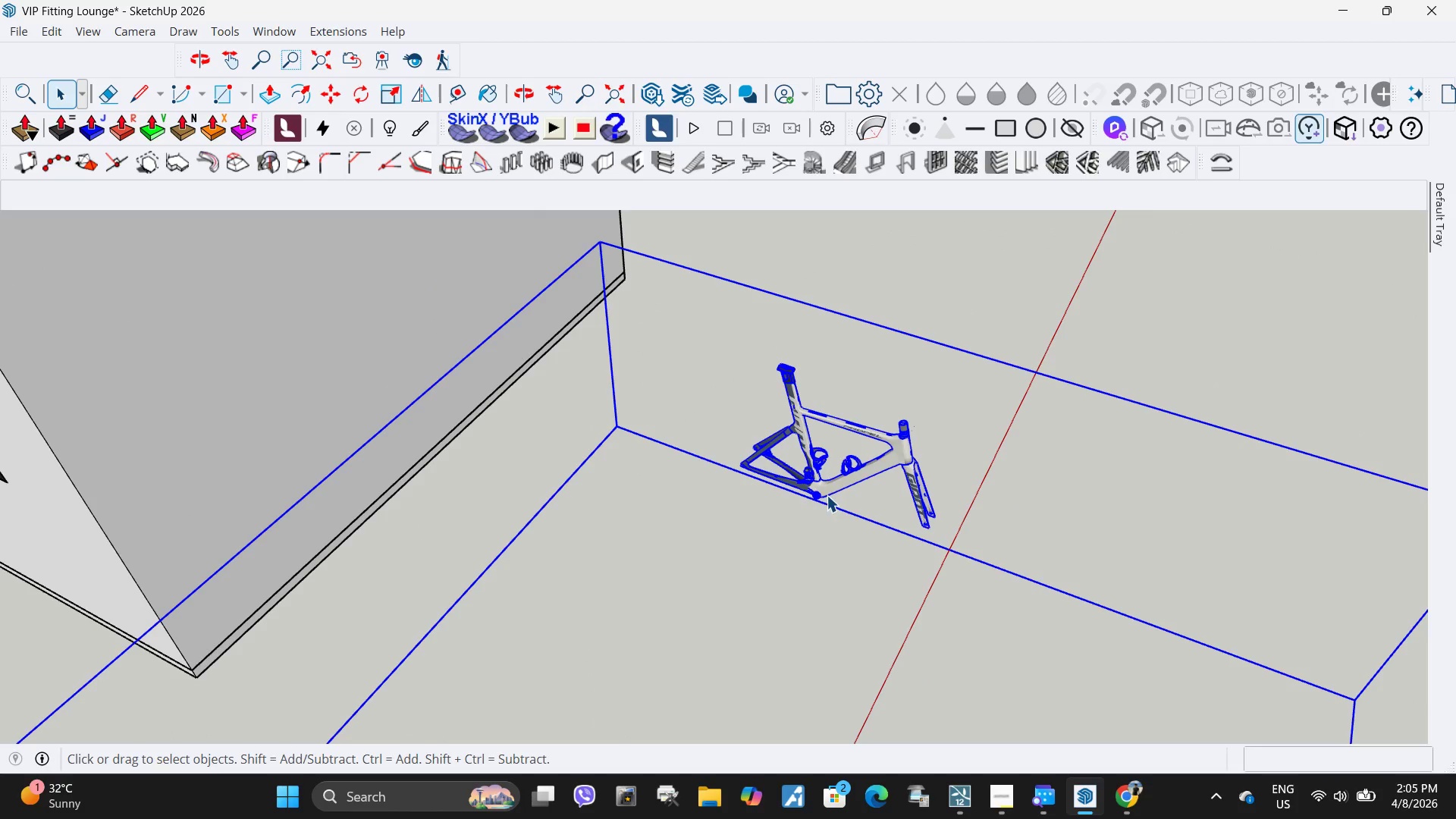 
scroll: coordinate [581, 532], scroll_direction: up, amount: 9.0
 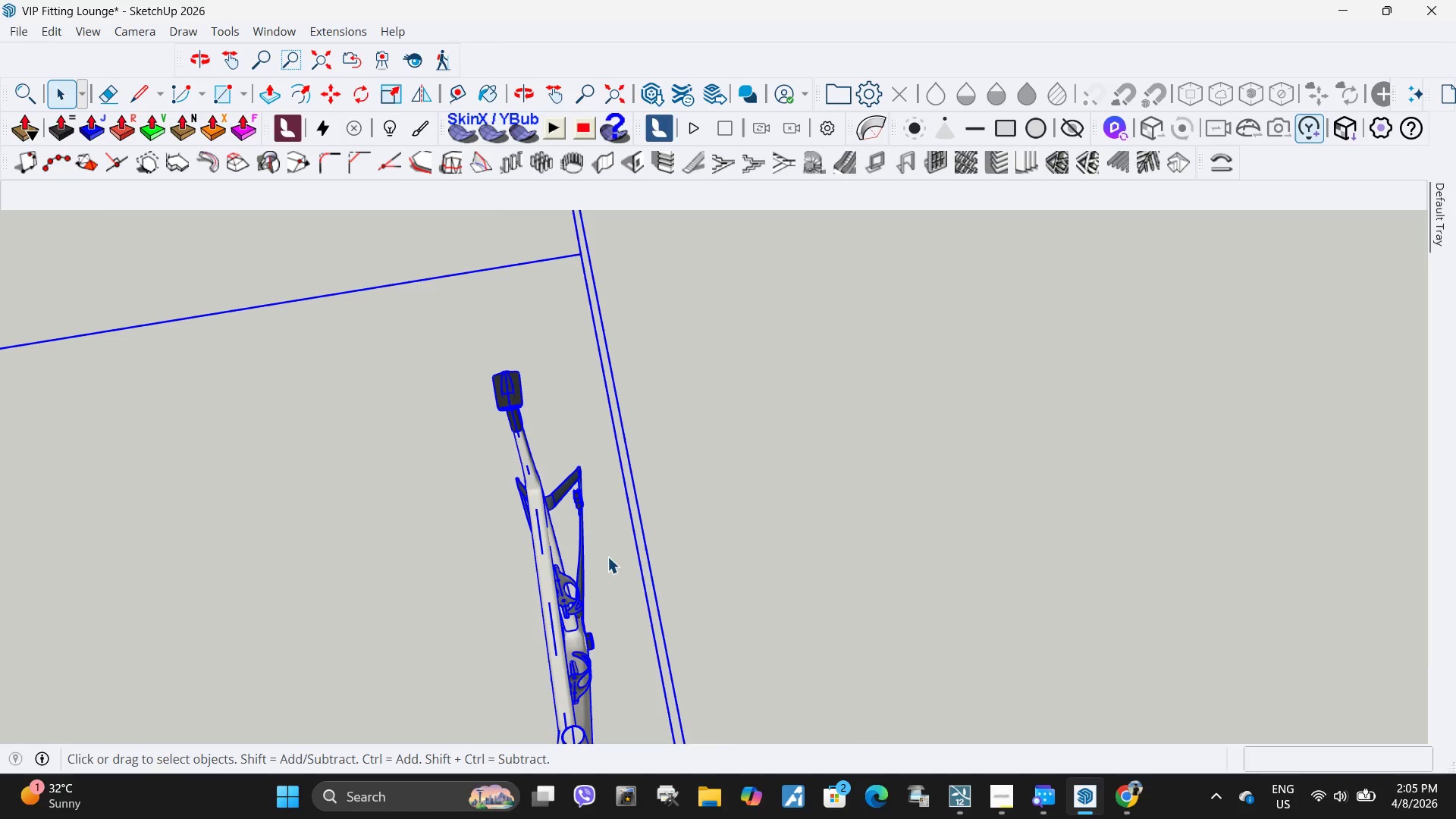 
key(M)
 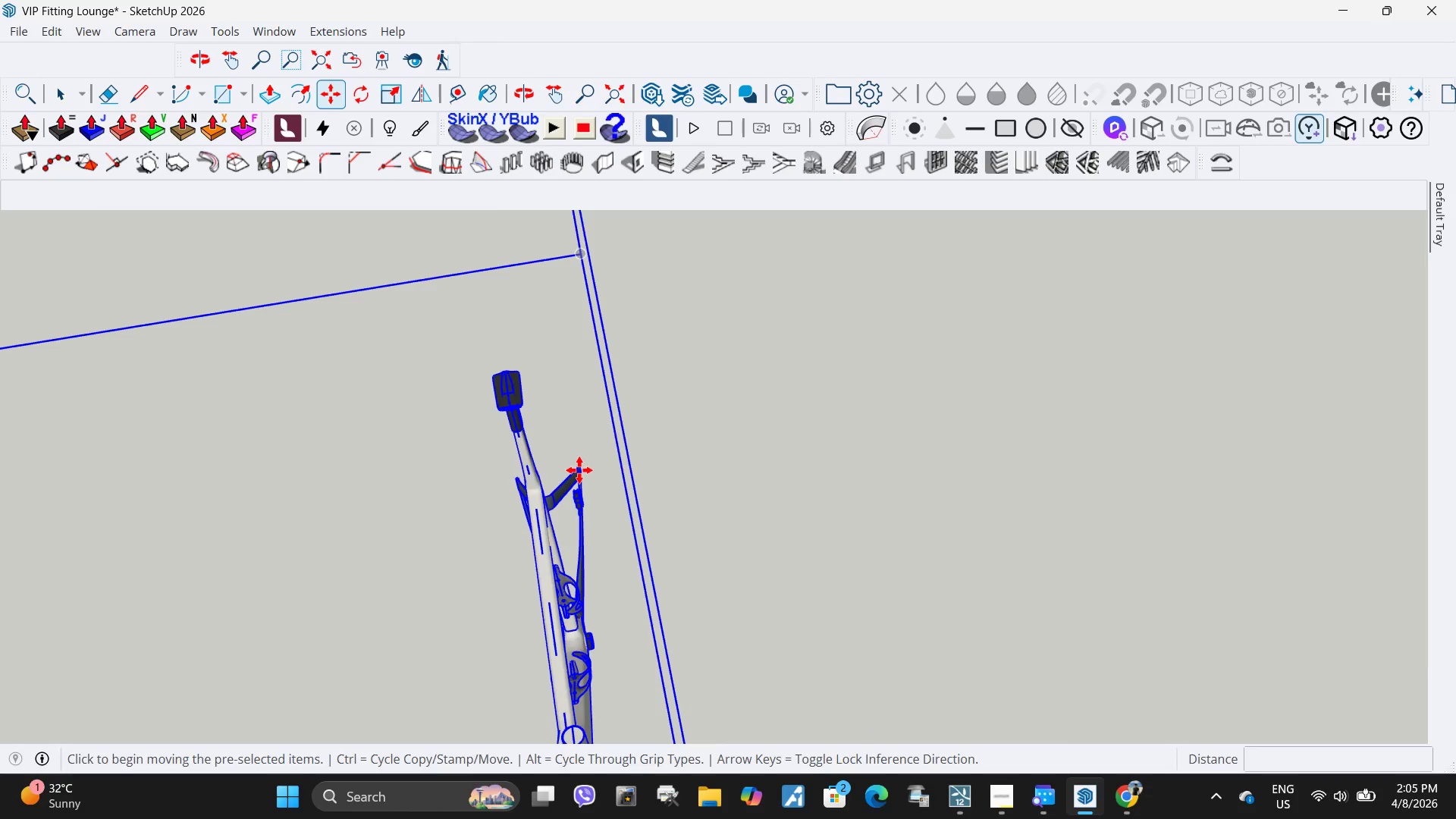 
left_click([579, 470])
 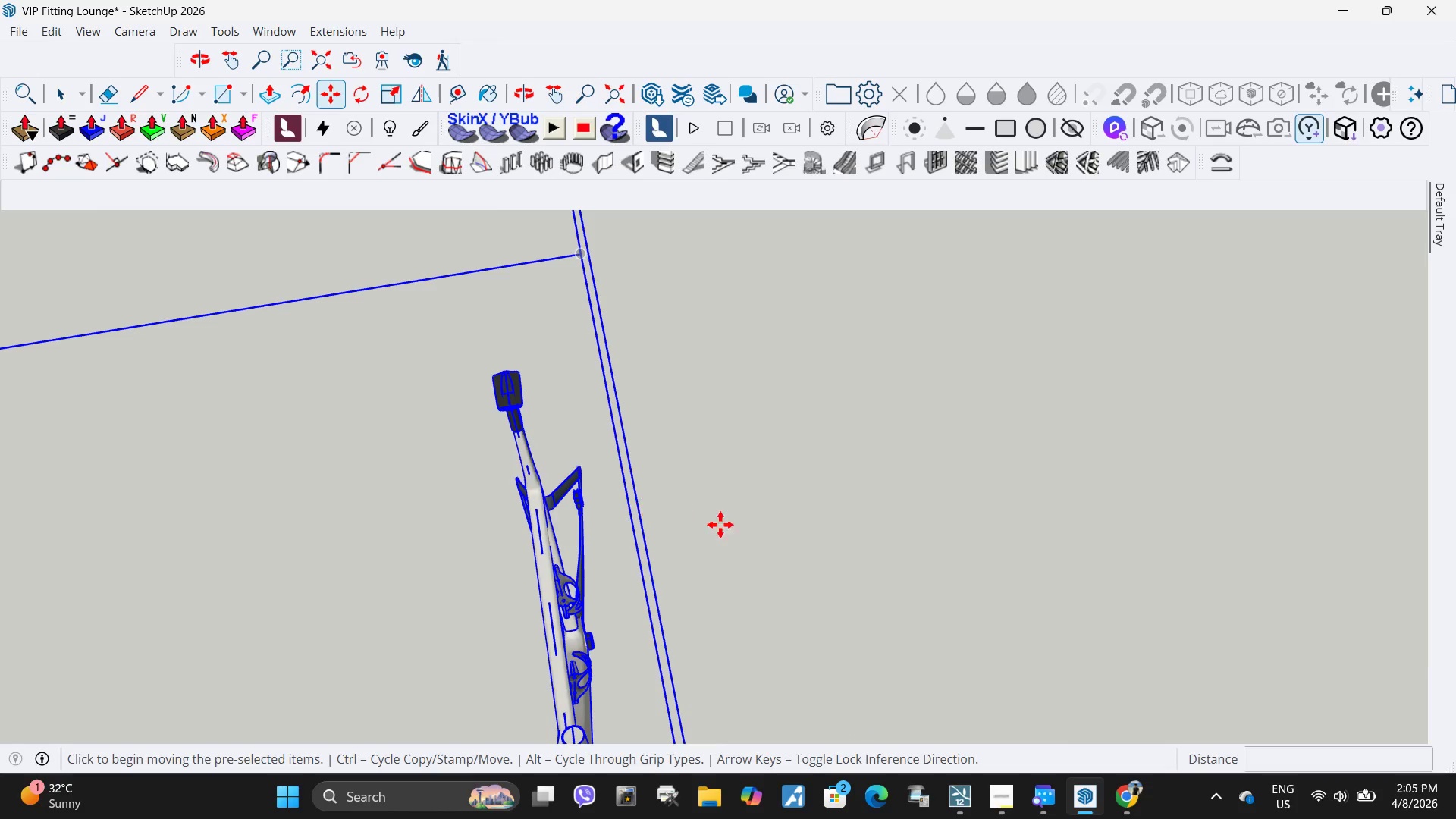 
scroll: coordinate [1147, 587], scroll_direction: down, amount: 41.0
 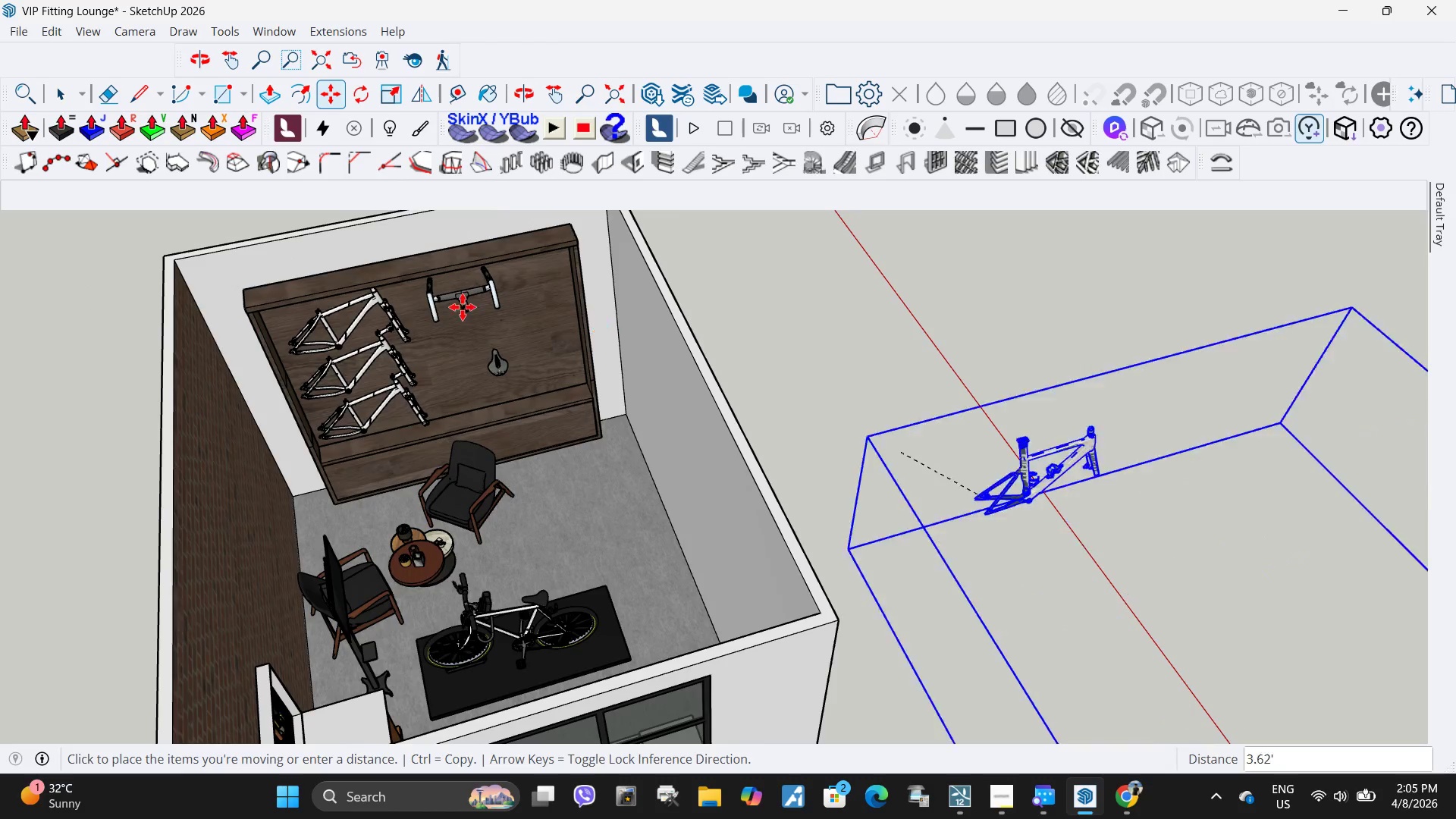 
scroll: coordinate [253, 353], scroll_direction: up, amount: 44.0
 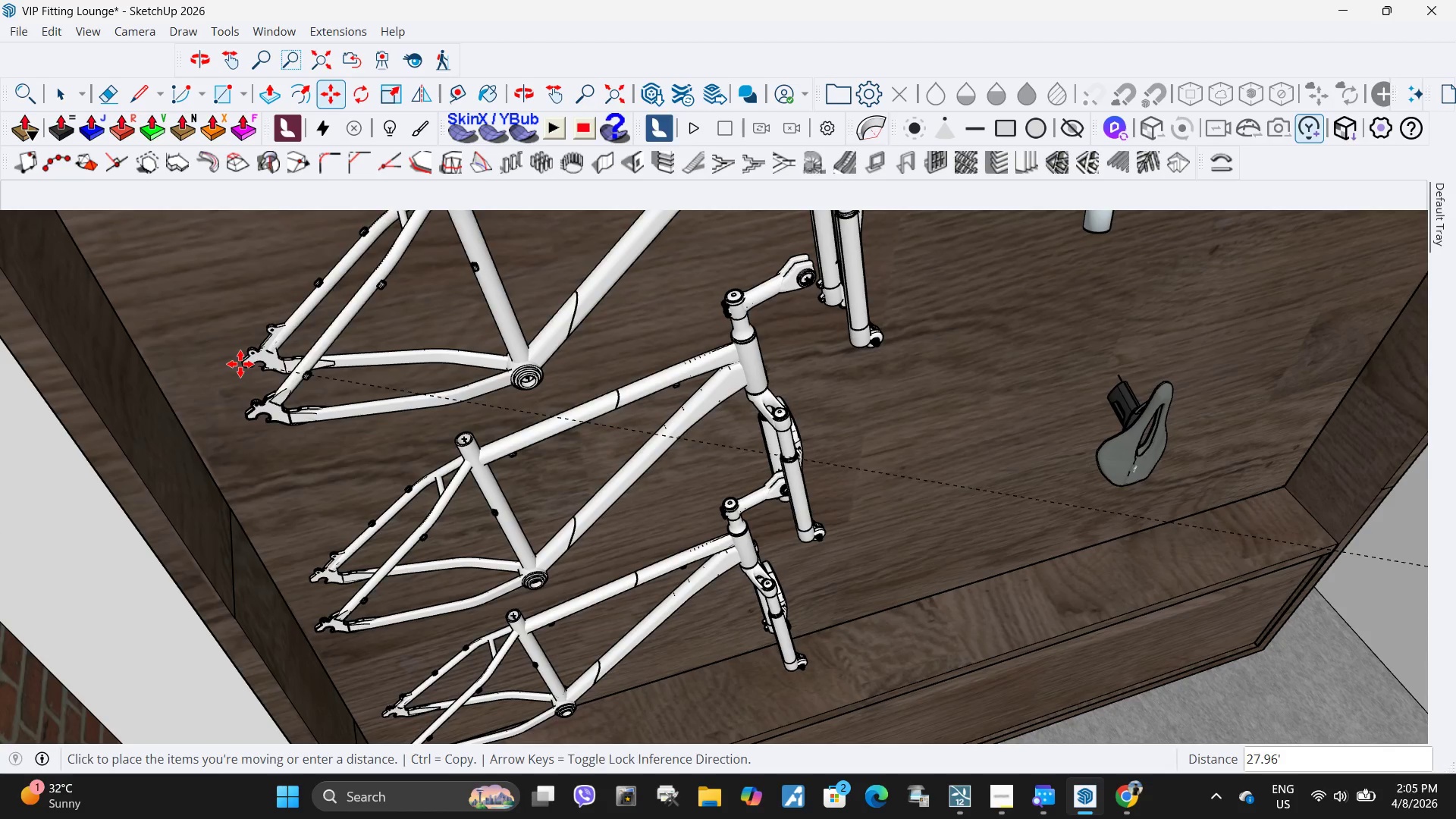 
left_click([240, 364])
 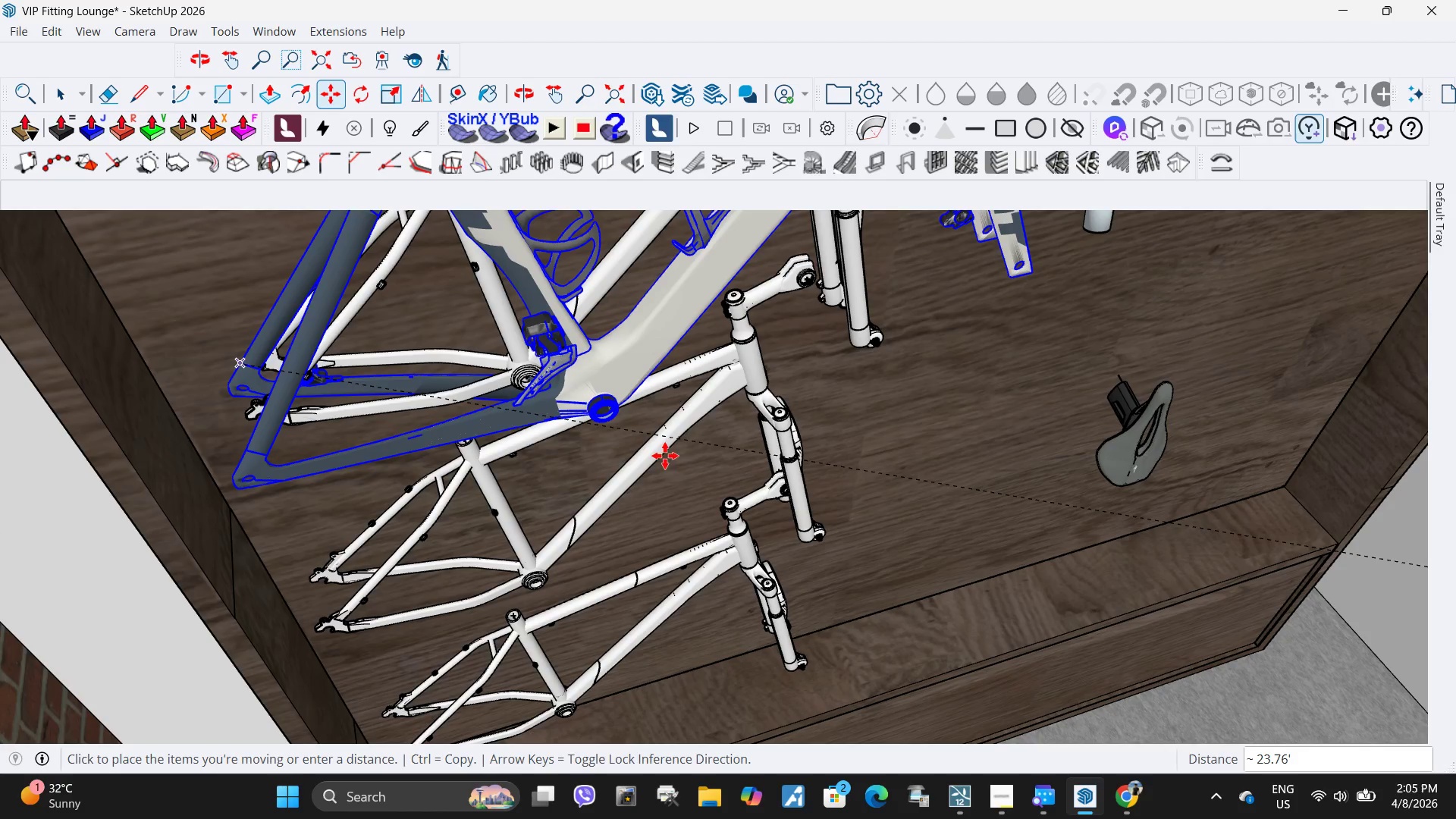 
scroll: coordinate [907, 553], scroll_direction: down, amount: 17.0
 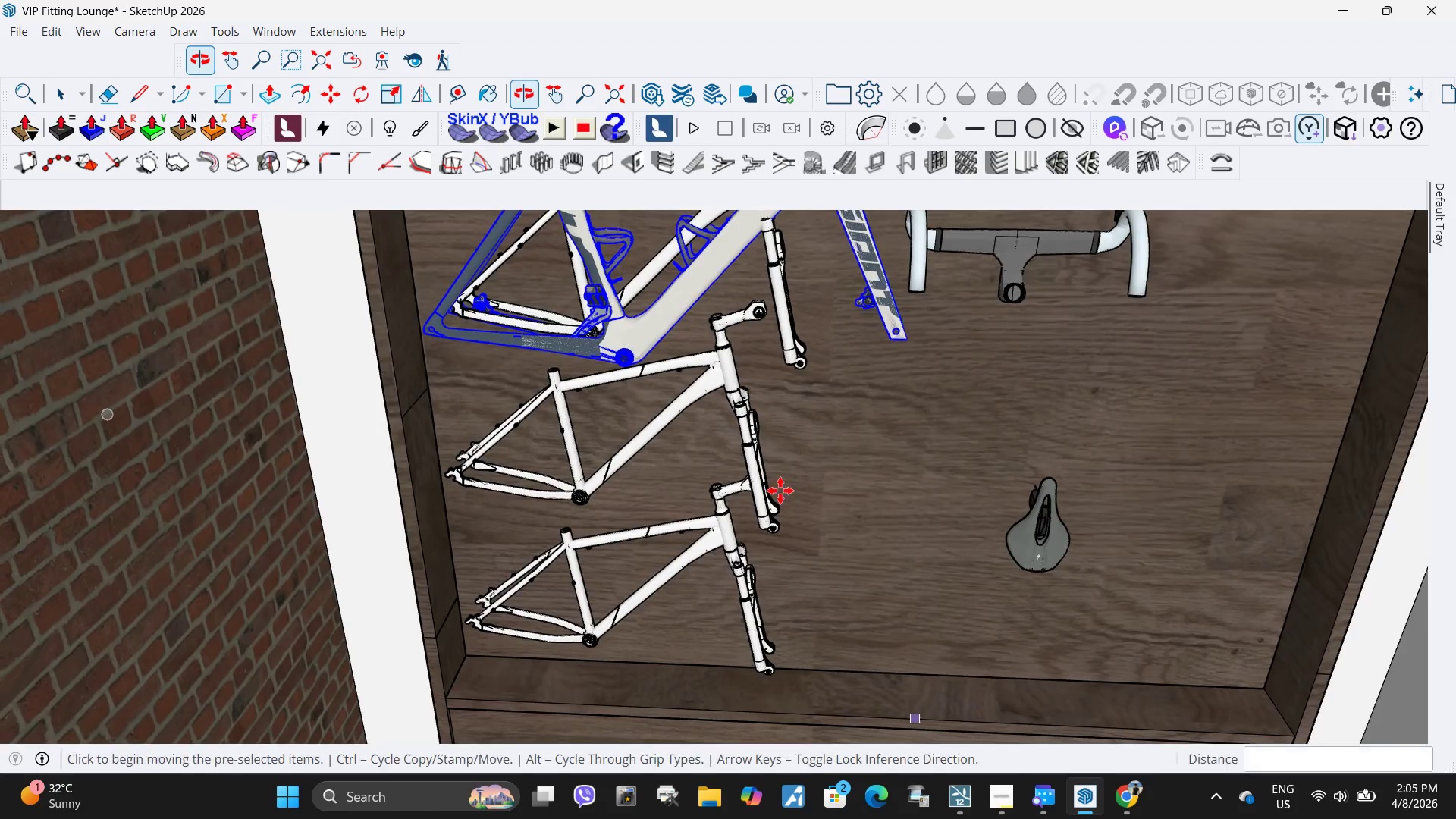 
key(H)
 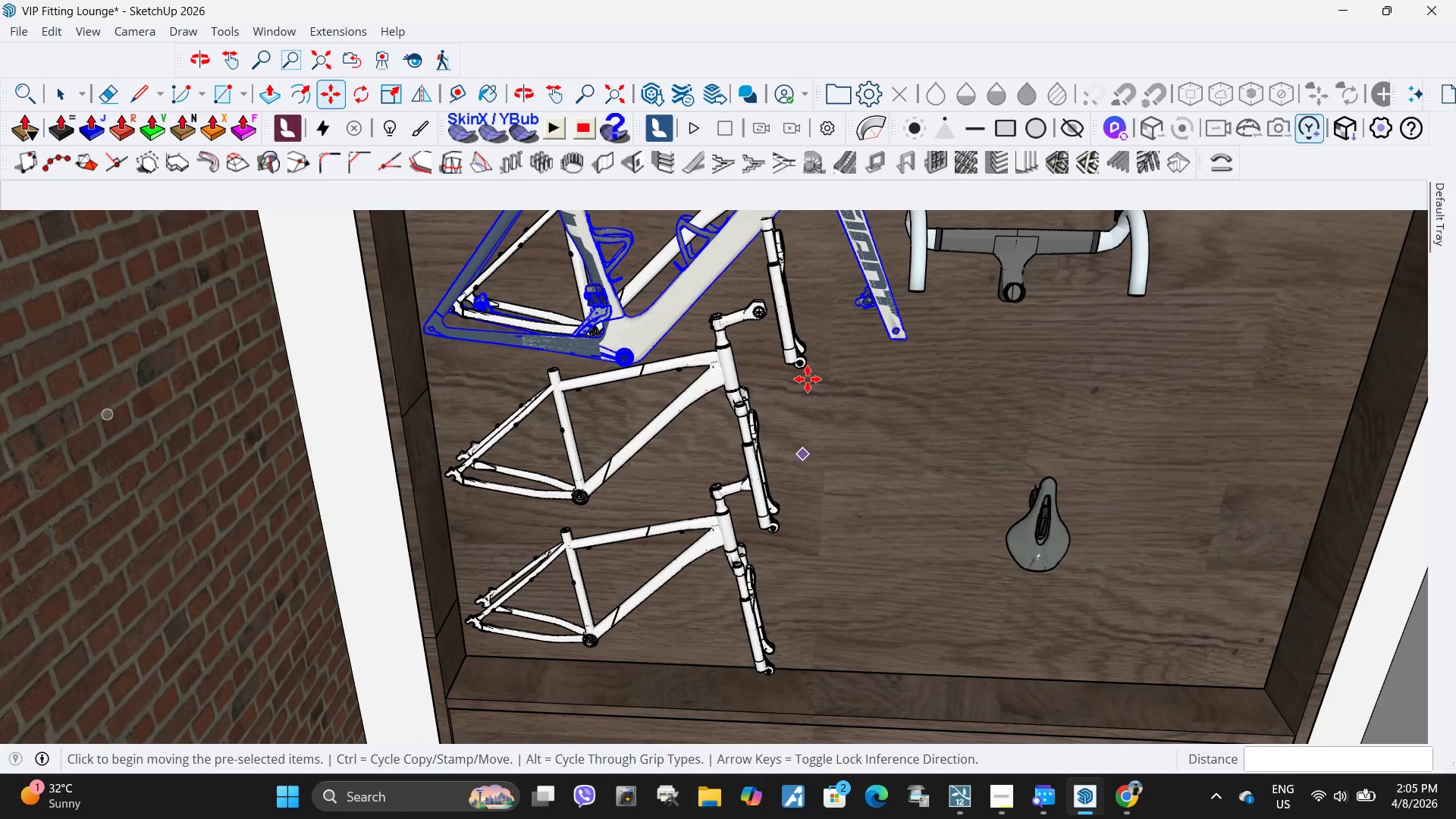 
left_click_drag(start_coordinate=[808, 379], to_coordinate=[833, 538])
 